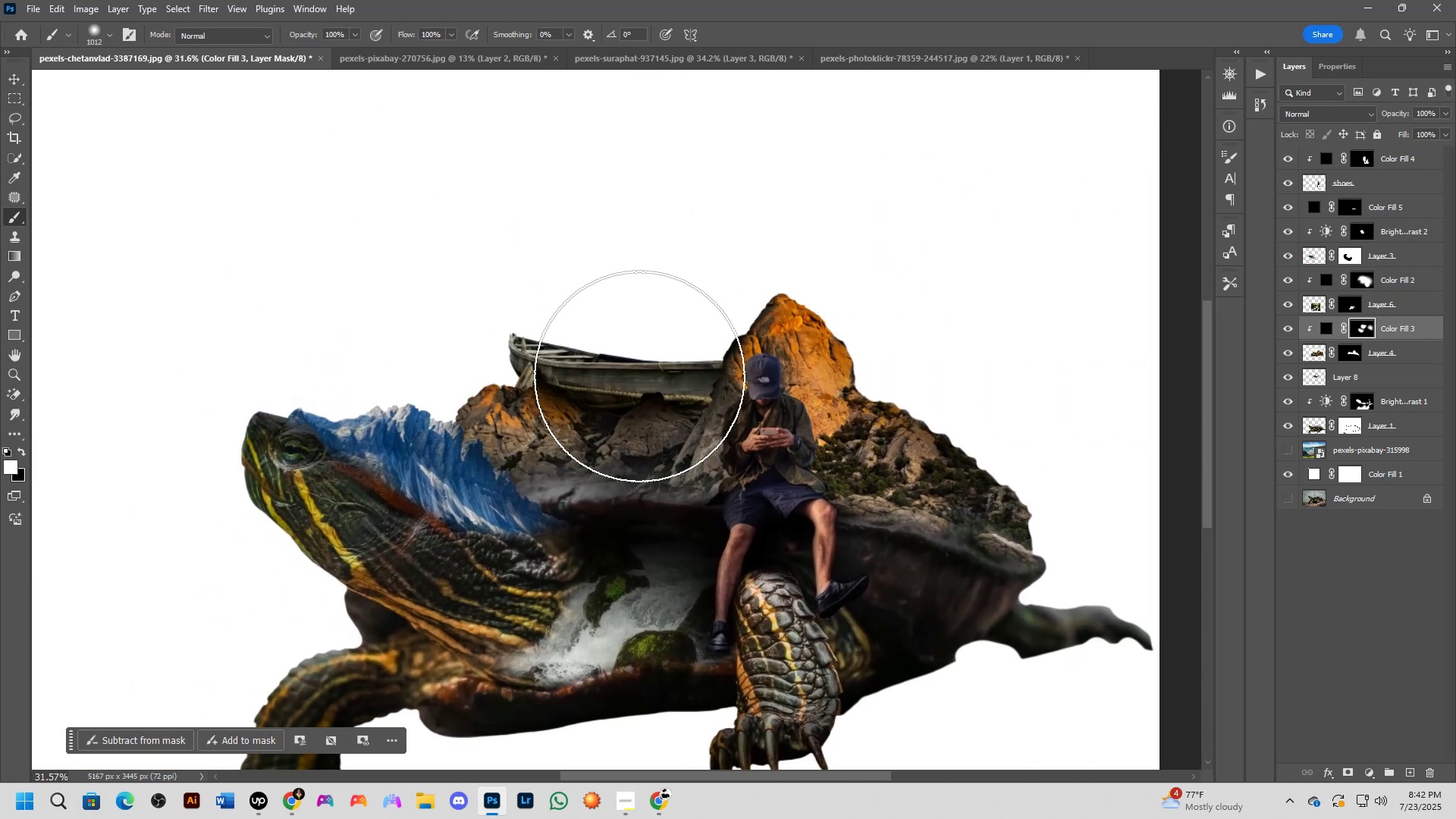 
scroll: coordinate [626, 364], scroll_direction: down, amount: 4.0
 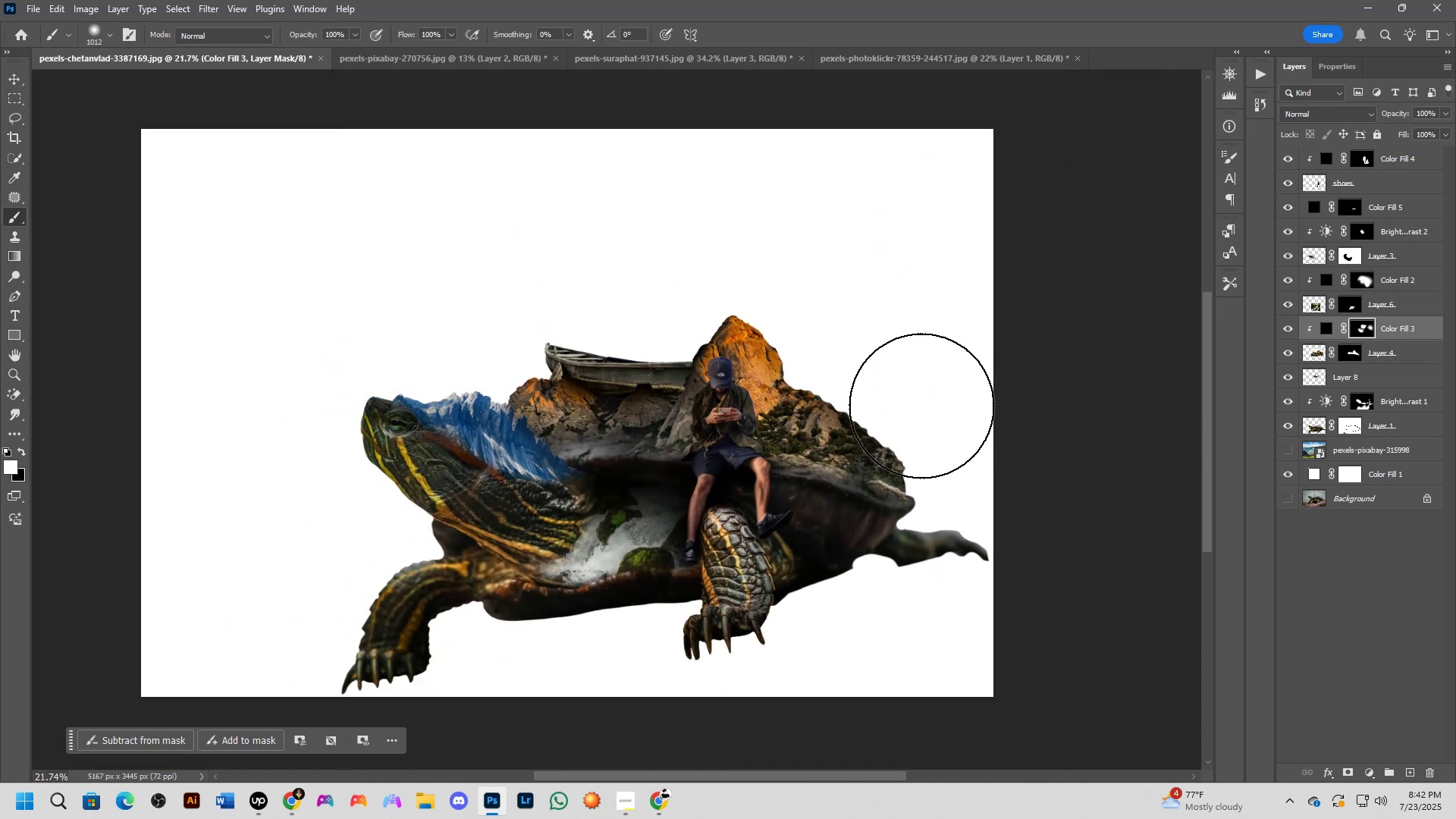 
scroll: coordinate [562, 322], scroll_direction: up, amount: 7.0
 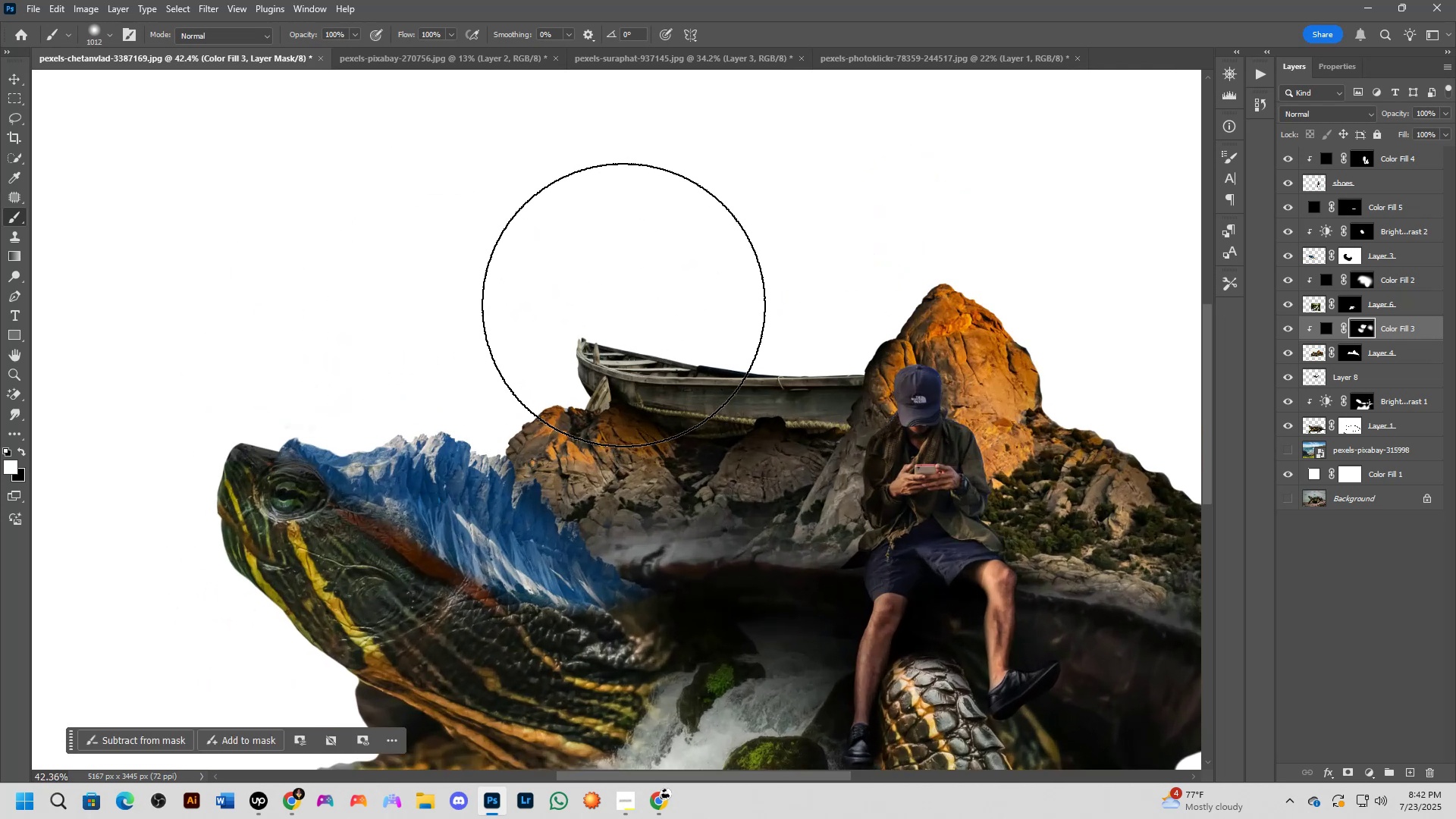 
hold_key(key=AltLeft, duration=0.45)
 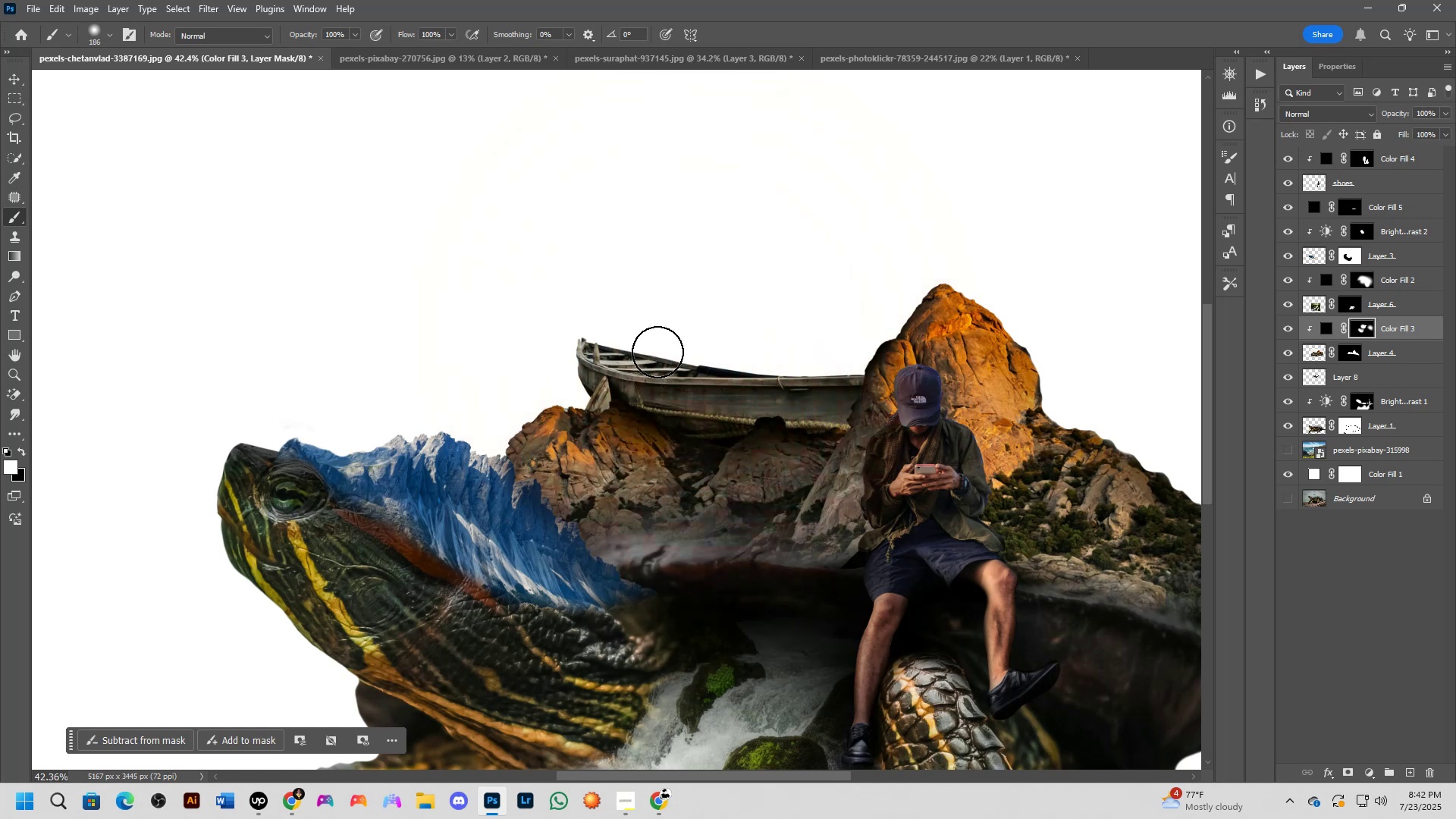 
scroll: coordinate [716, 387], scroll_direction: up, amount: 6.0
 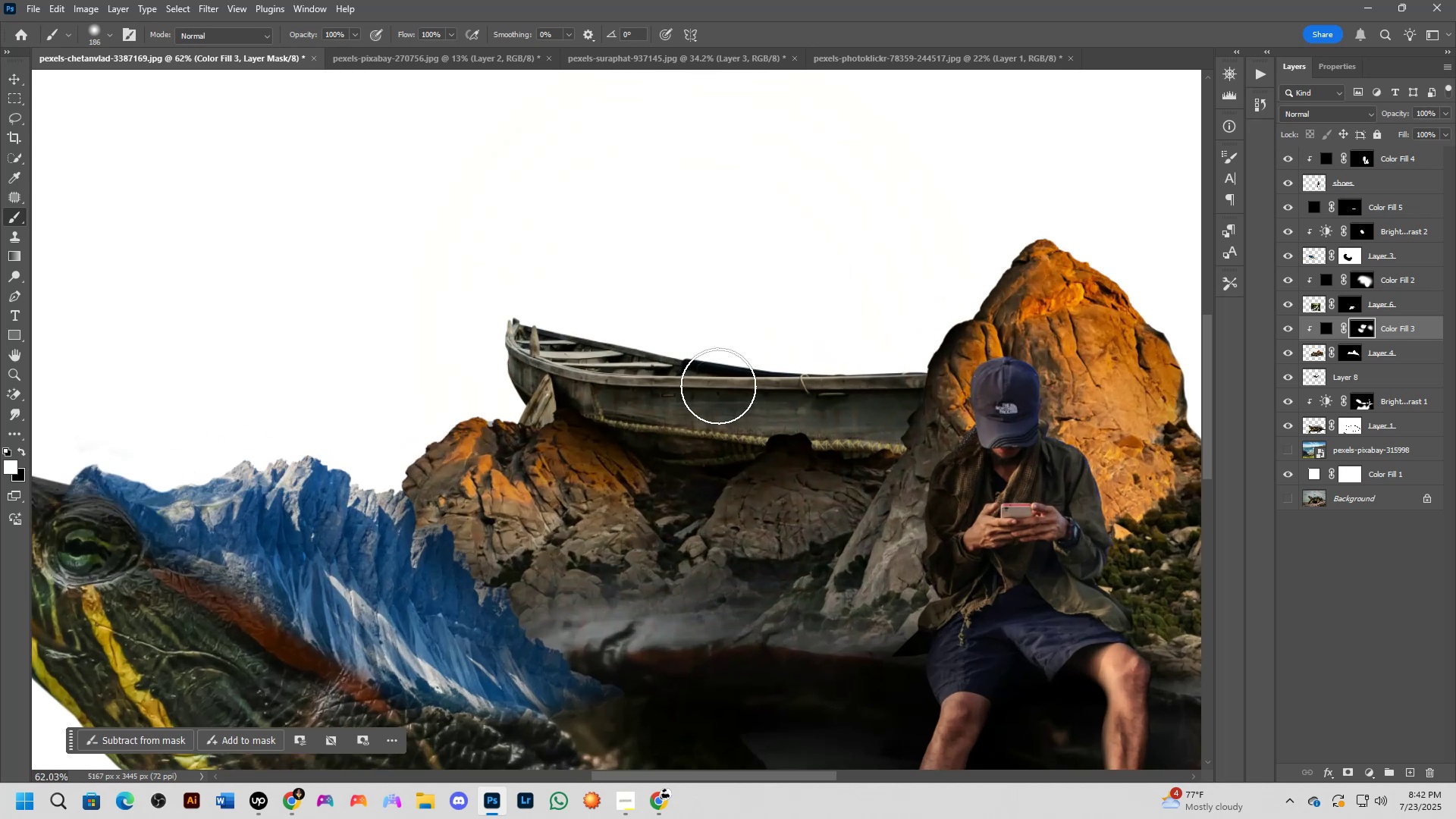 
left_click_drag(start_coordinate=[708, 406], to_coordinate=[760, 271])
 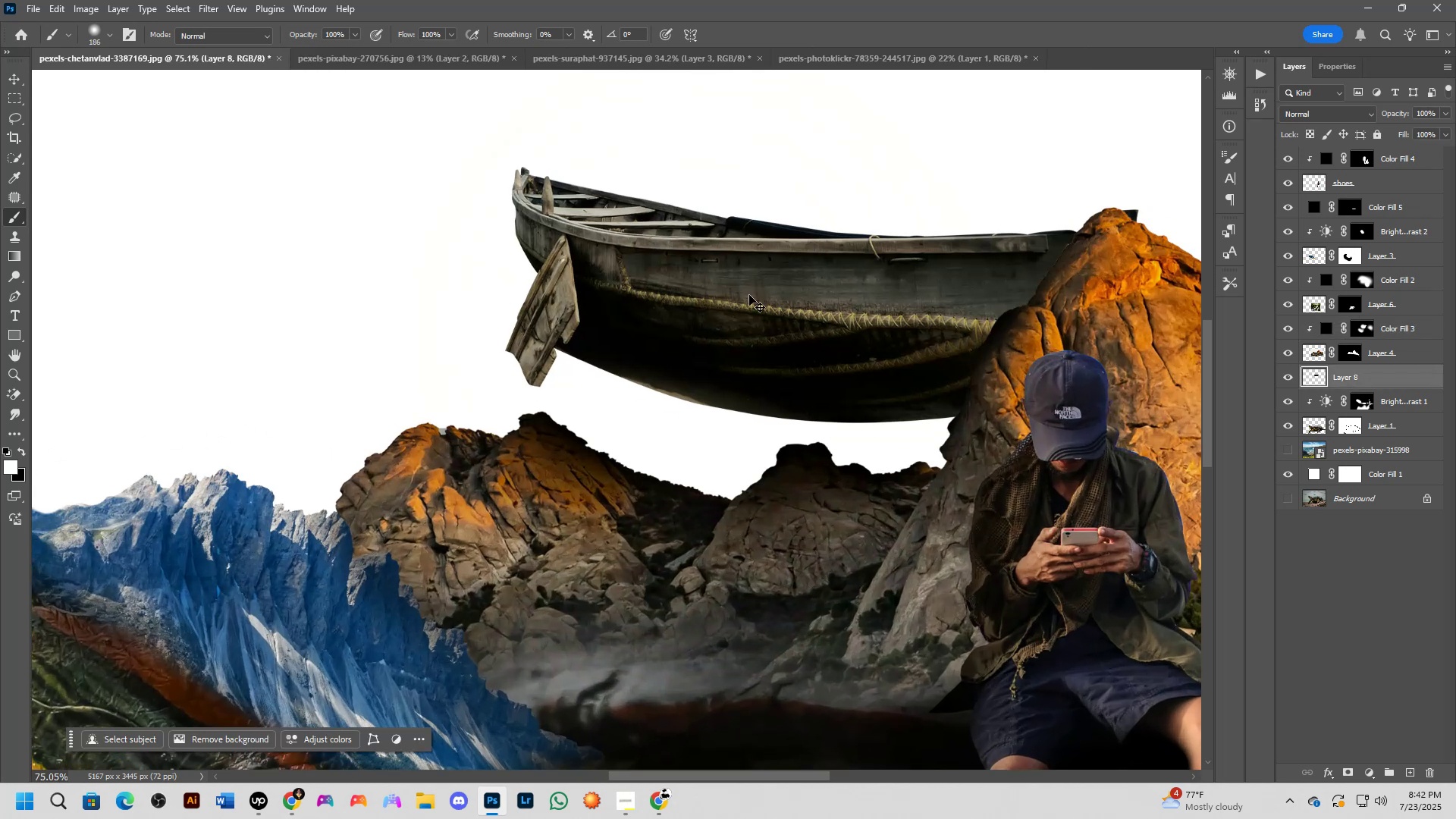 
key(Control+Z)
 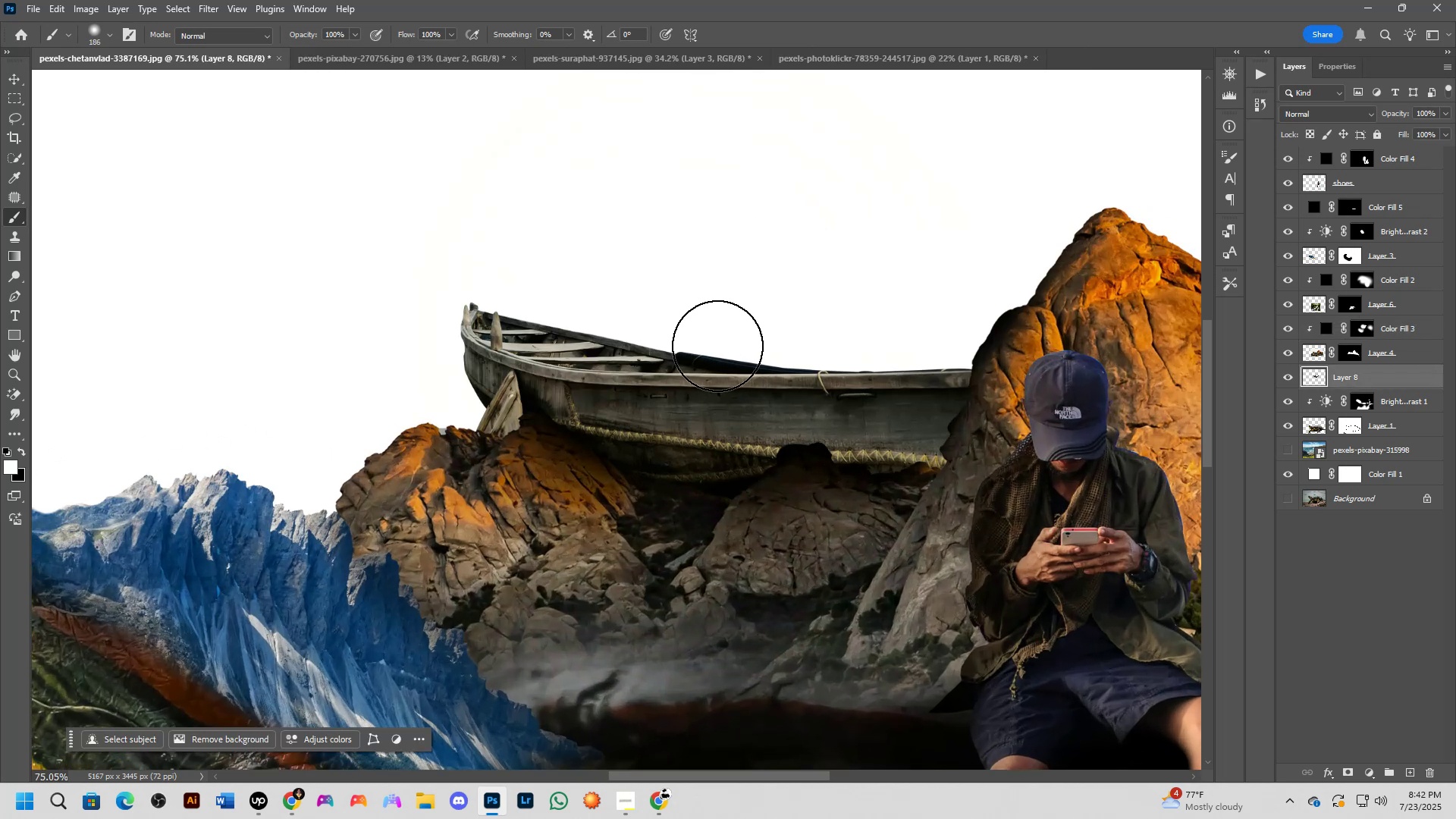 
scroll: coordinate [711, 379], scroll_direction: down, amount: 9.0
 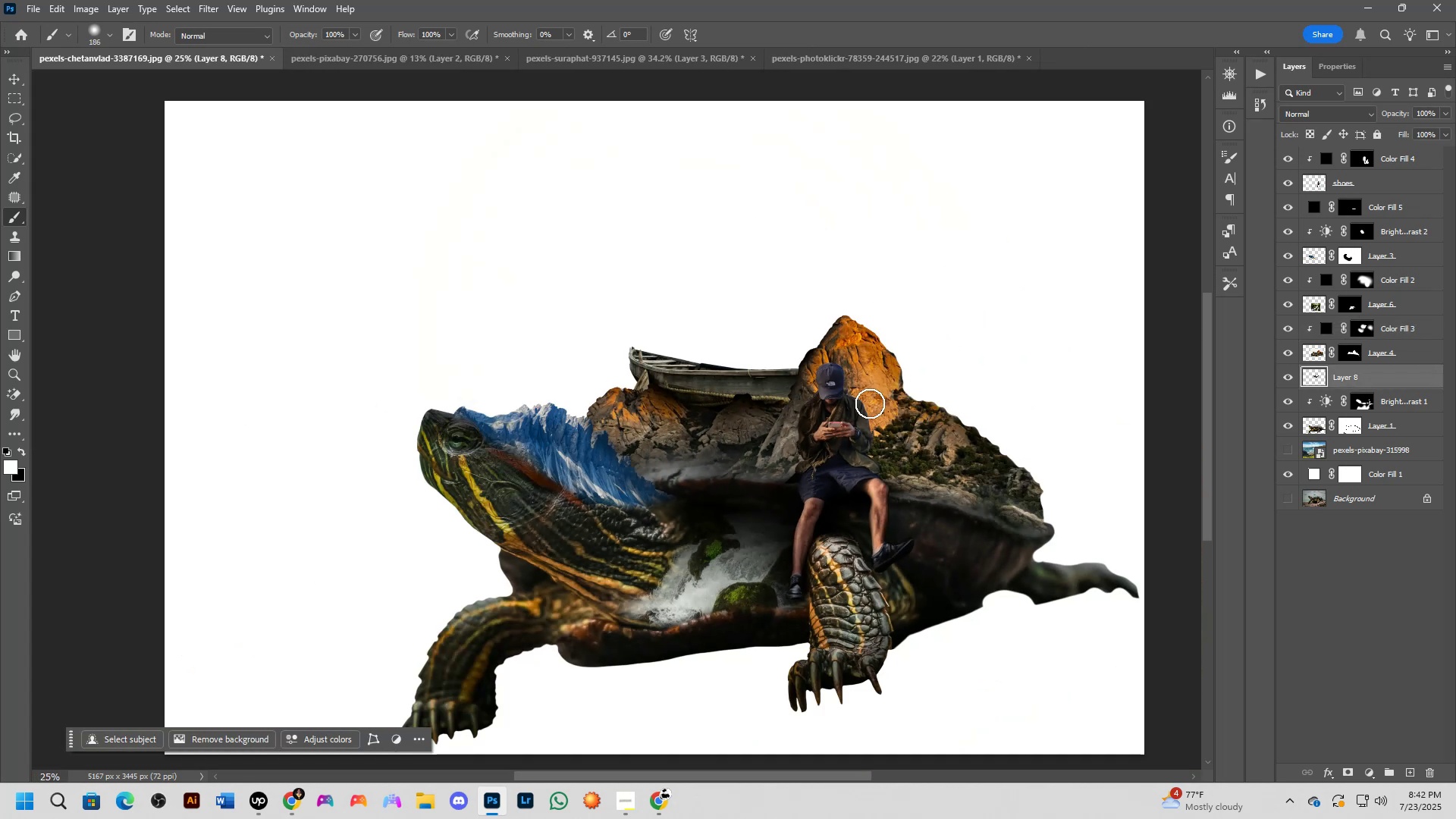 
key(Shift+ShiftLeft)
 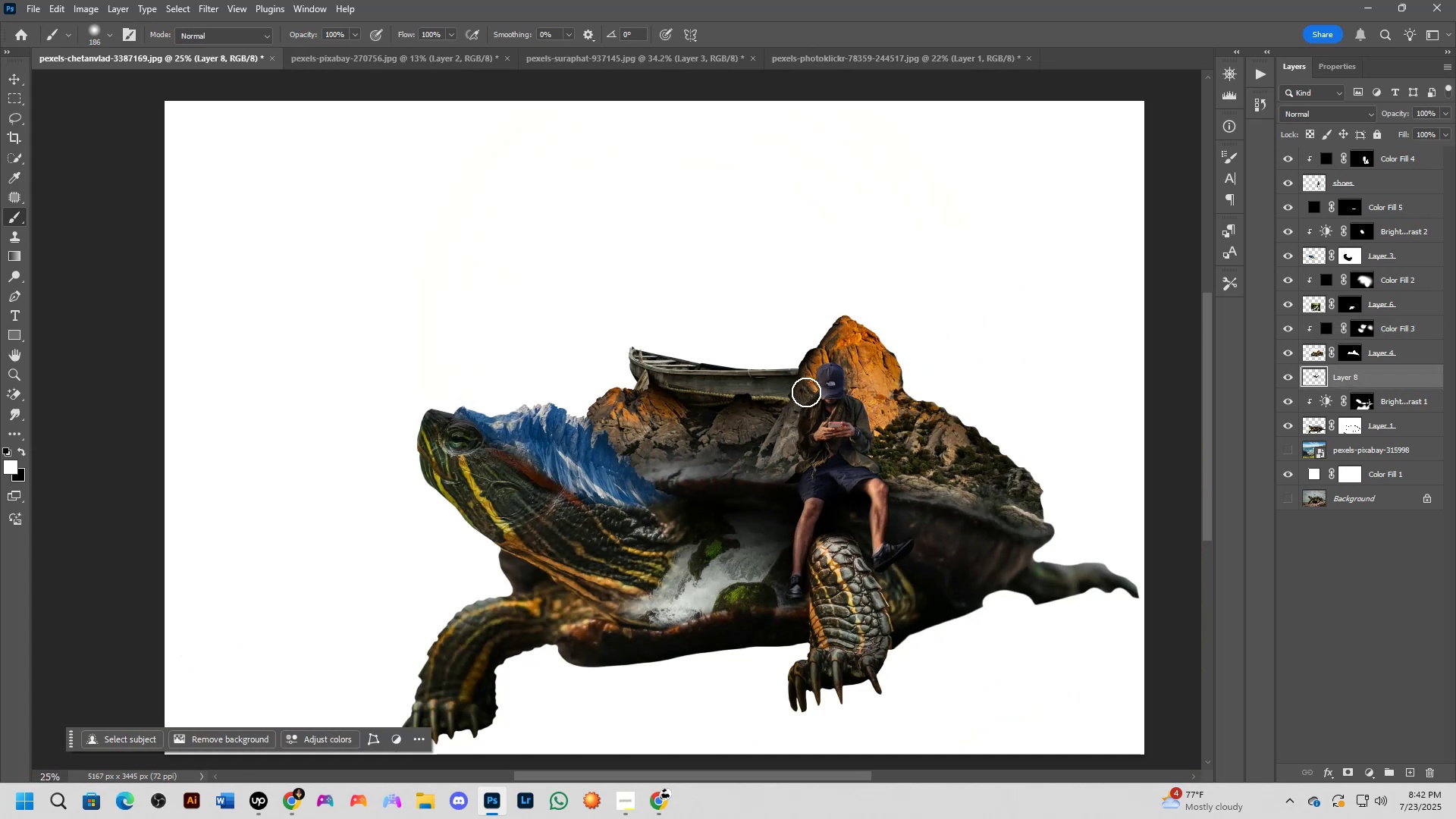 
hold_key(key=Space, duration=0.57)
 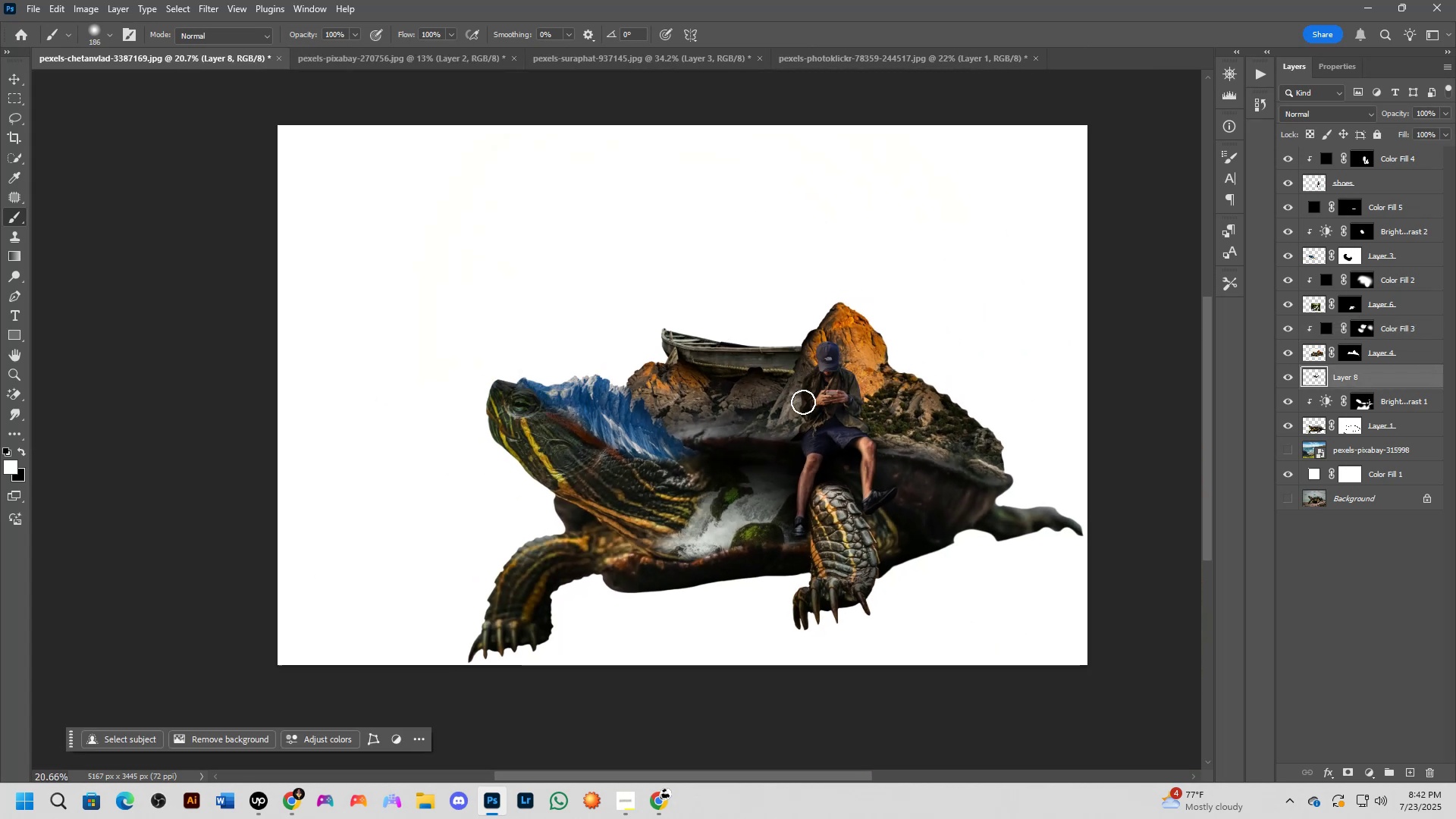 
left_click_drag(start_coordinate=[857, 383], to_coordinate=[862, 353])
 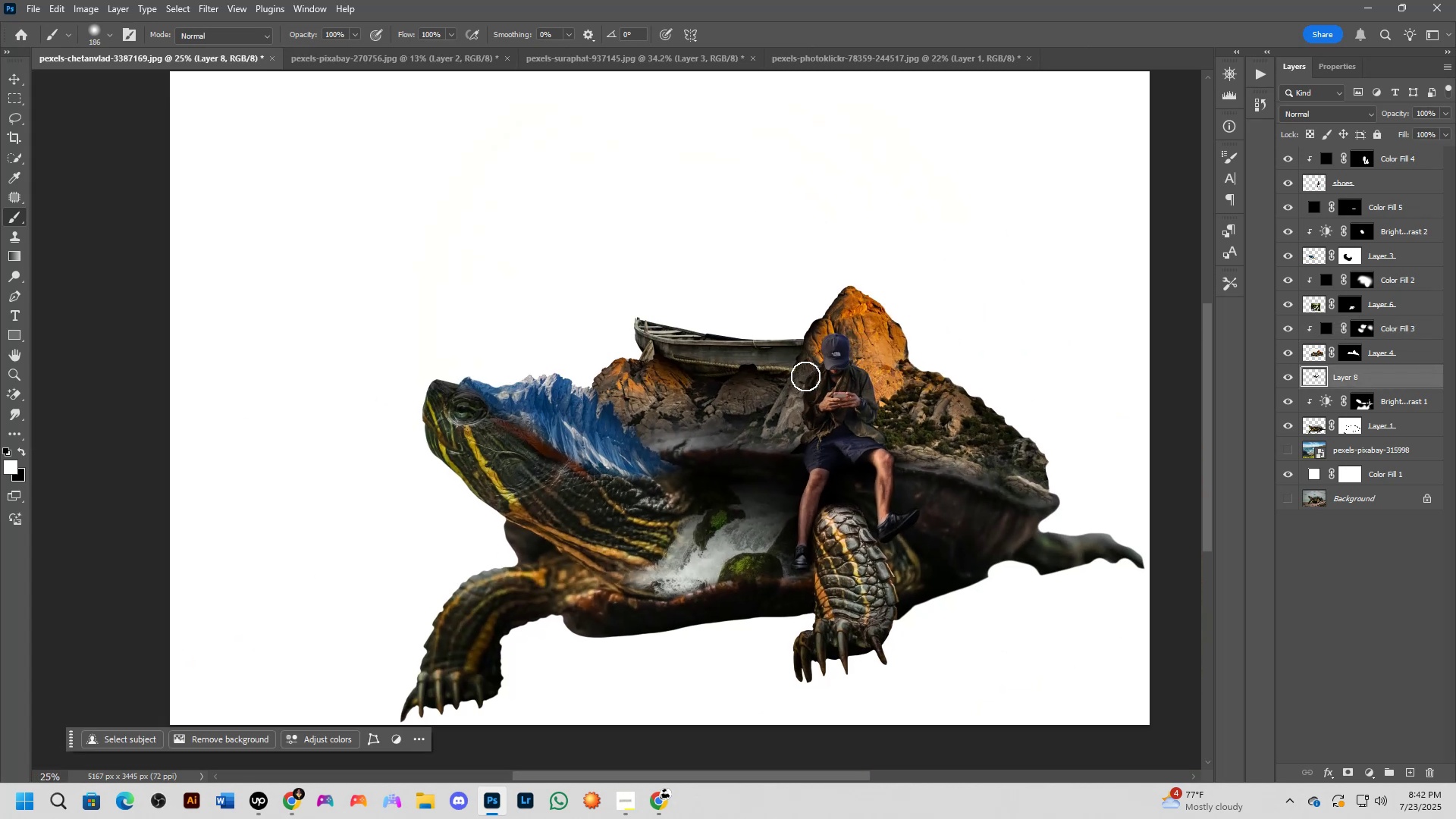 
scroll: coordinate [792, 381], scroll_direction: down, amount: 2.0
 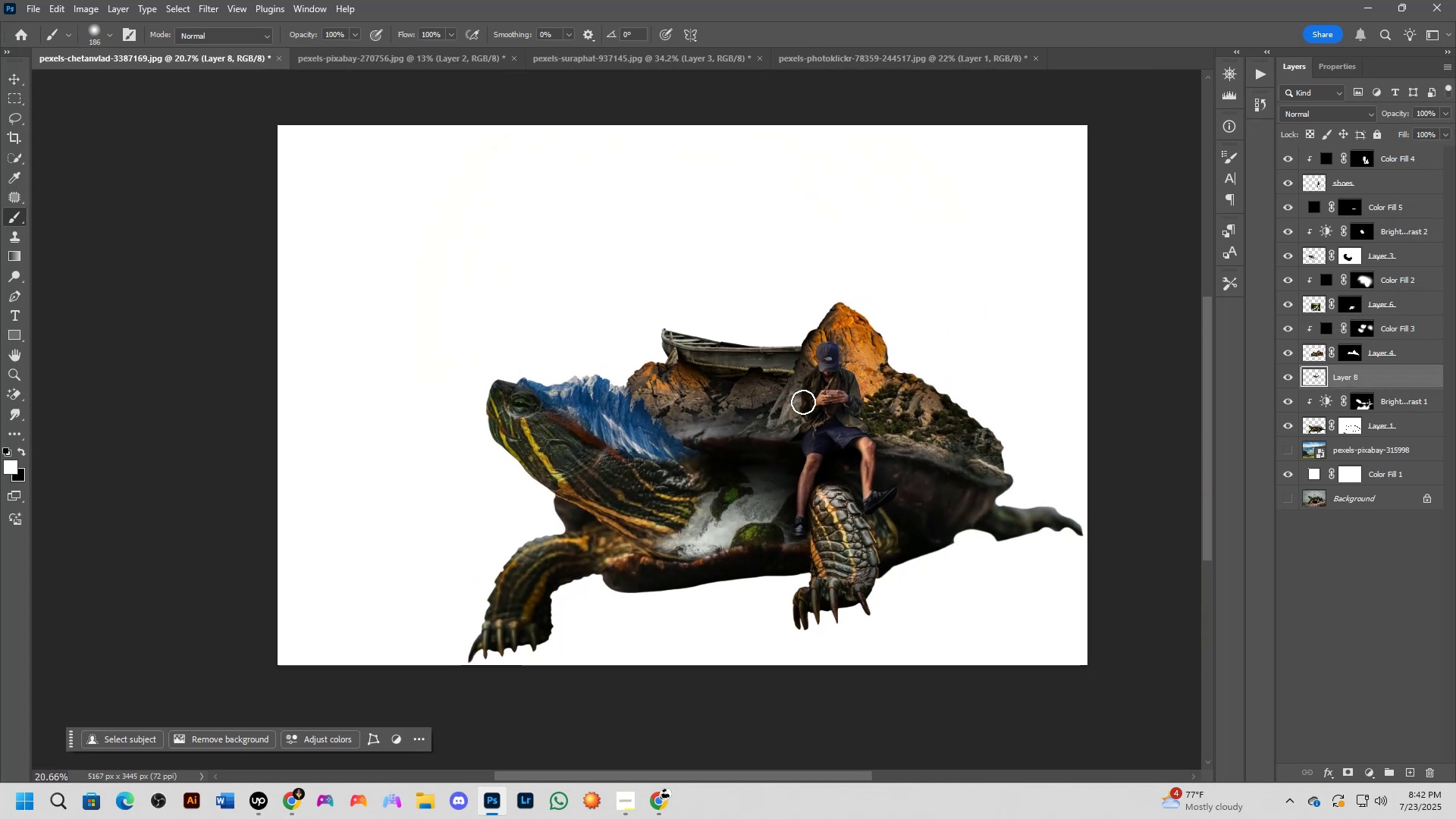 
hold_key(key=Space, duration=0.41)
 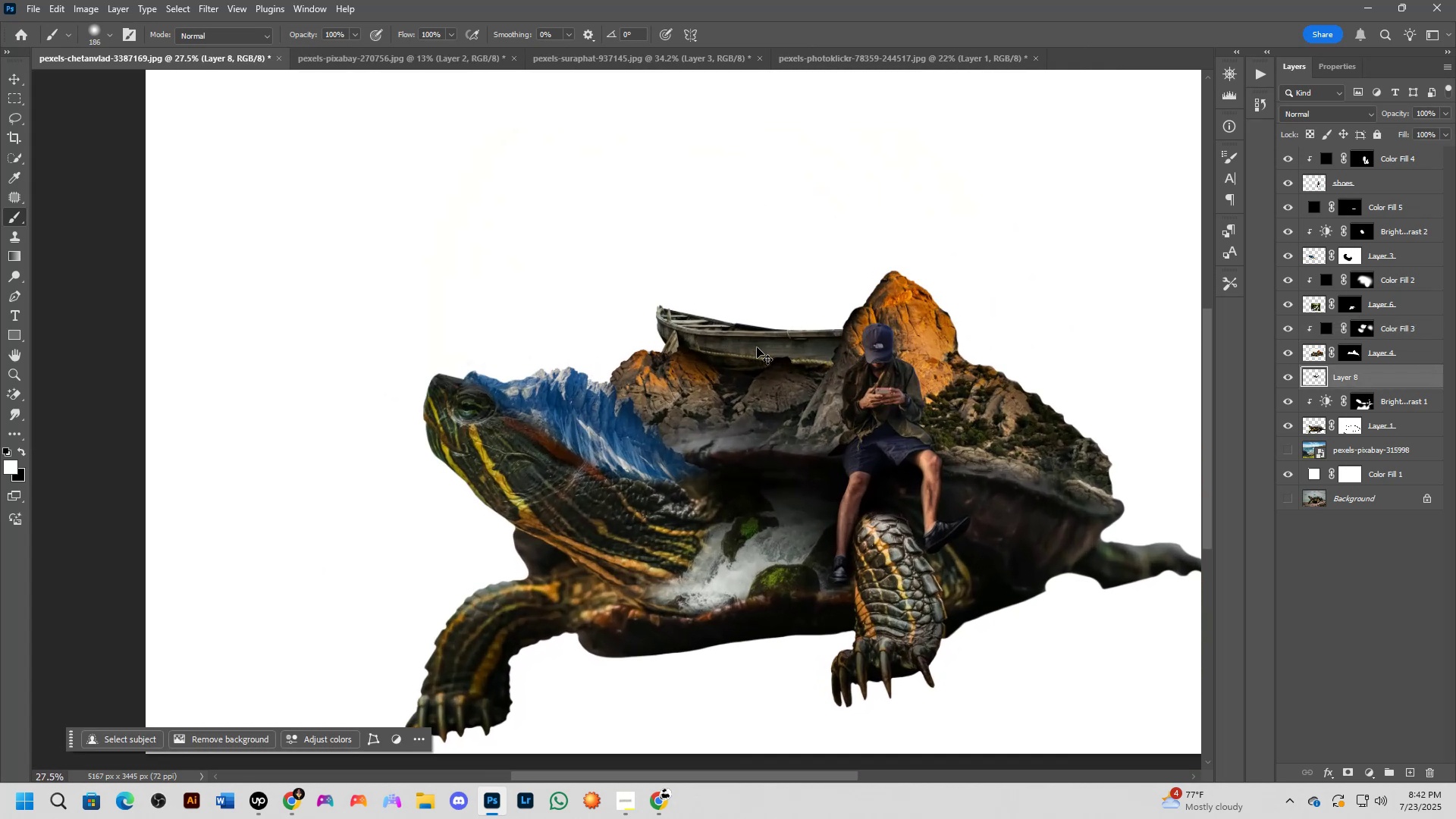 
left_click_drag(start_coordinate=[818, 425], to_coordinate=[822, 406])
 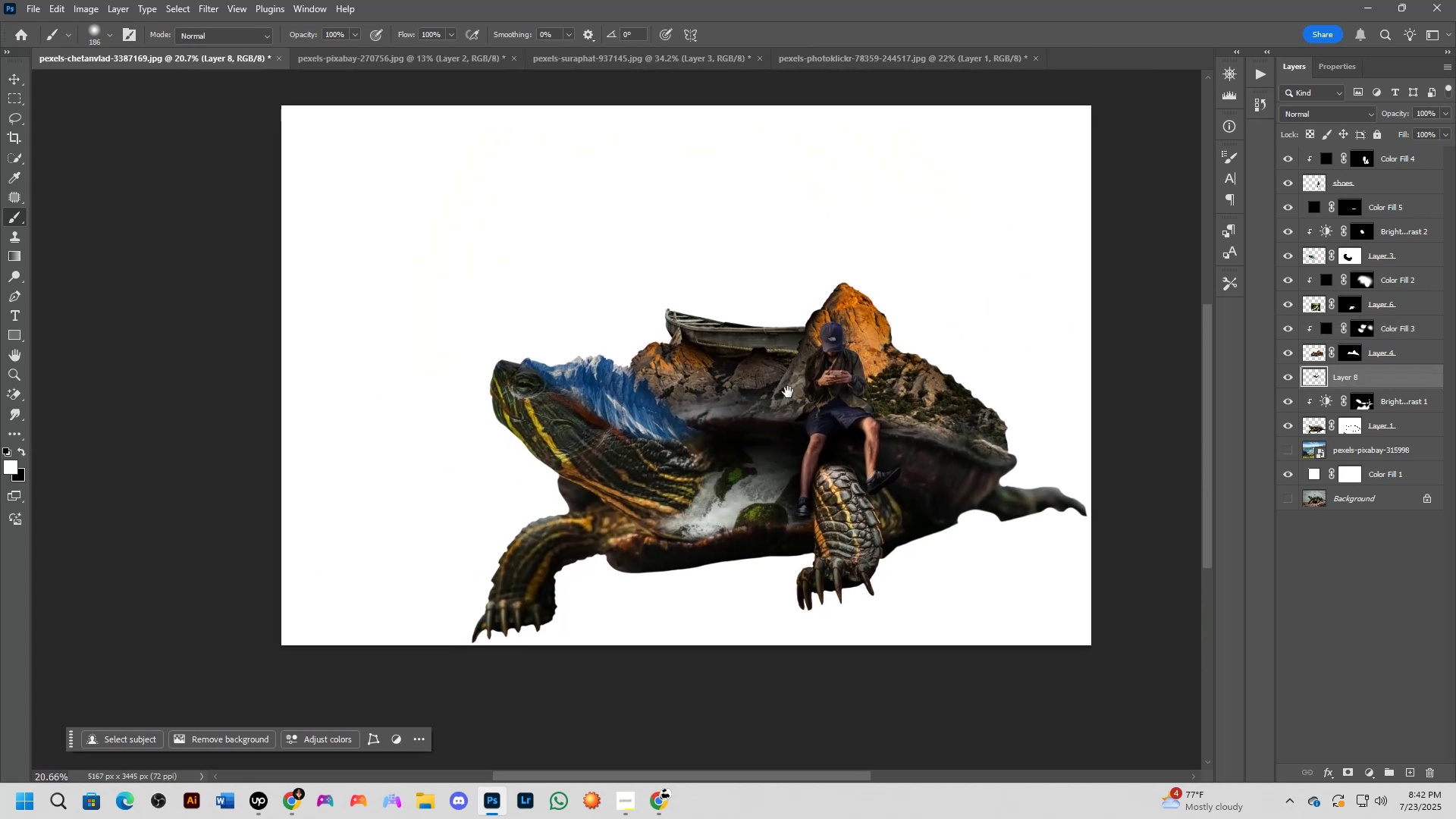 
scroll: coordinate [699, 318], scroll_direction: up, amount: 3.0
 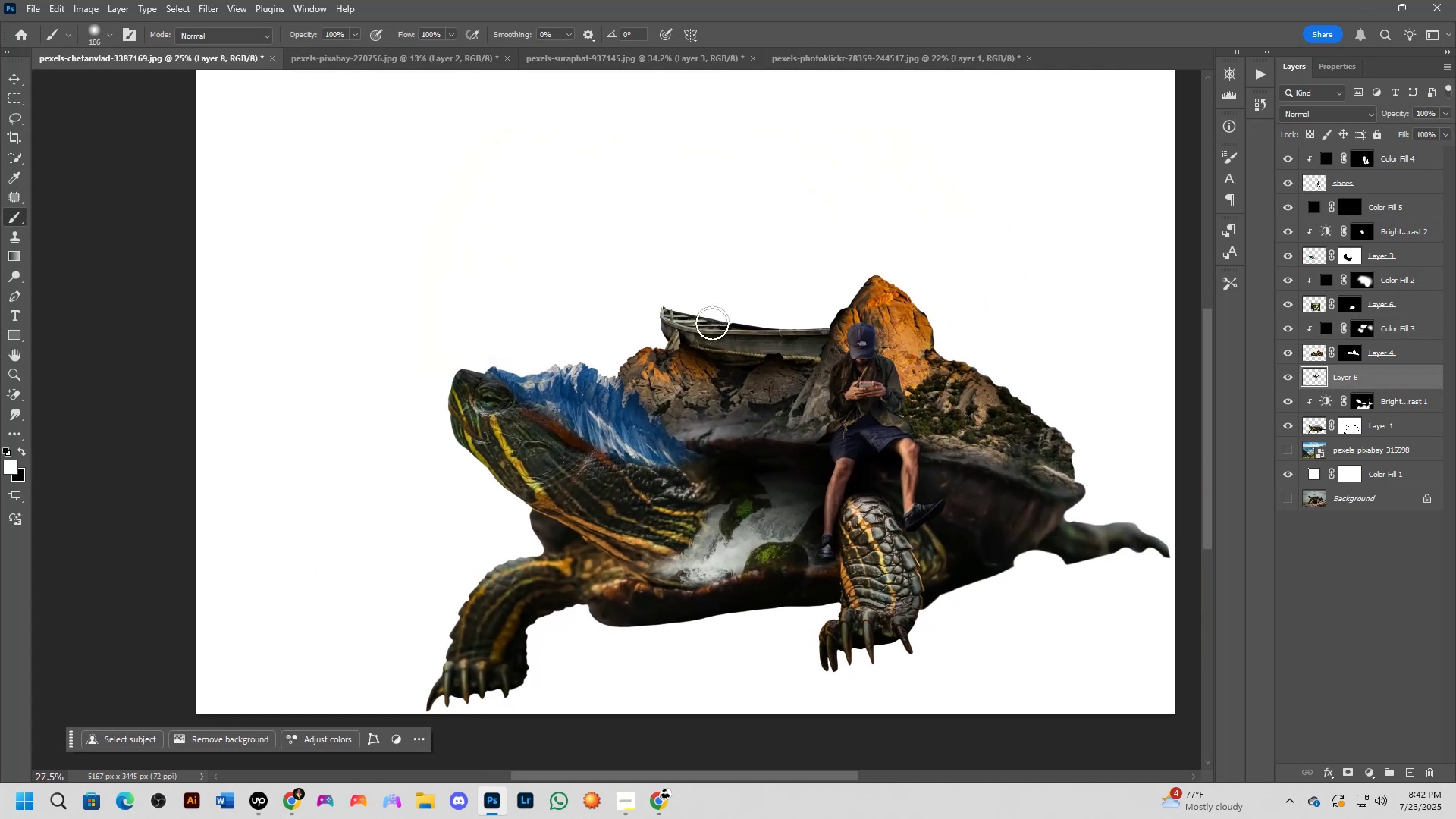 
hold_key(key=ControlLeft, duration=0.93)
left_click_drag(start_coordinate=[764, 333], to_coordinate=[767, 309])
 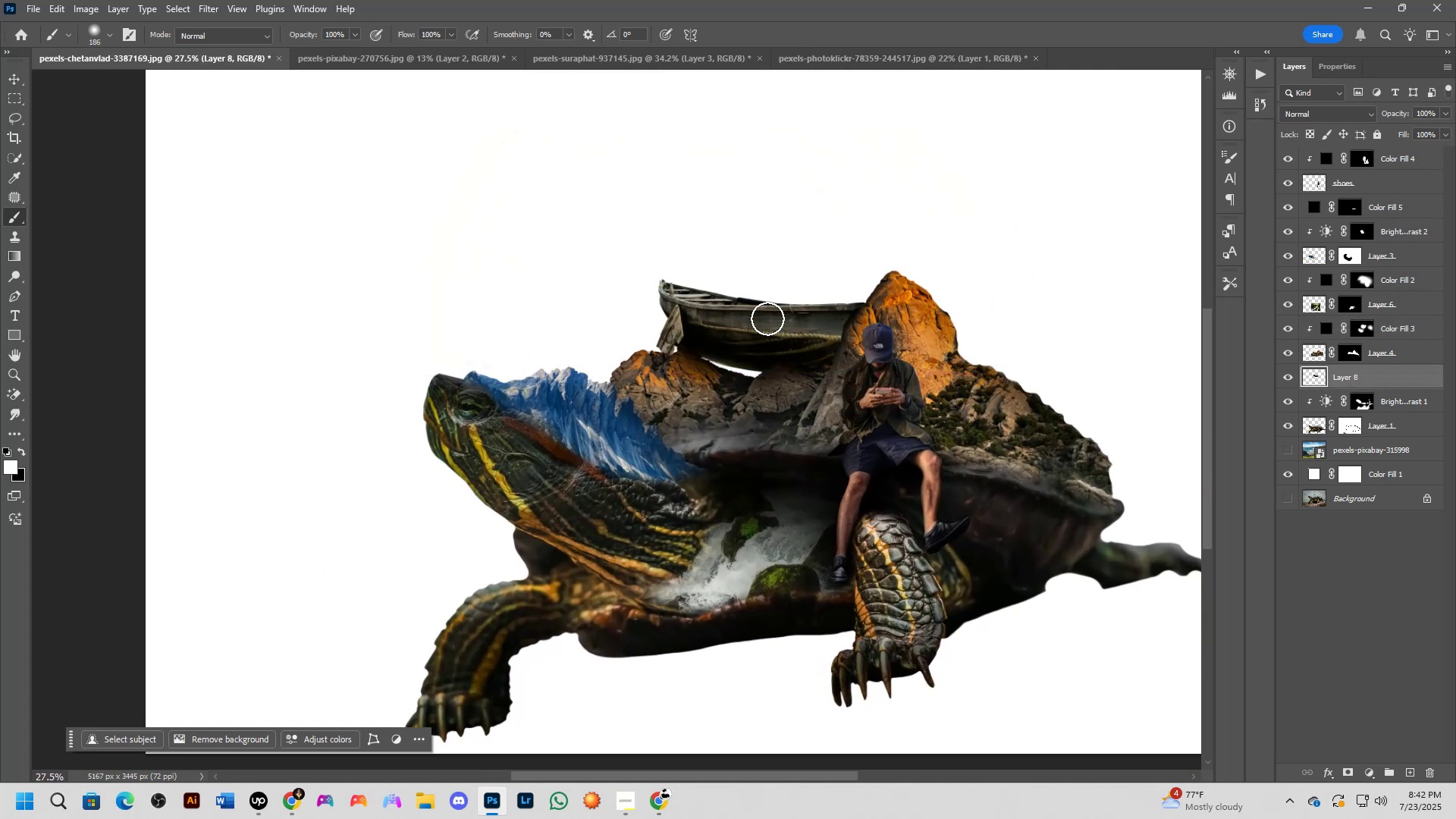 
hold_key(key=ControlLeft, duration=0.78)
left_click_drag(start_coordinate=[767, 321], to_coordinate=[779, 290])
 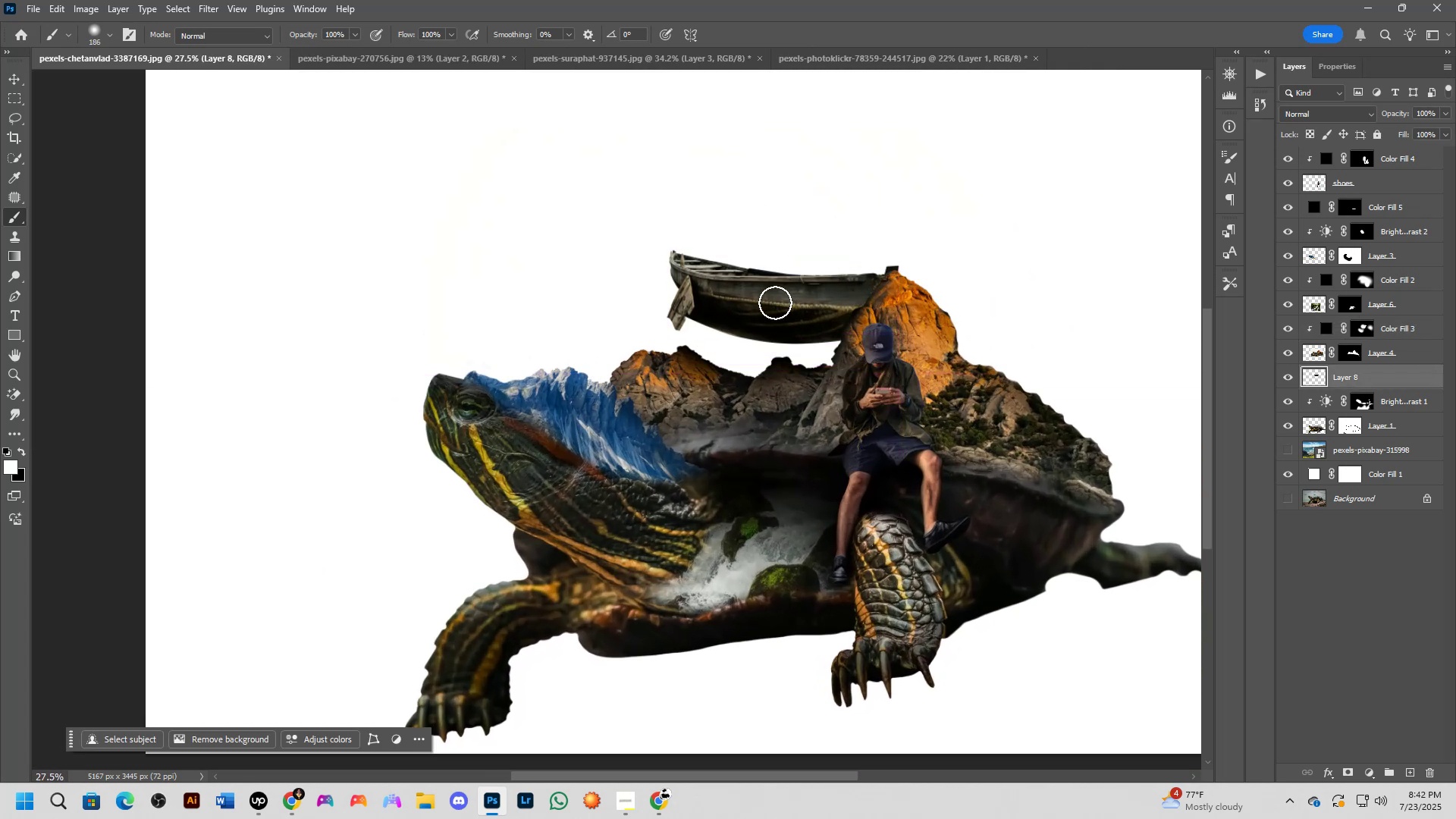 
hold_key(key=ControlLeft, duration=1.54)
left_click_drag(start_coordinate=[774, 303], to_coordinate=[655, 320])
 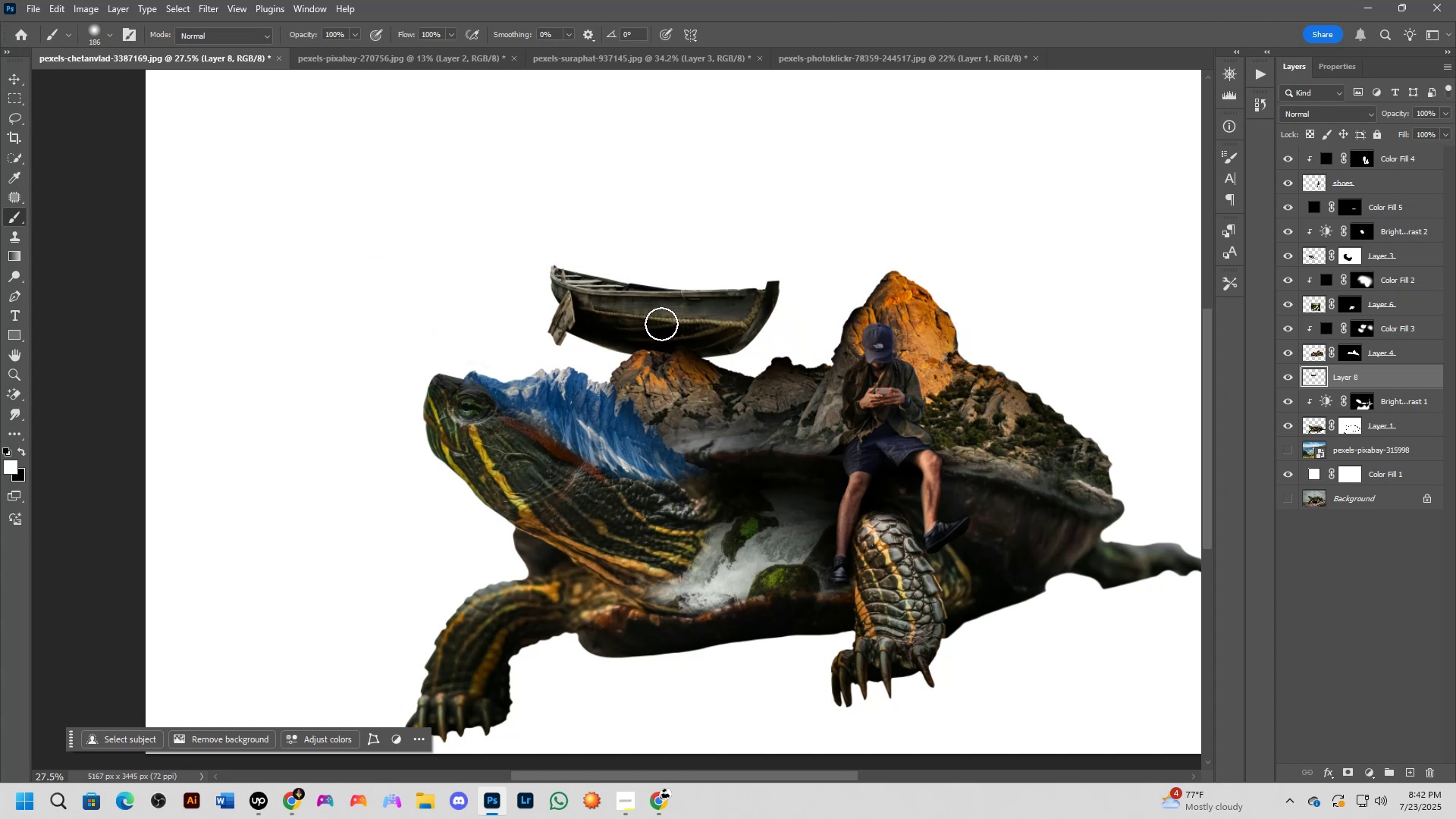 
hold_key(key=ControlLeft, duration=0.68)
 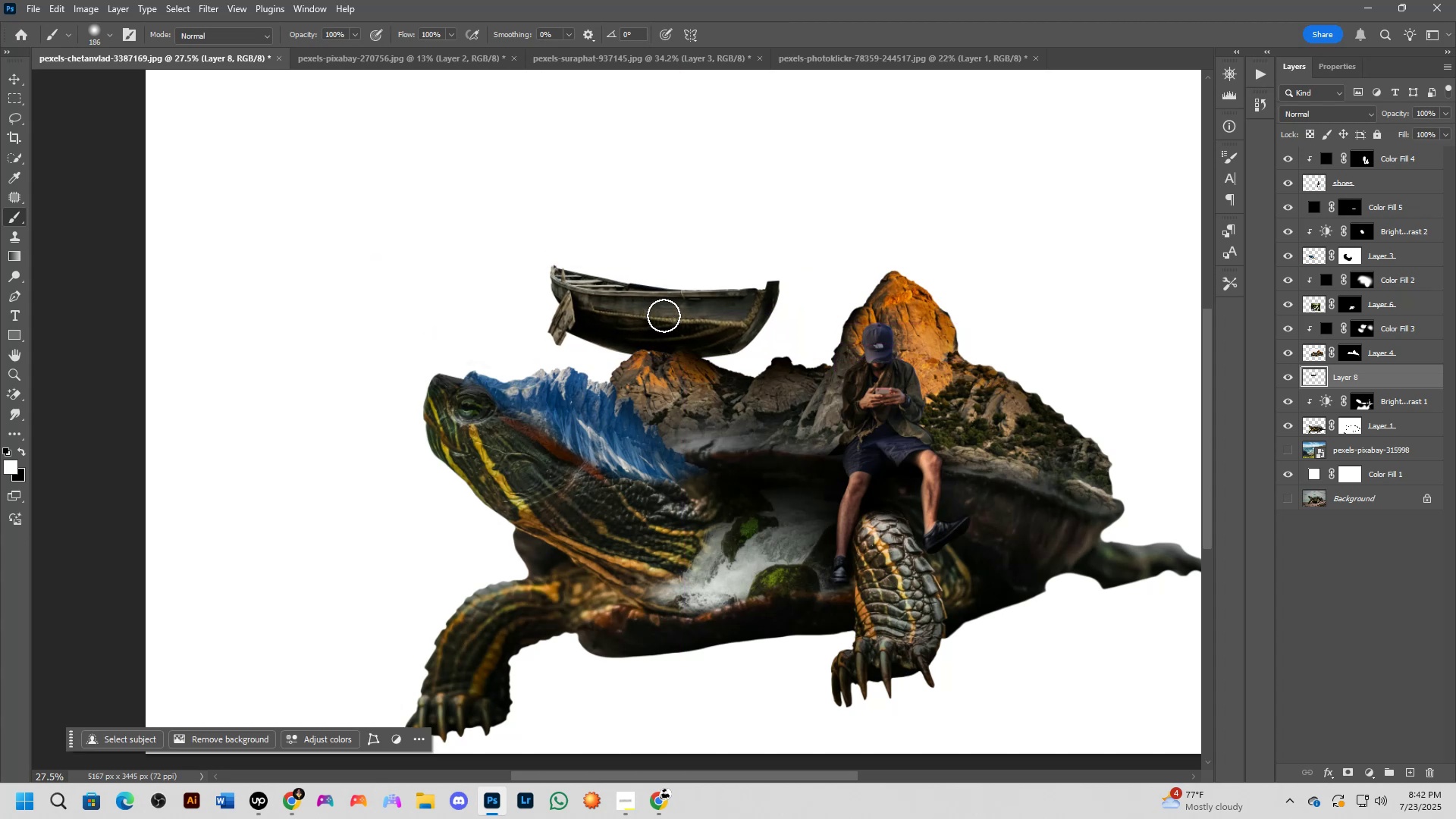 
left_click_drag(start_coordinate=[664, 315], to_coordinate=[772, 318])
 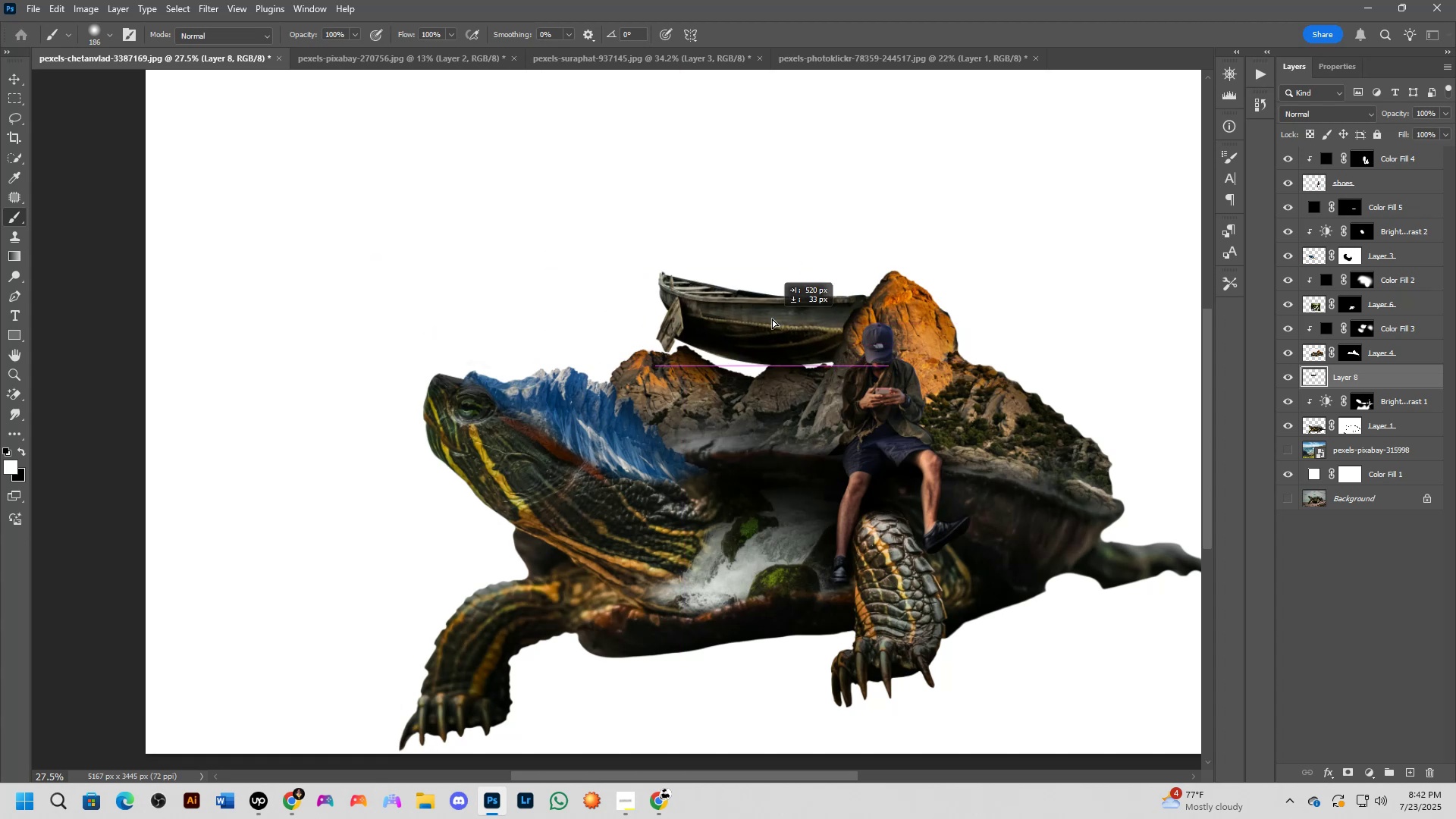 
key(Control+Z)
 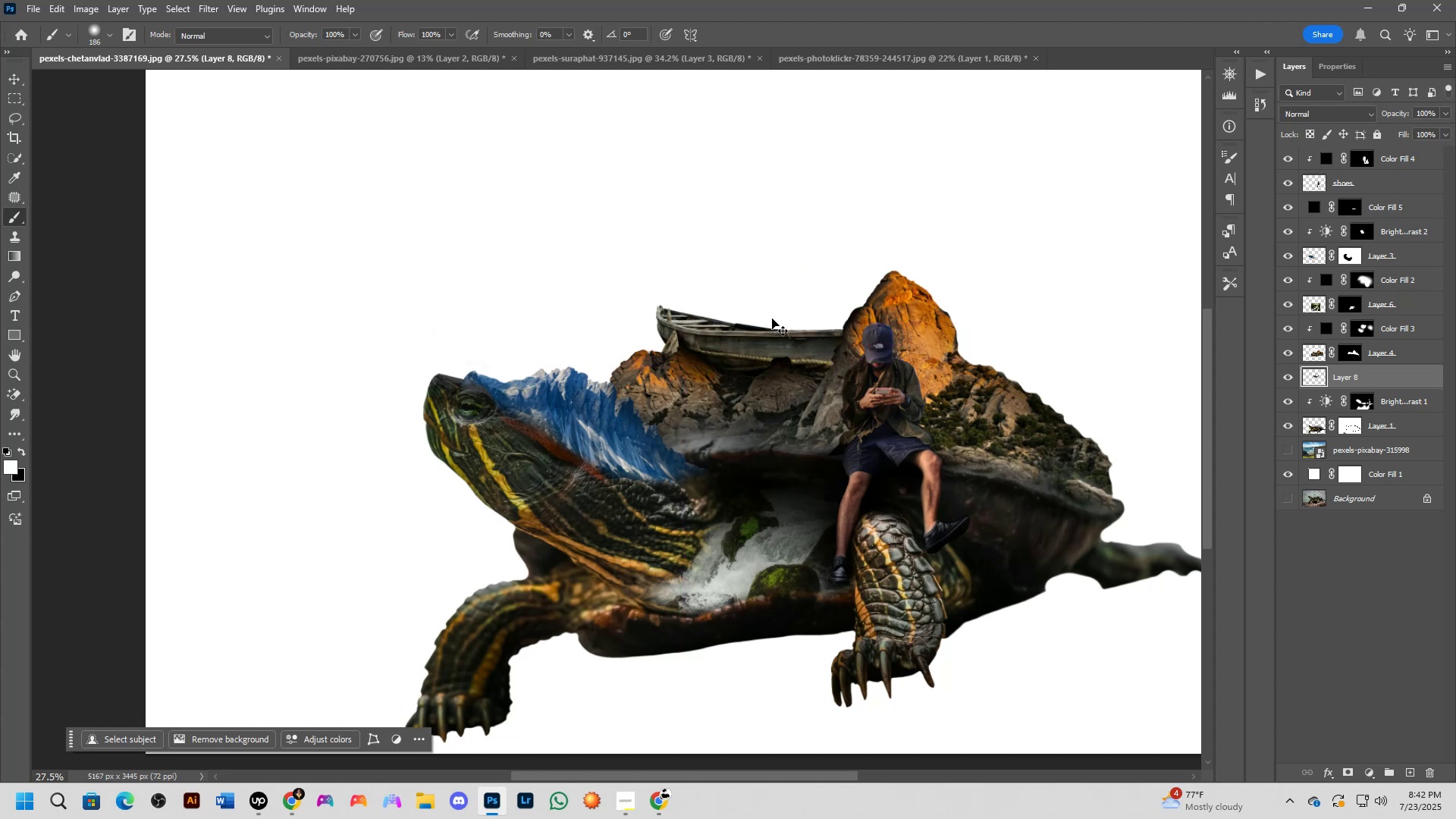 
key(Control+Z)
 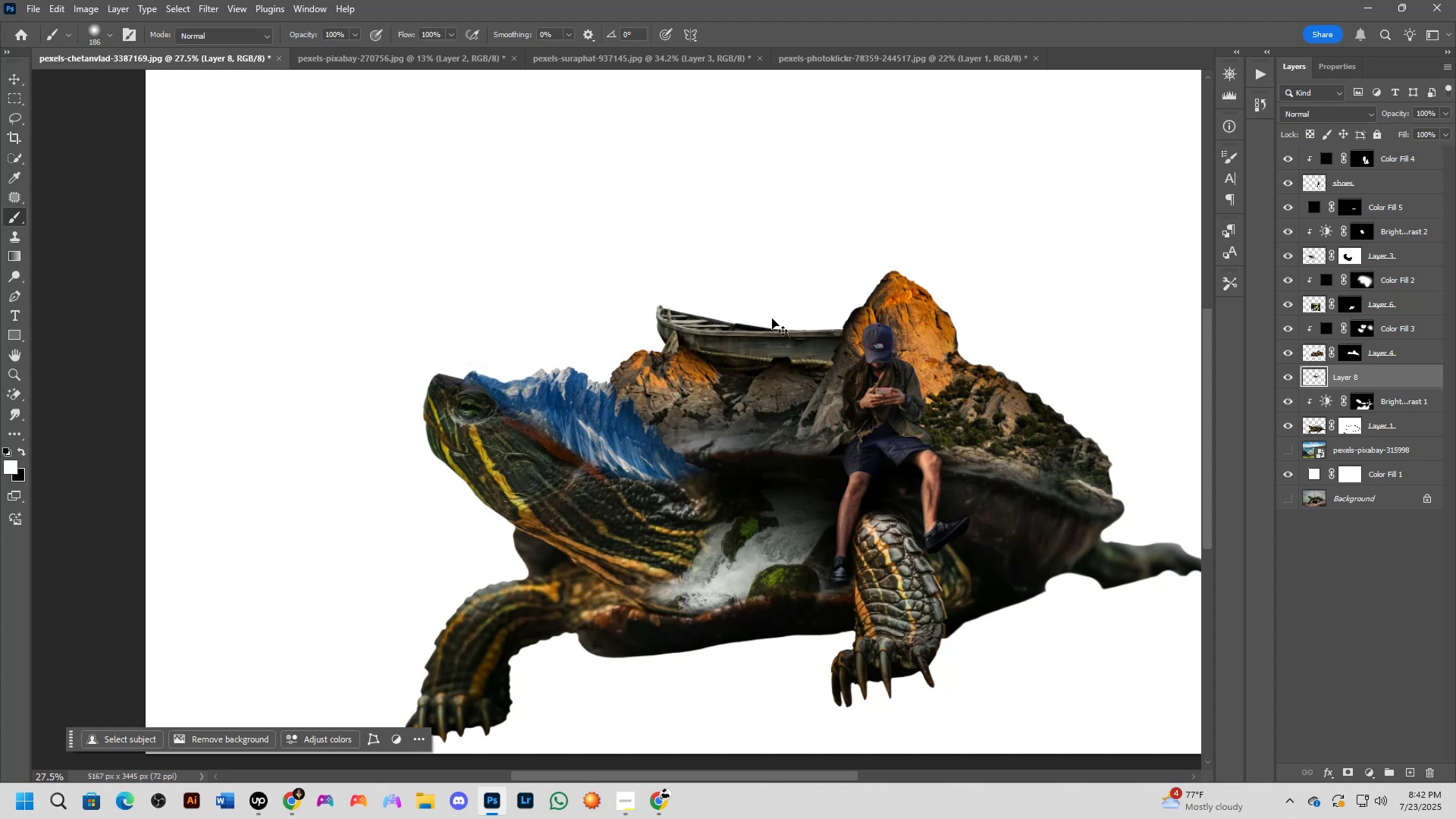 
key(Control+Shift+ShiftLeft)
 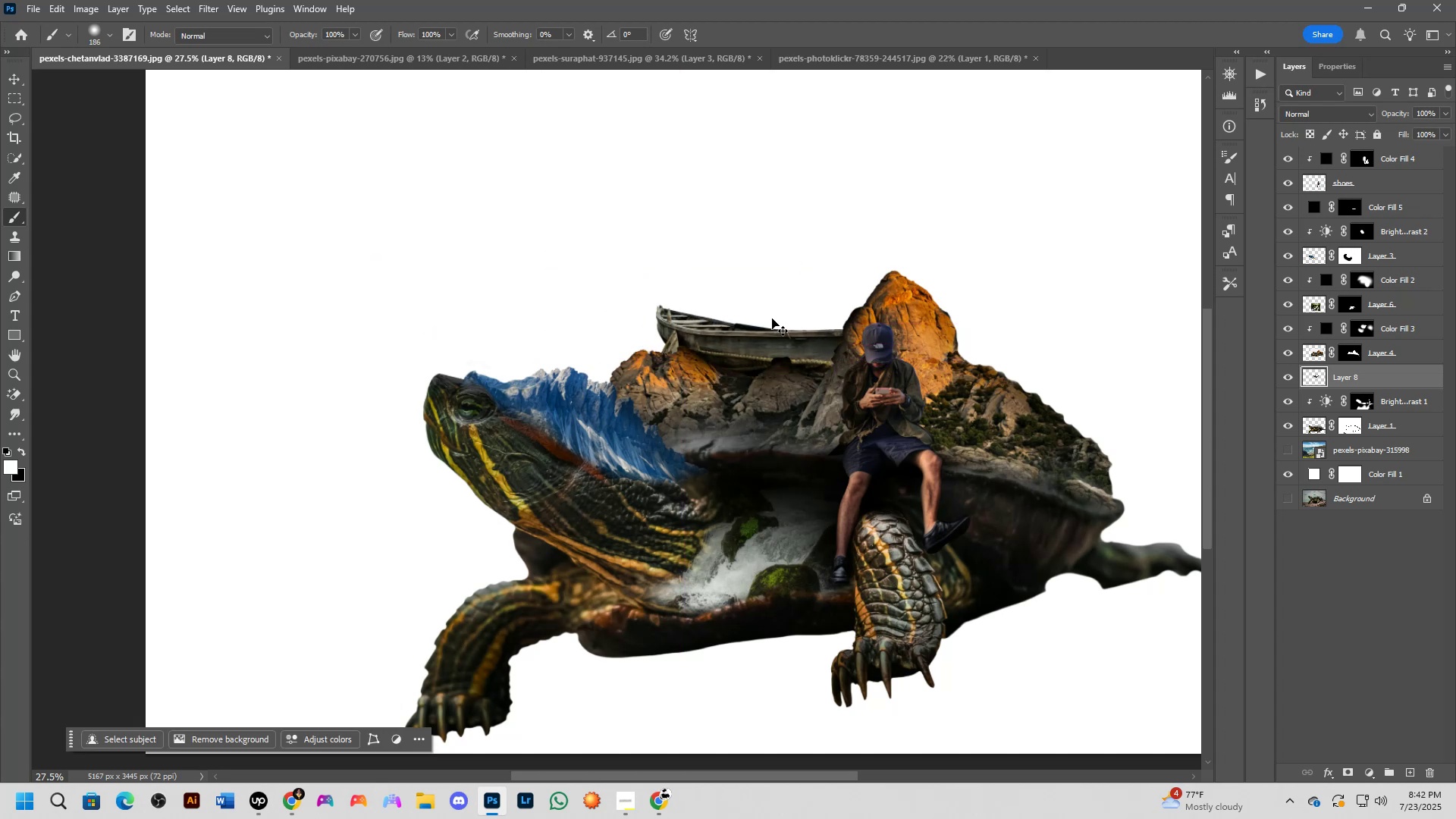 
key(Control+Shift+Z)
 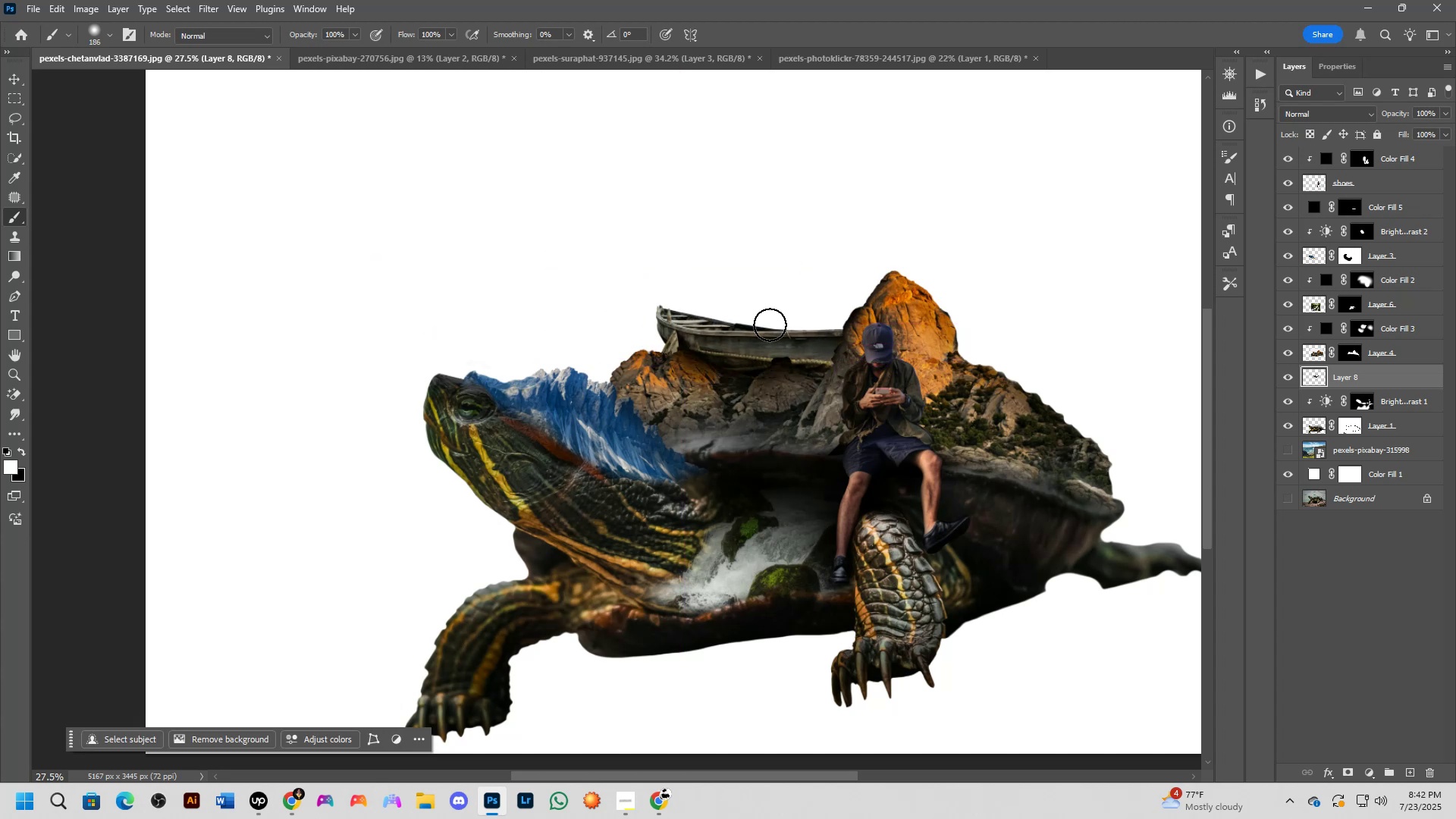 
scroll: coordinate [701, 390], scroll_direction: up, amount: 5.0
 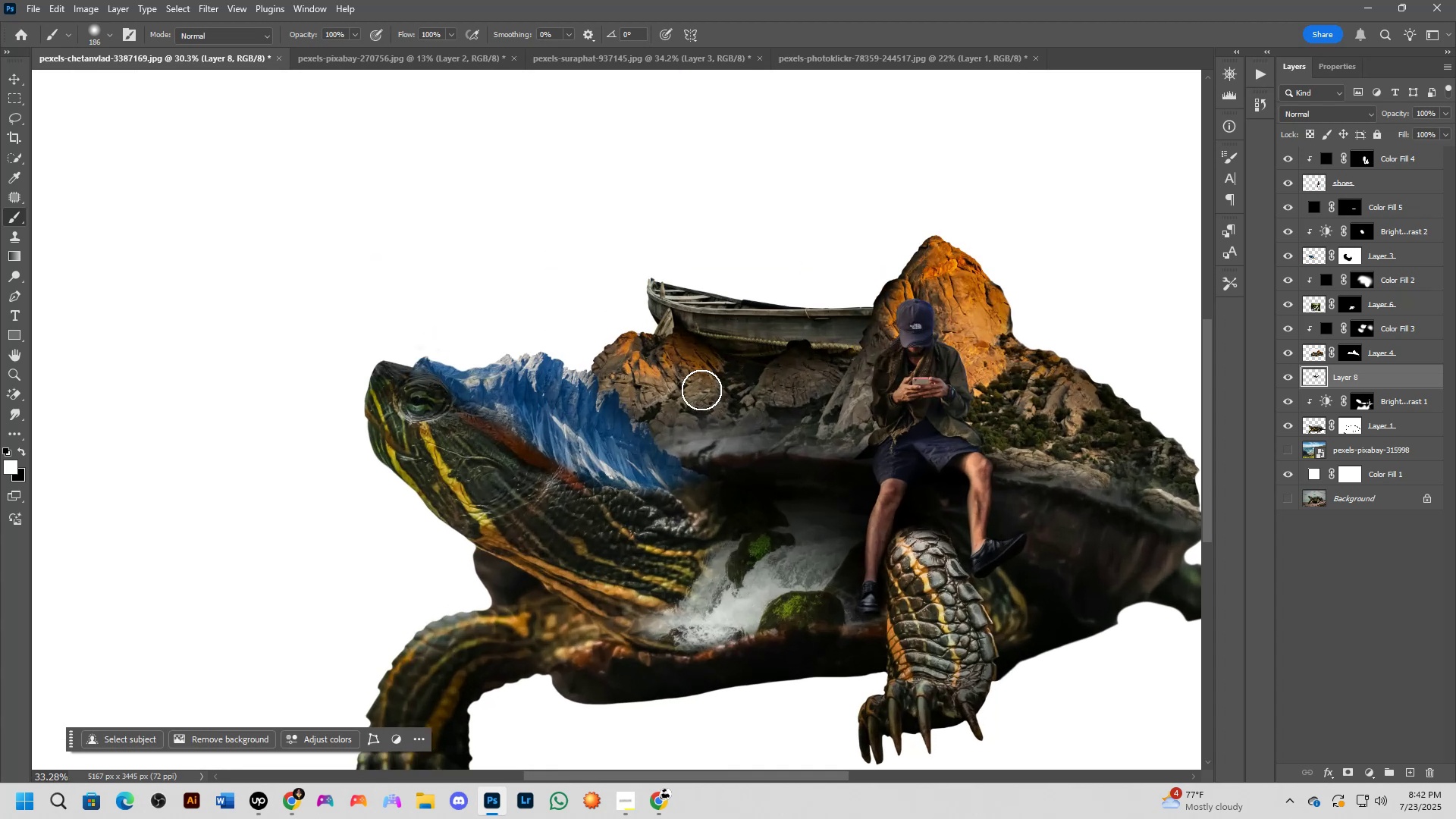 
key(Alt+AltLeft)
 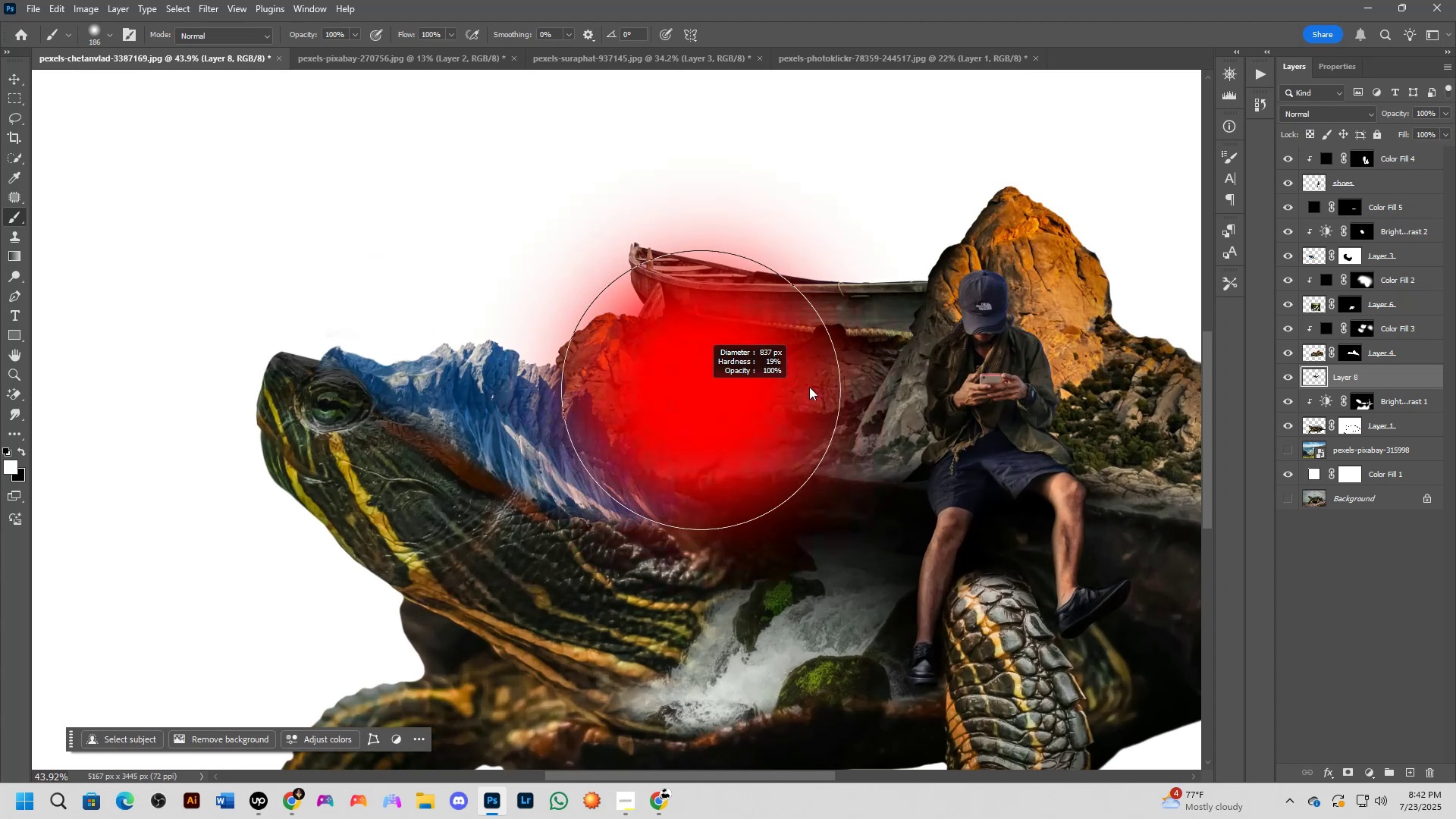 
key(X)
 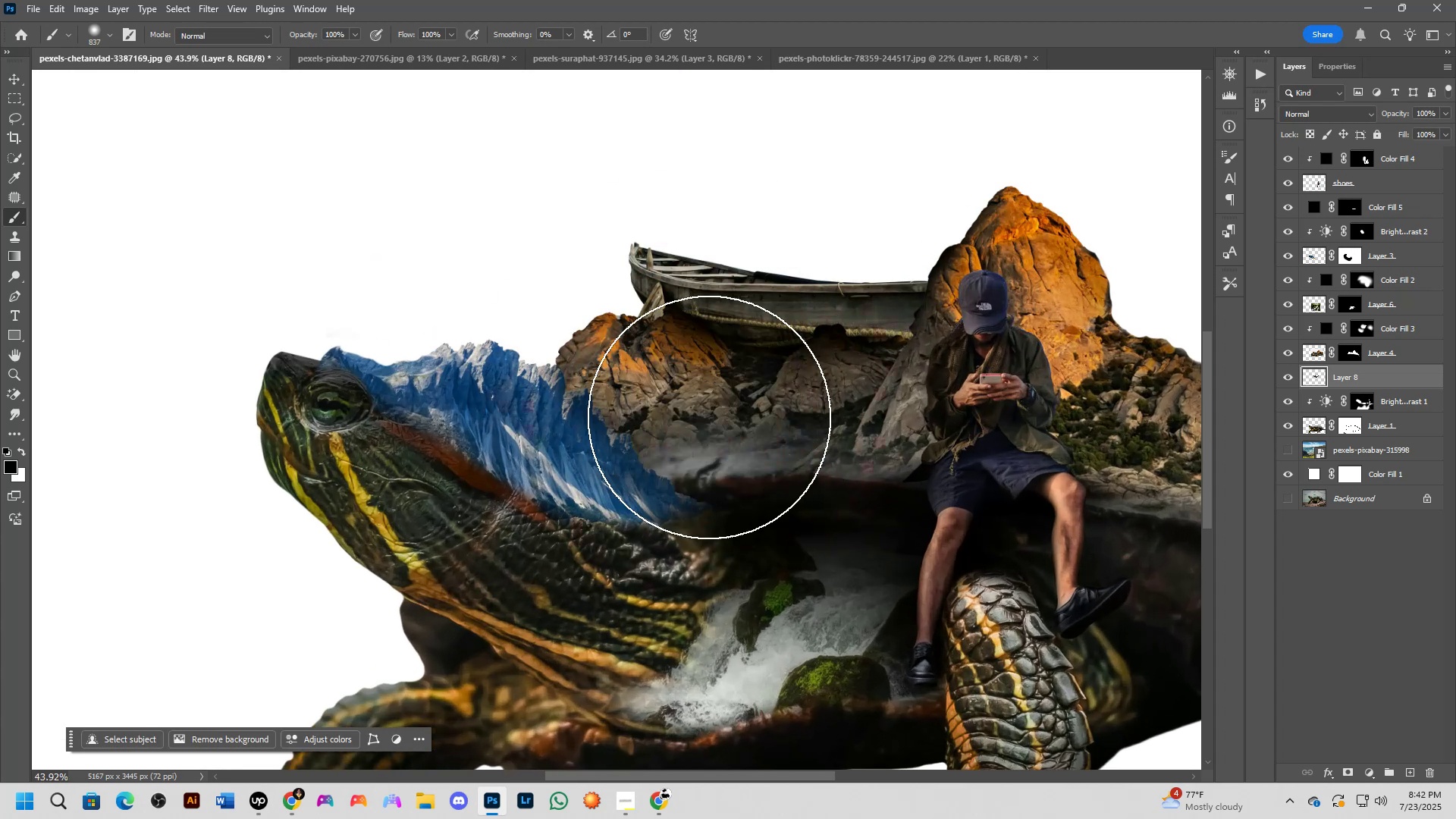 
left_click([709, 417])
 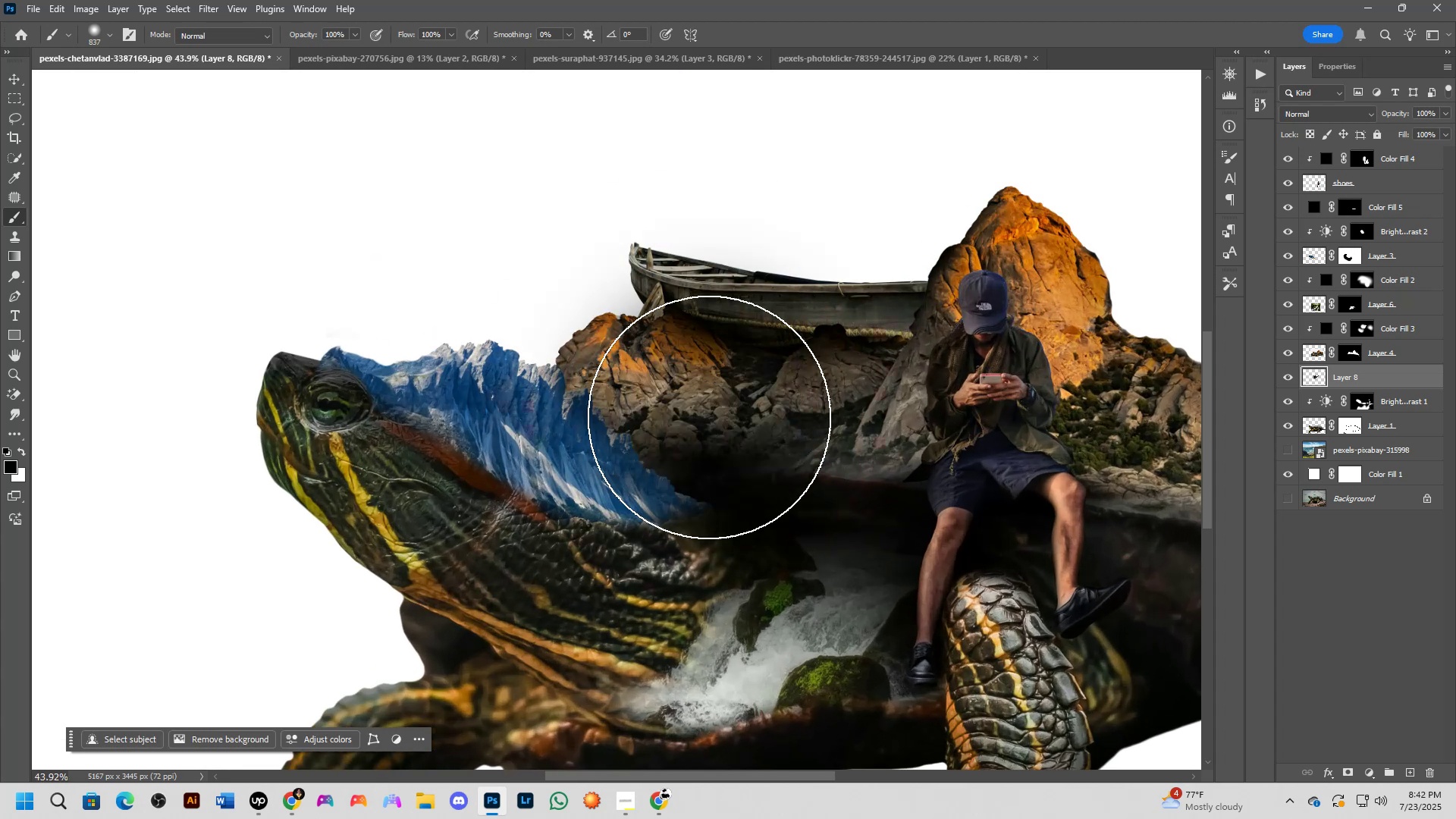 
key(Control+ControlLeft)
 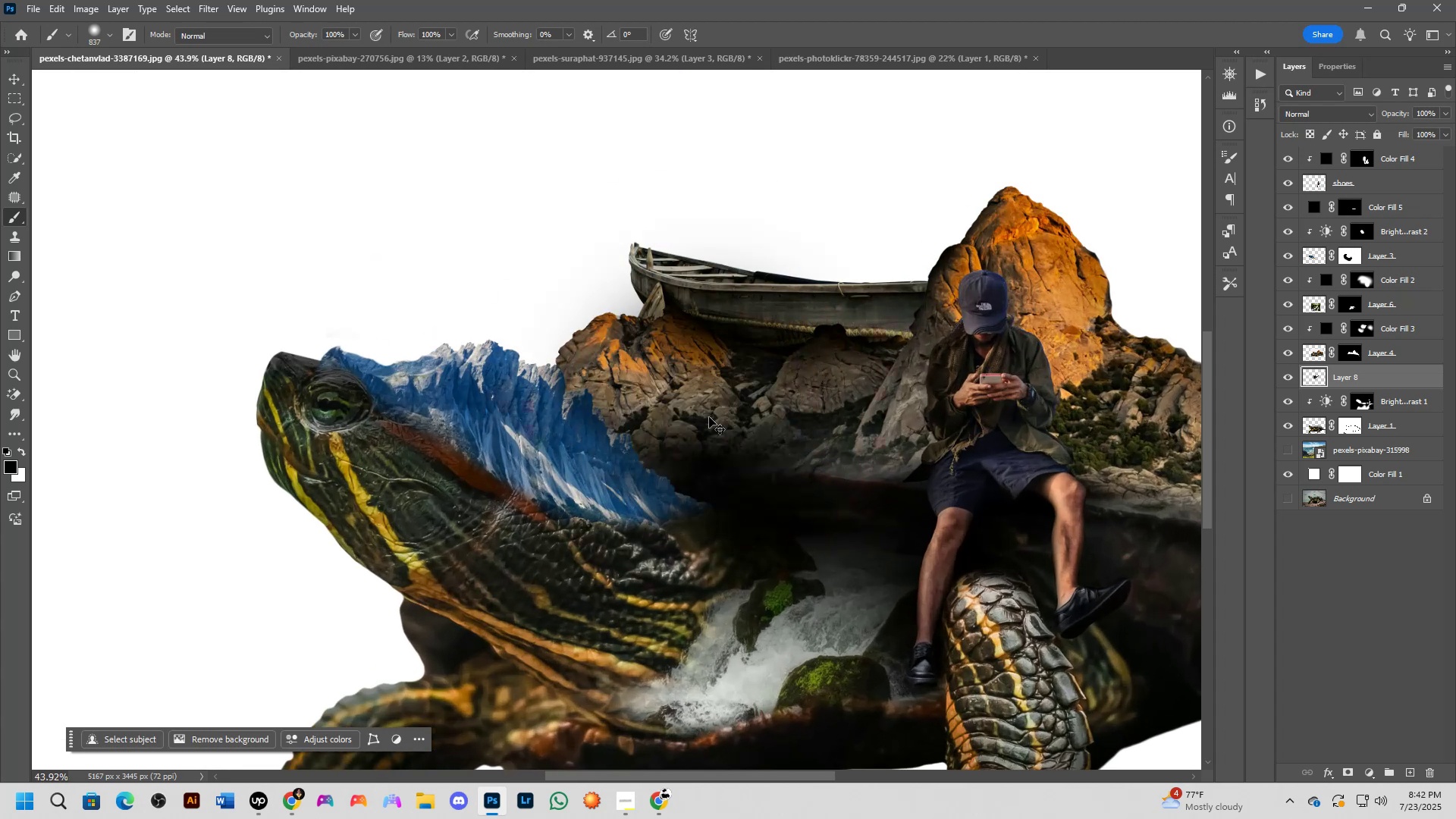 
key(Control+Z)
 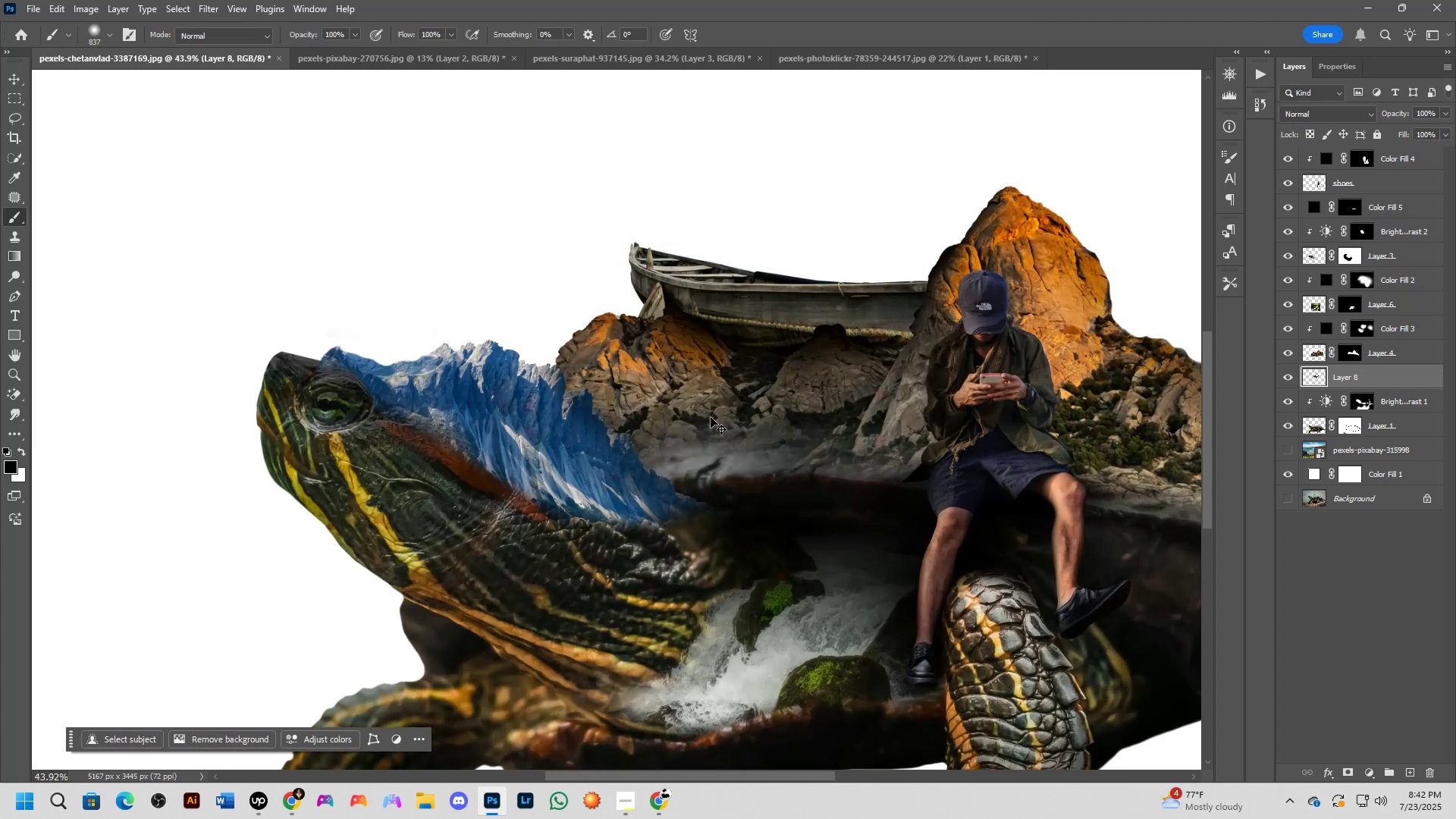 
hold_key(key=AltLeft, duration=0.36)
 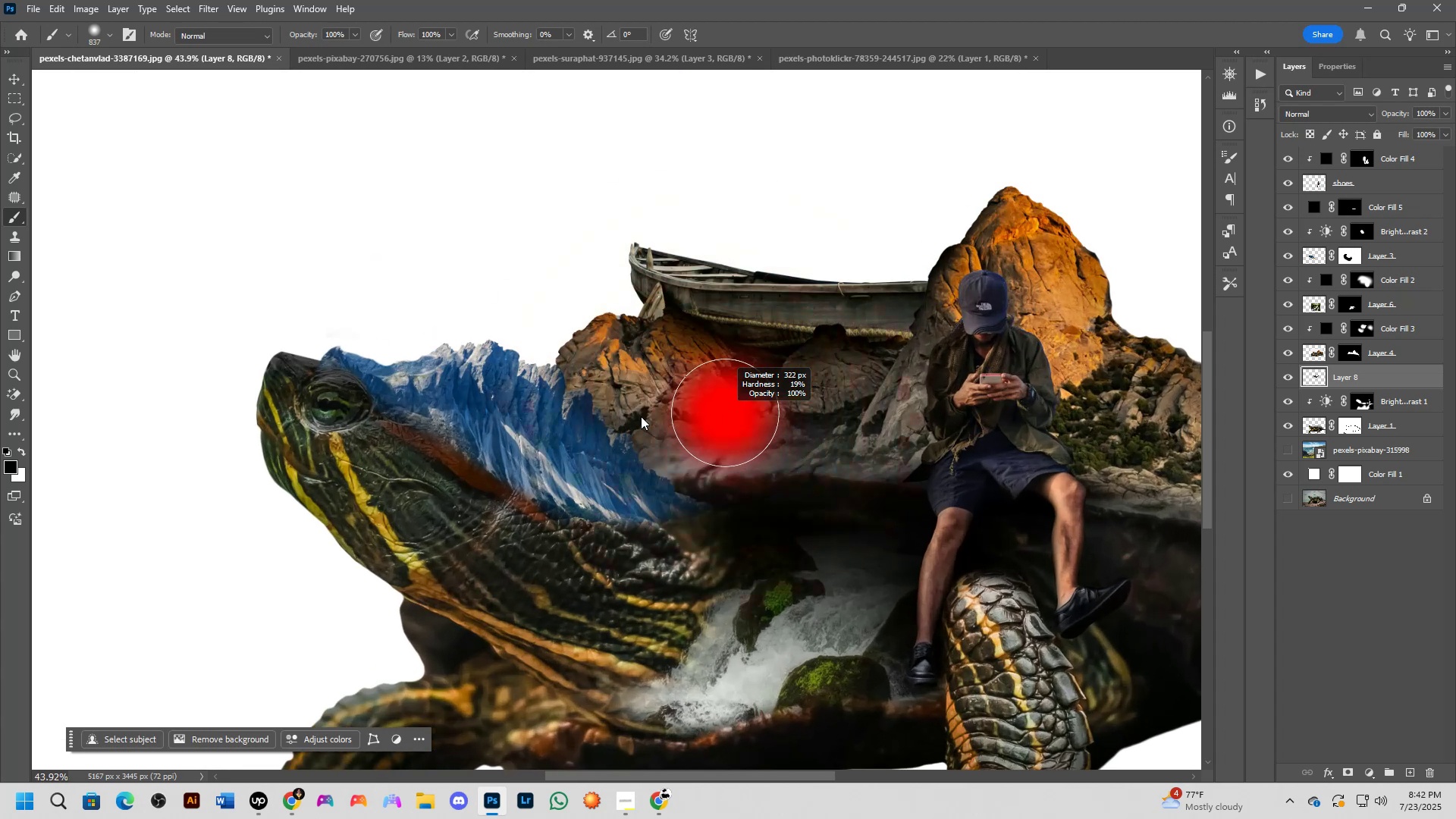 
key(X)
 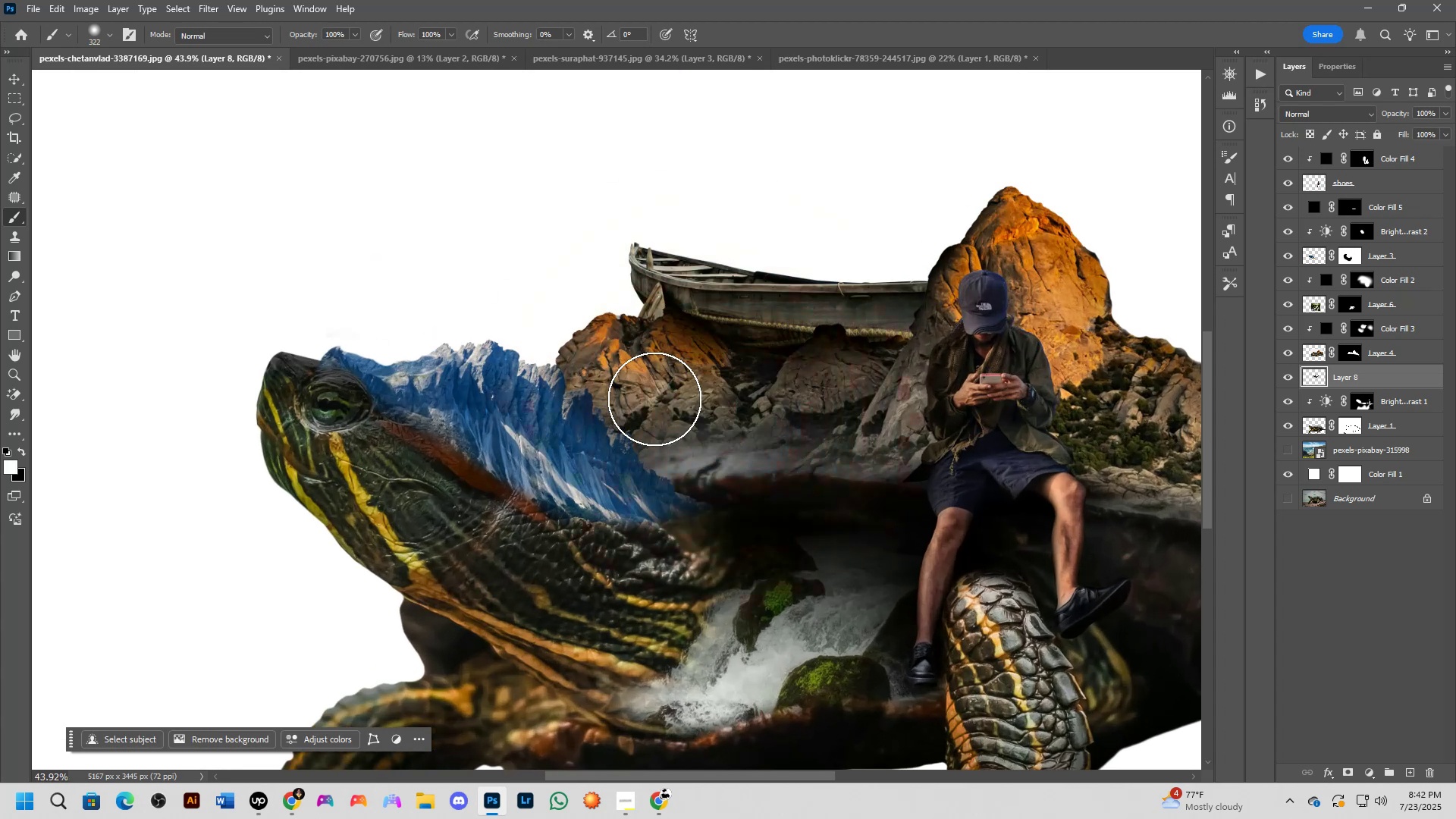 
left_click_drag(start_coordinate=[661, 394], to_coordinate=[736, 390])
 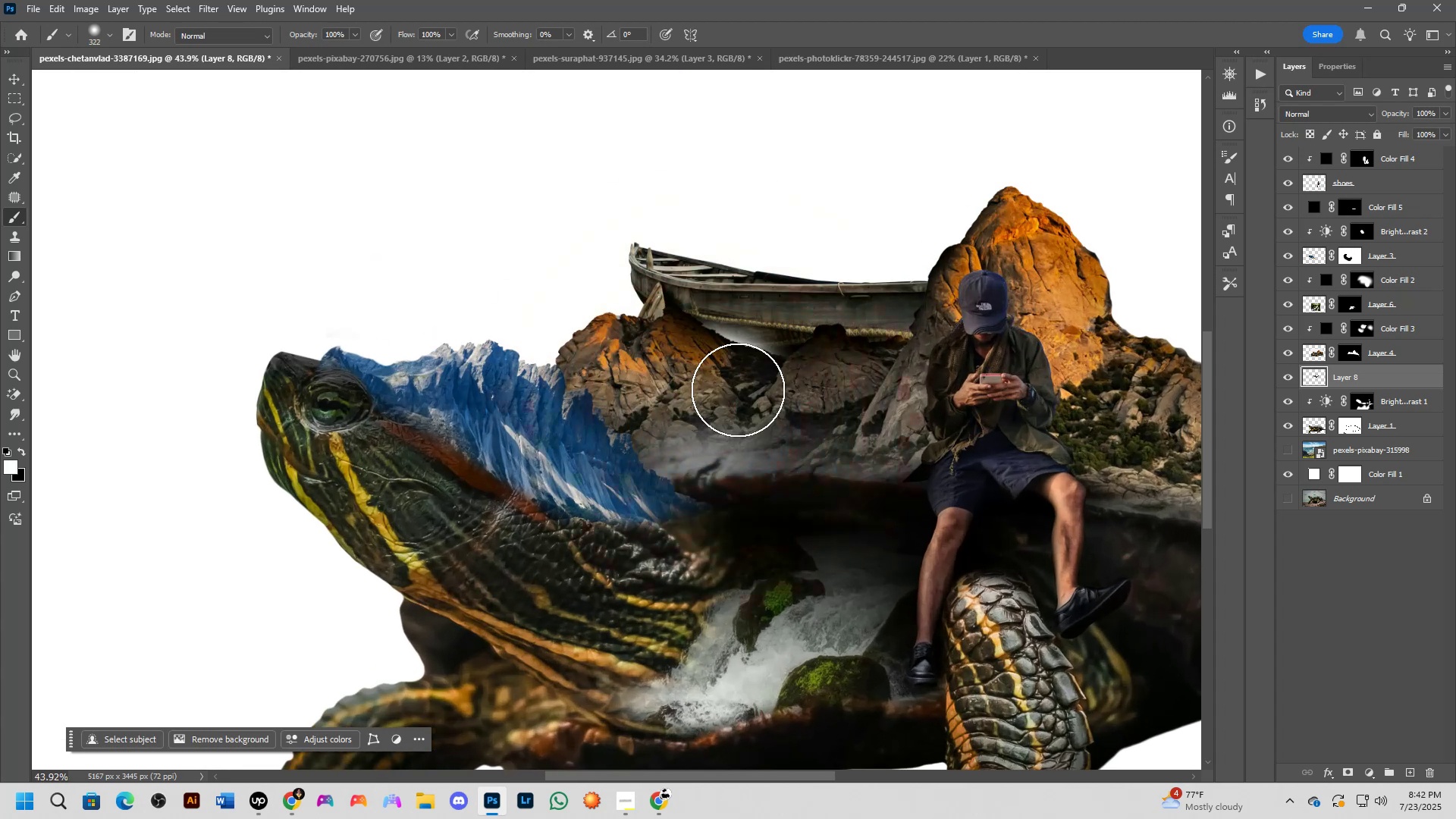 
key(Control+ControlLeft)
 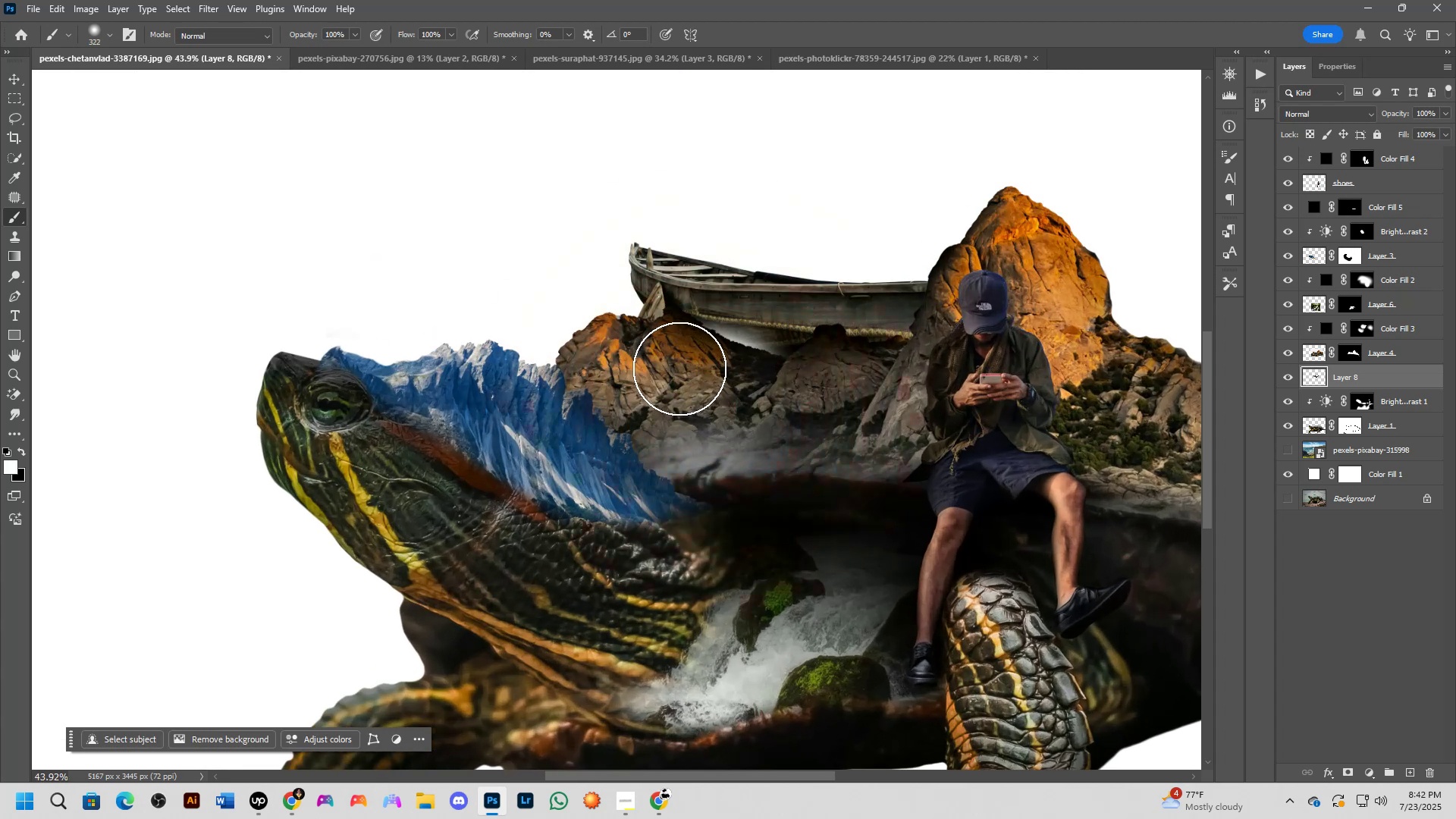 
key(Control+Z)
 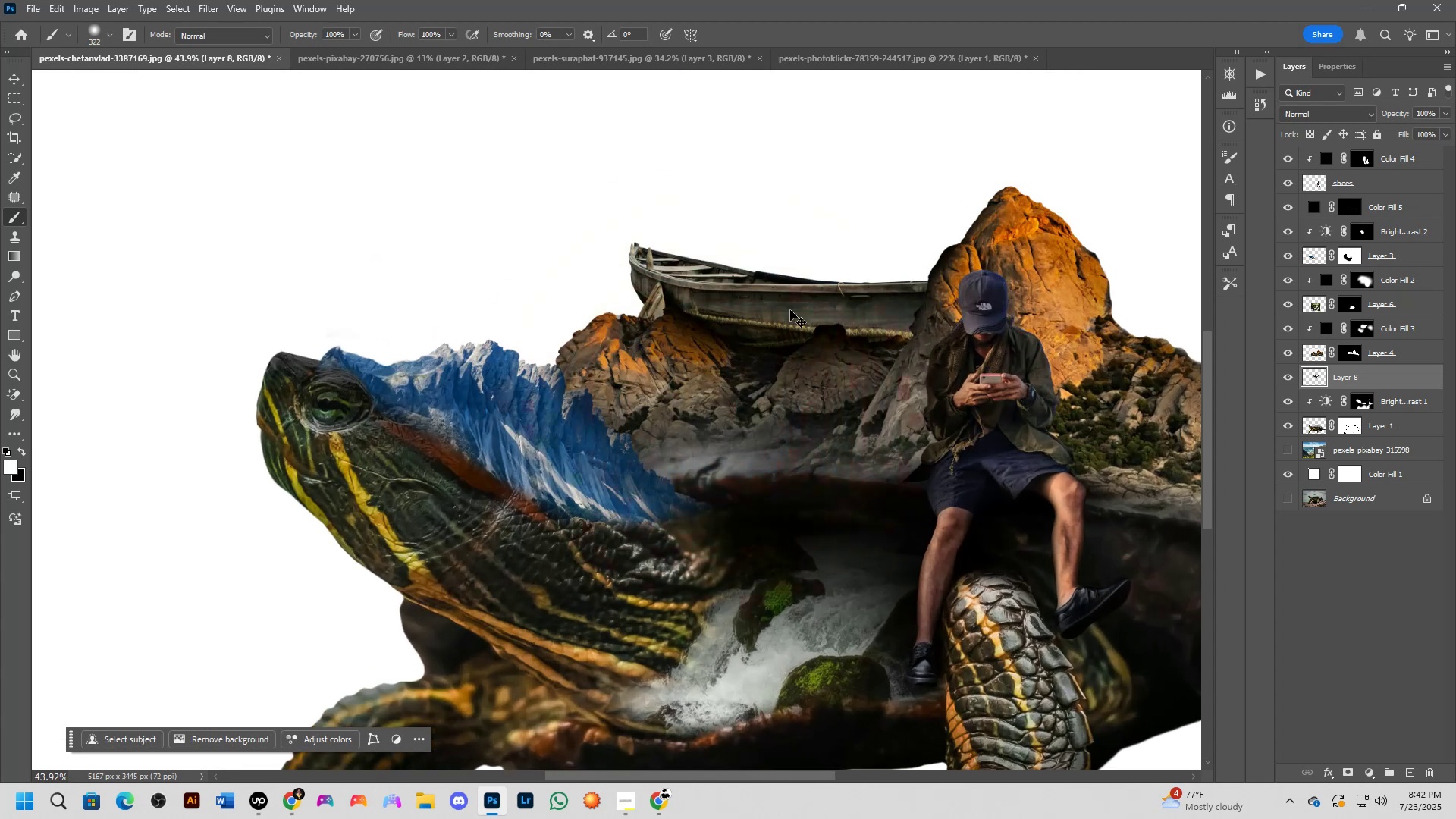 
key(Control+Z)
 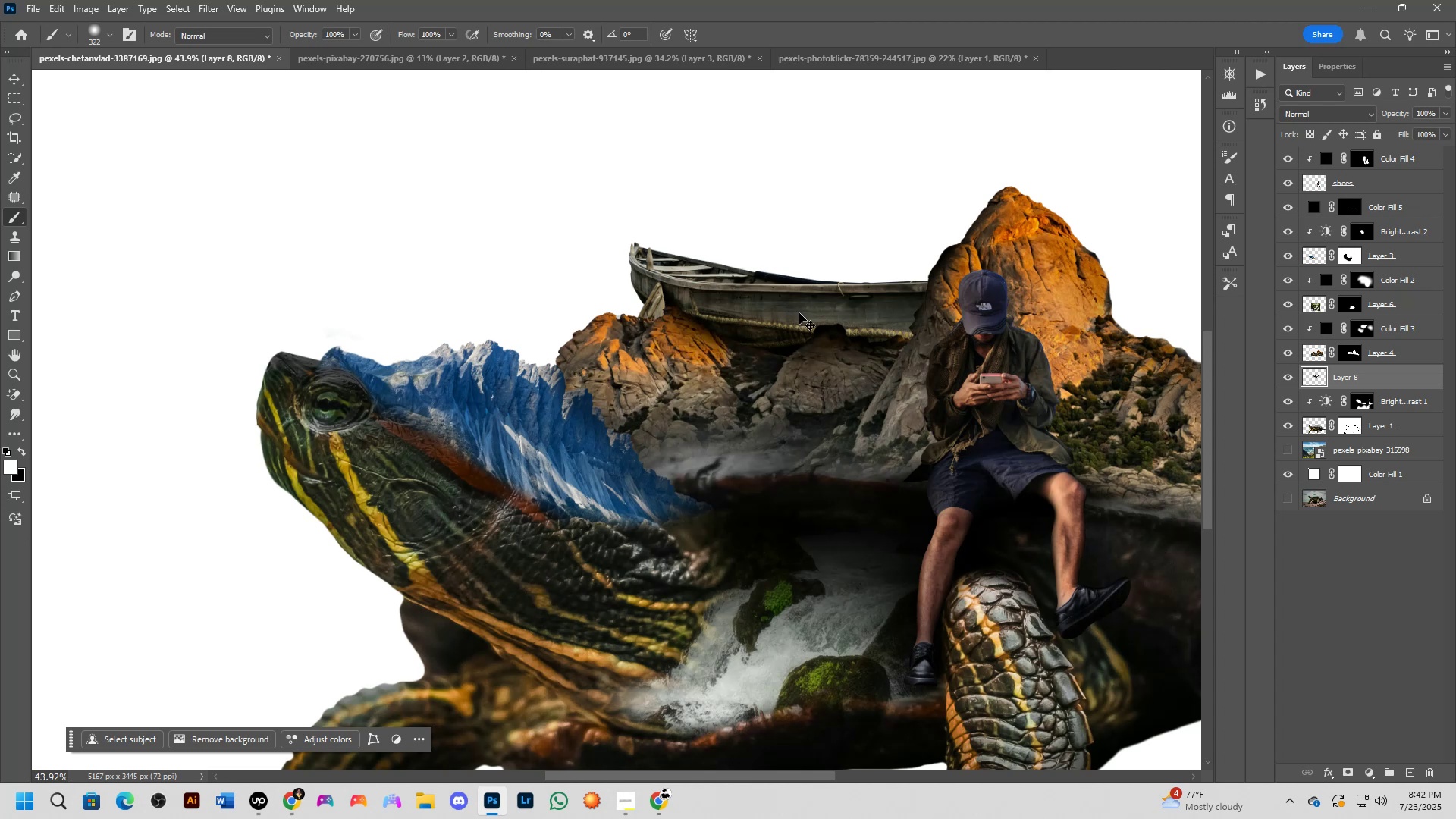 
hold_key(key=ControlLeft, duration=0.56)
left_click([741, 330])
 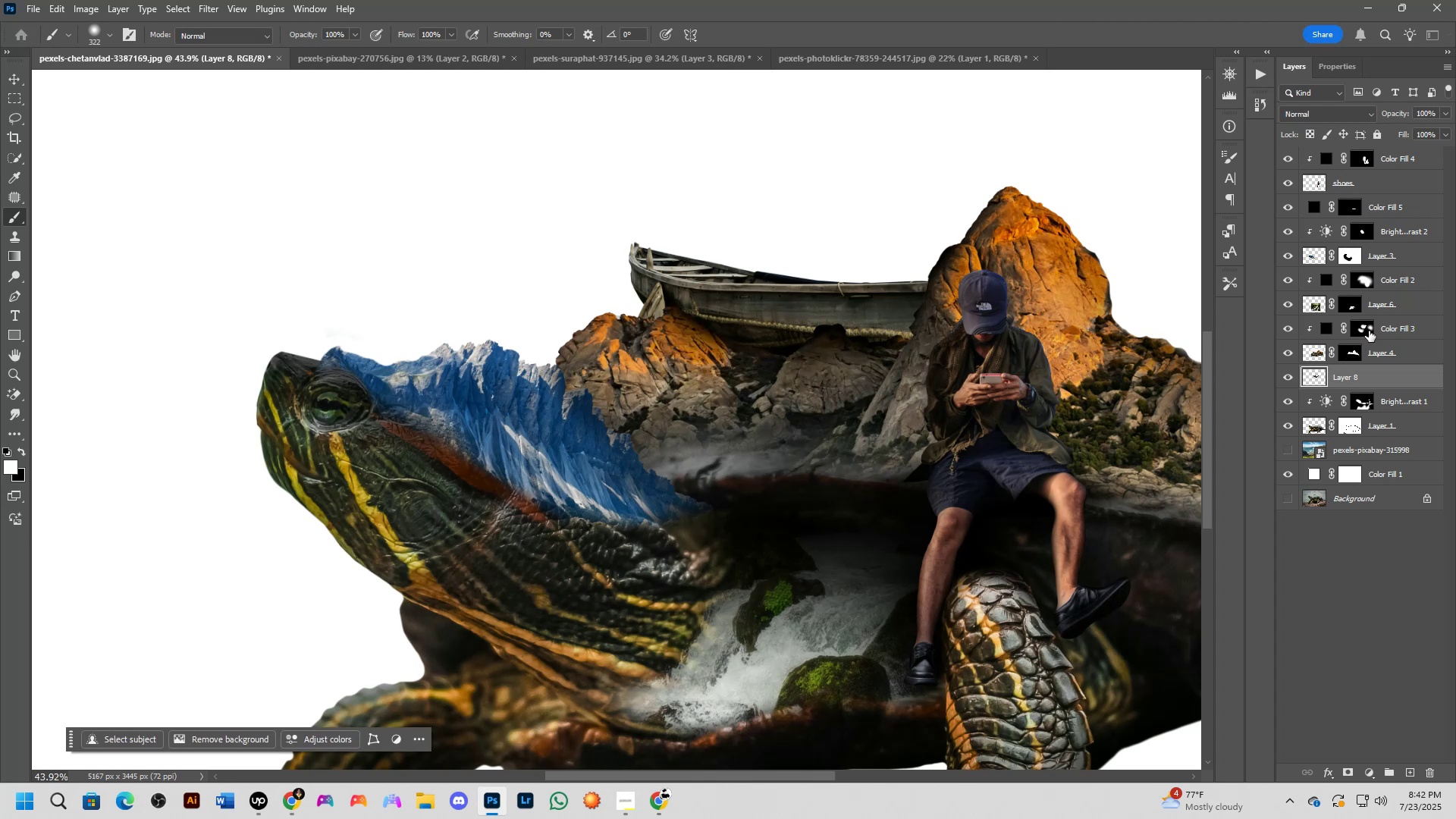 
left_click_drag(start_coordinate=[691, 331], to_coordinate=[695, 329])
 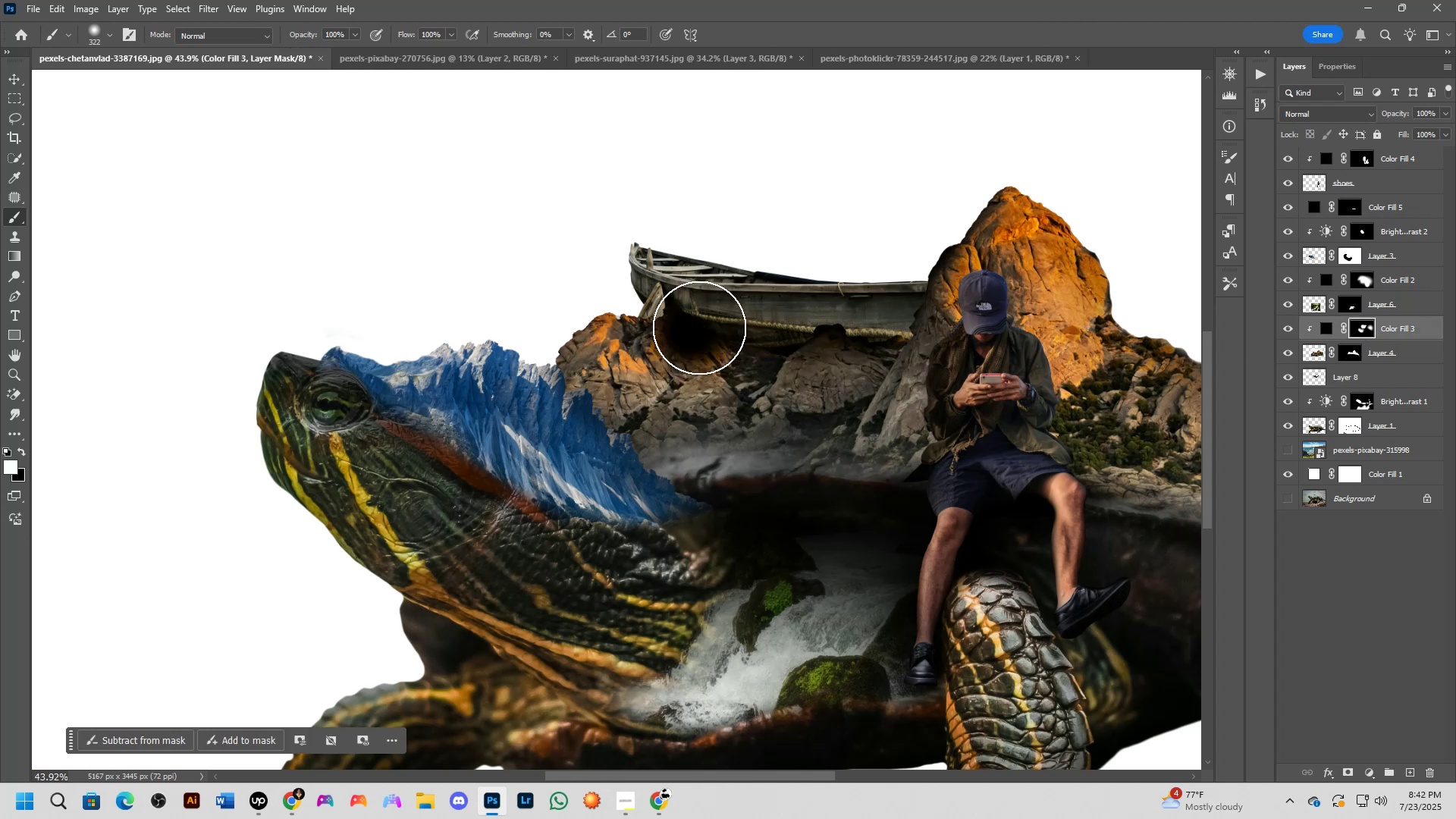 
key(Control+ControlLeft)
 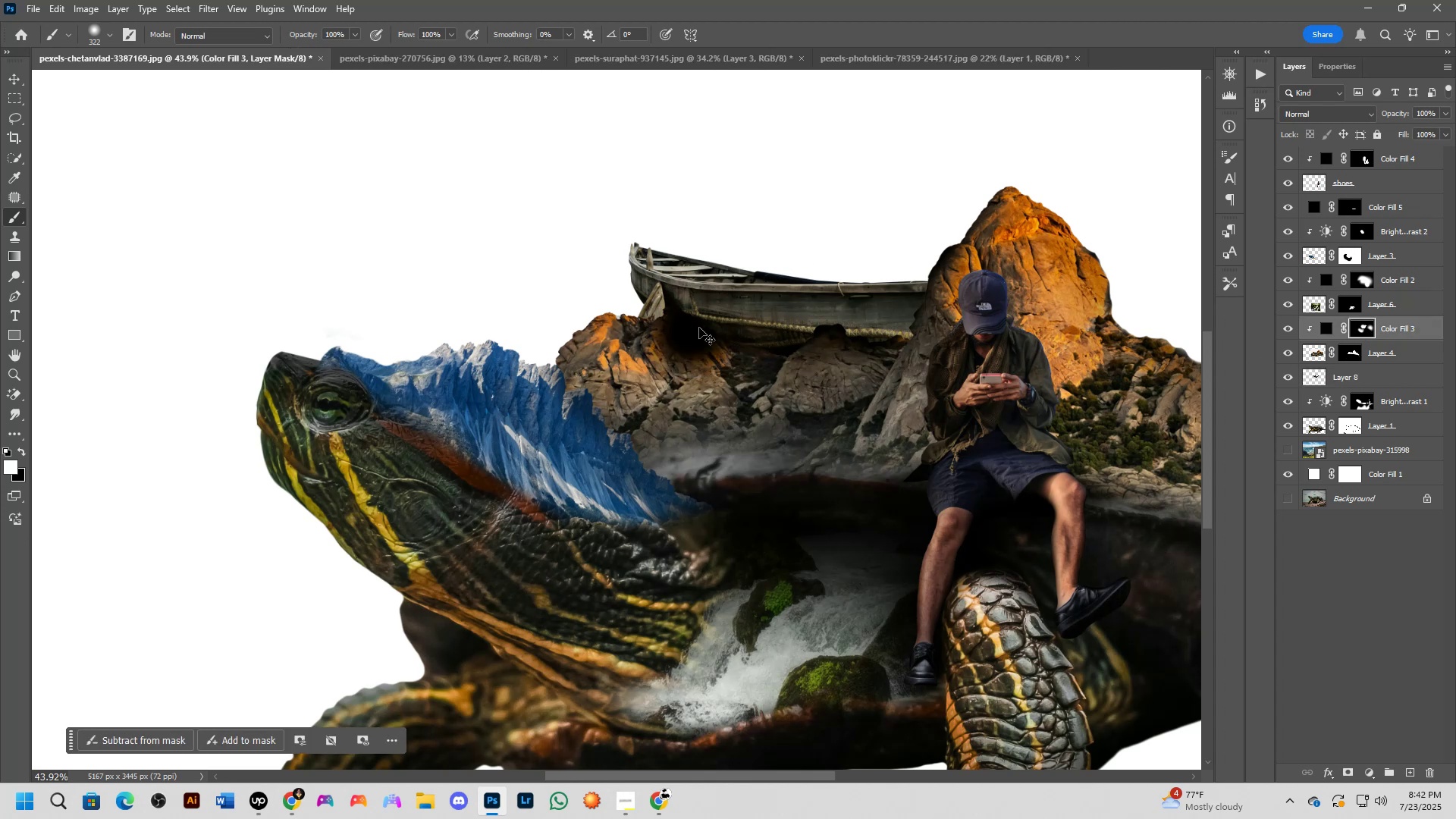 
key(Control+Z)
 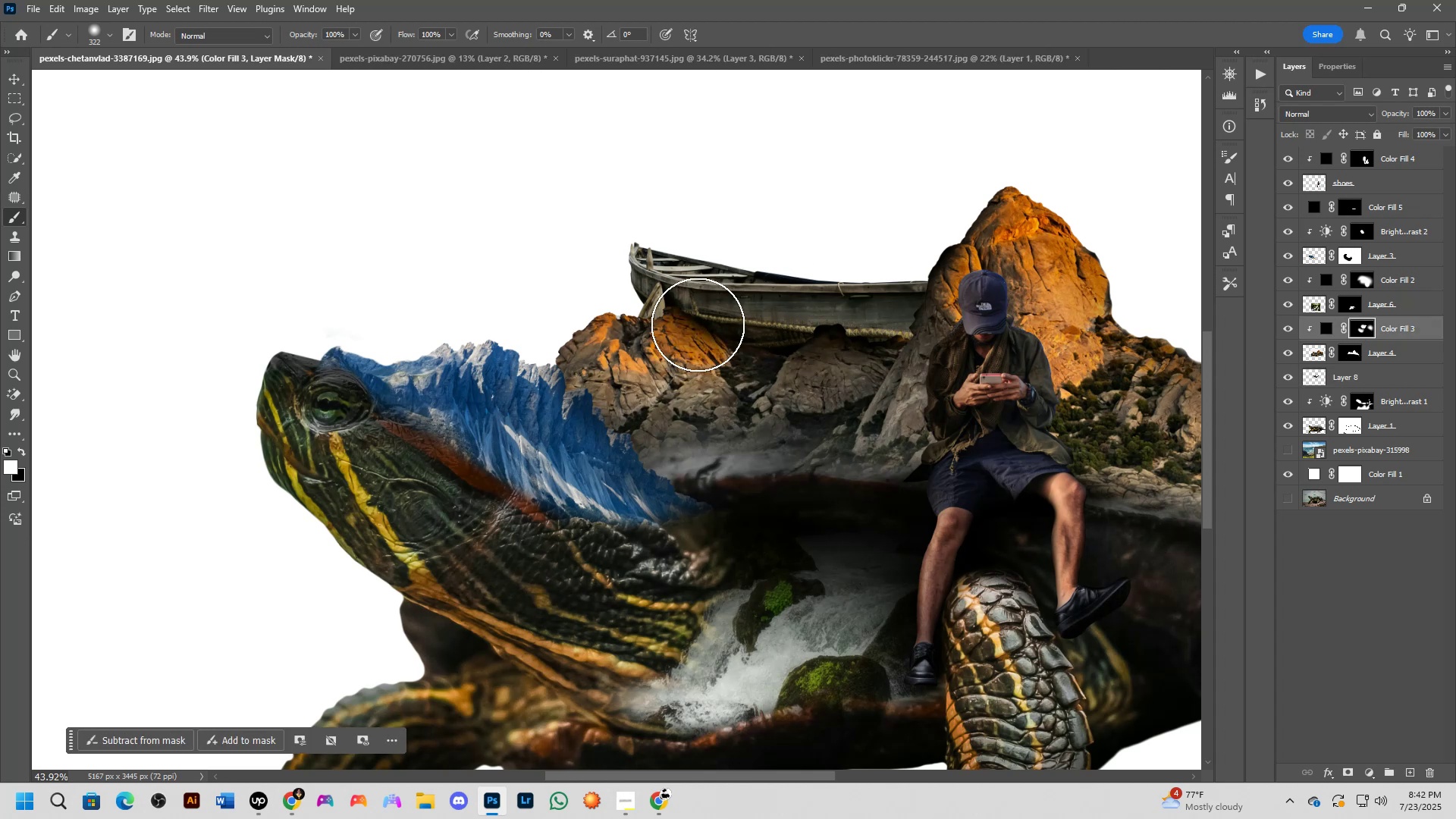 
key(Alt+AltLeft)
 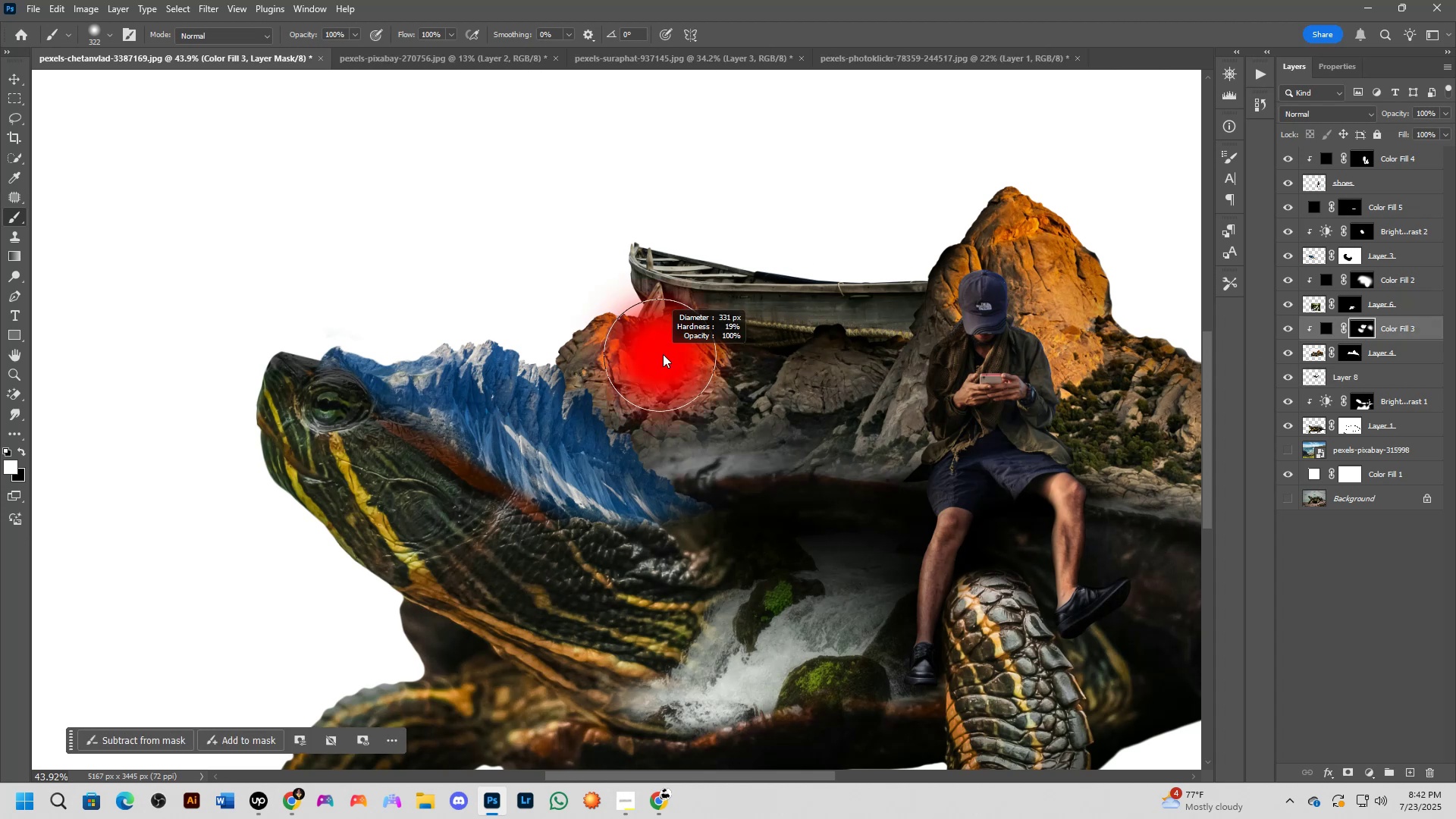 
left_click_drag(start_coordinate=[663, 354], to_coordinate=[676, 366])
 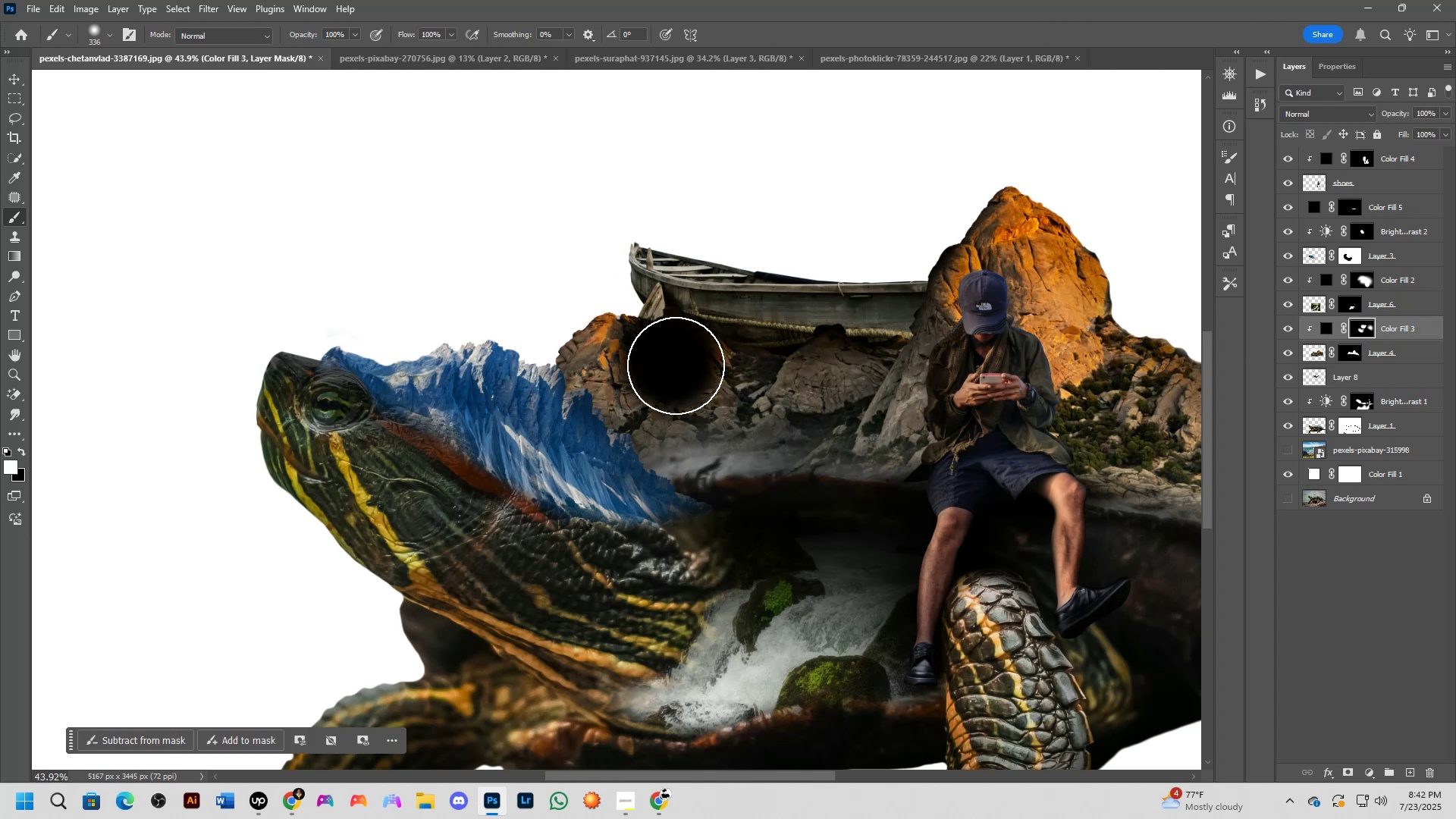 
key(Control+ControlLeft)
 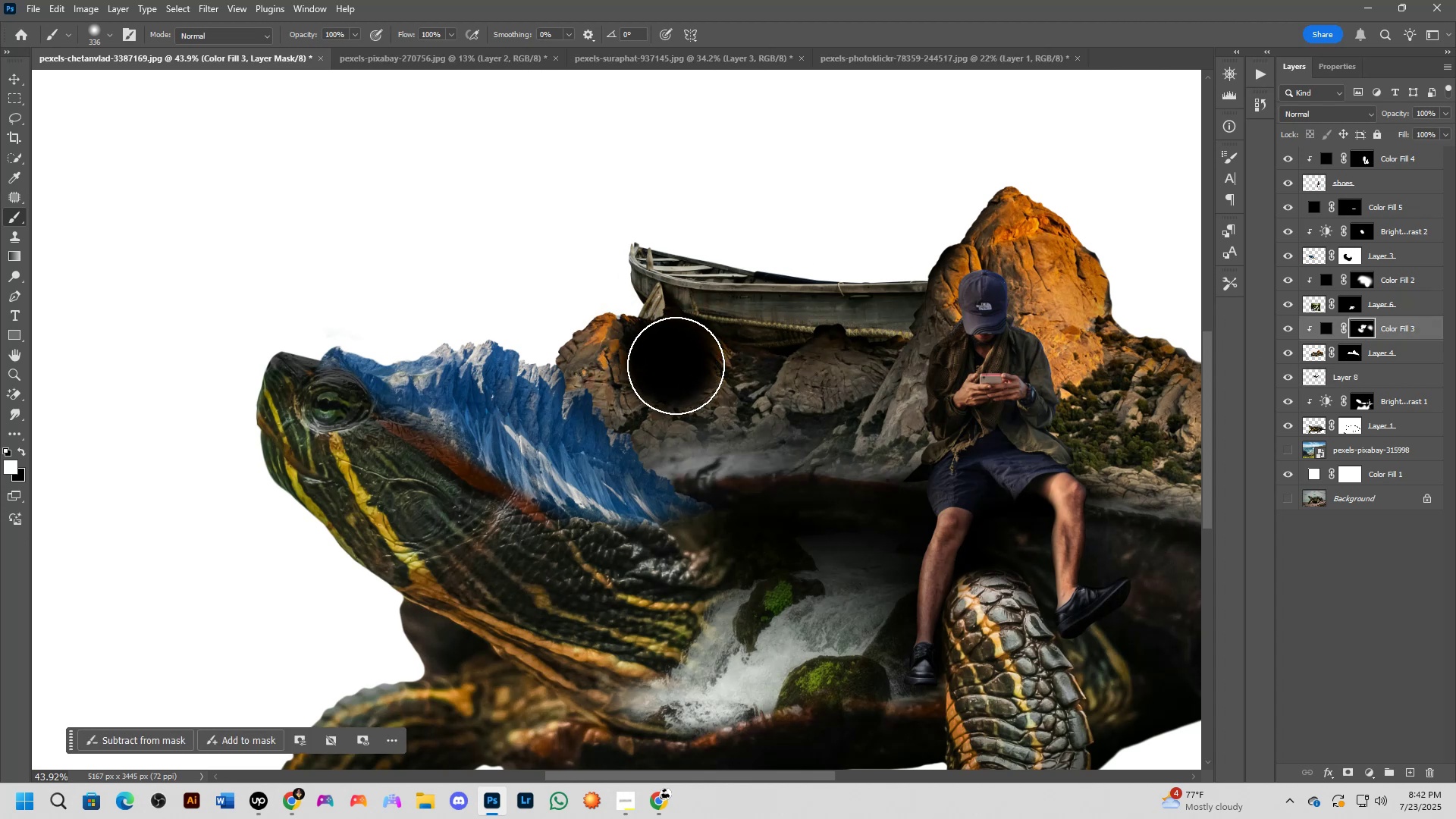 
key(Control+Z)
 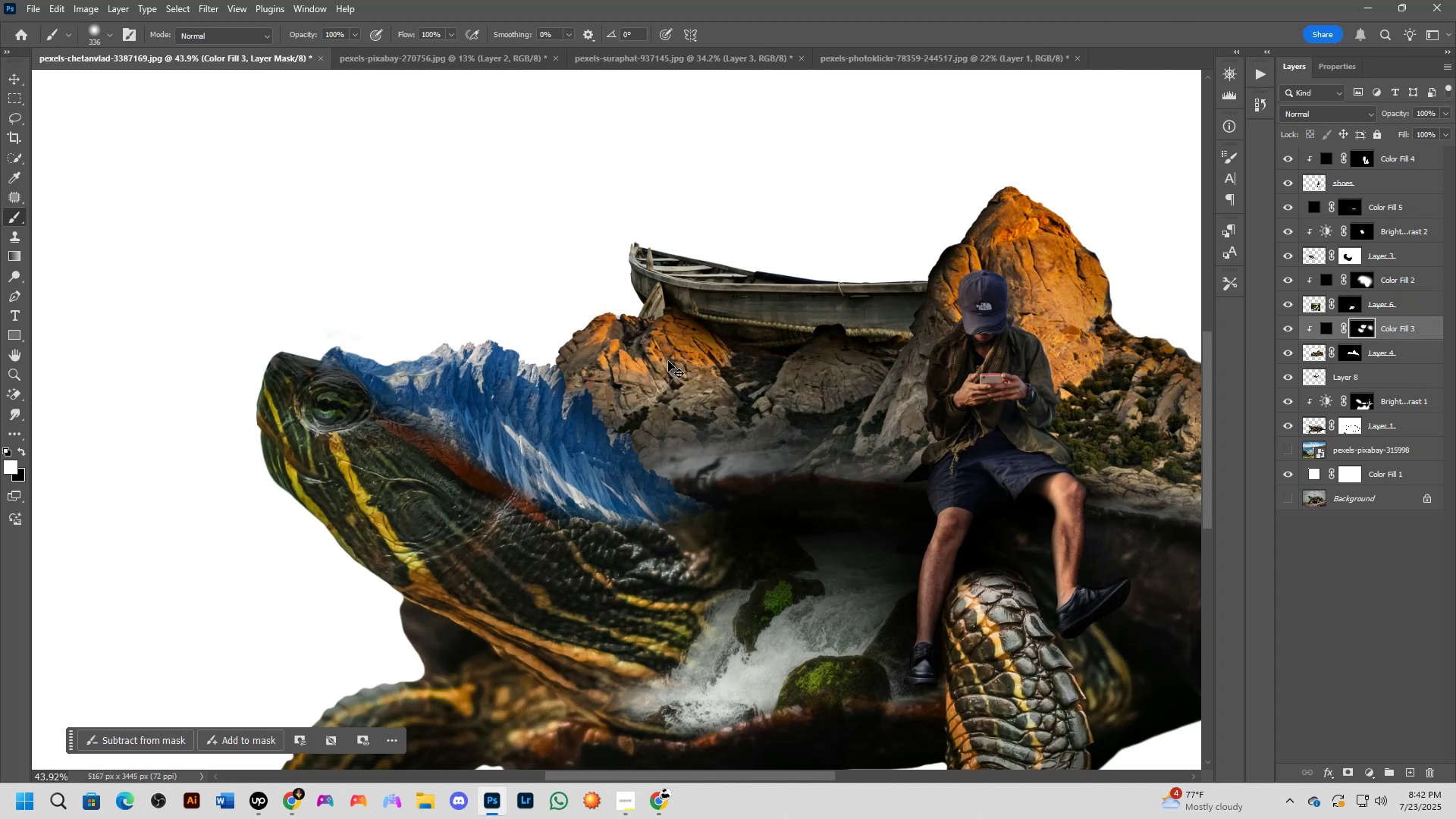 
key(X)
 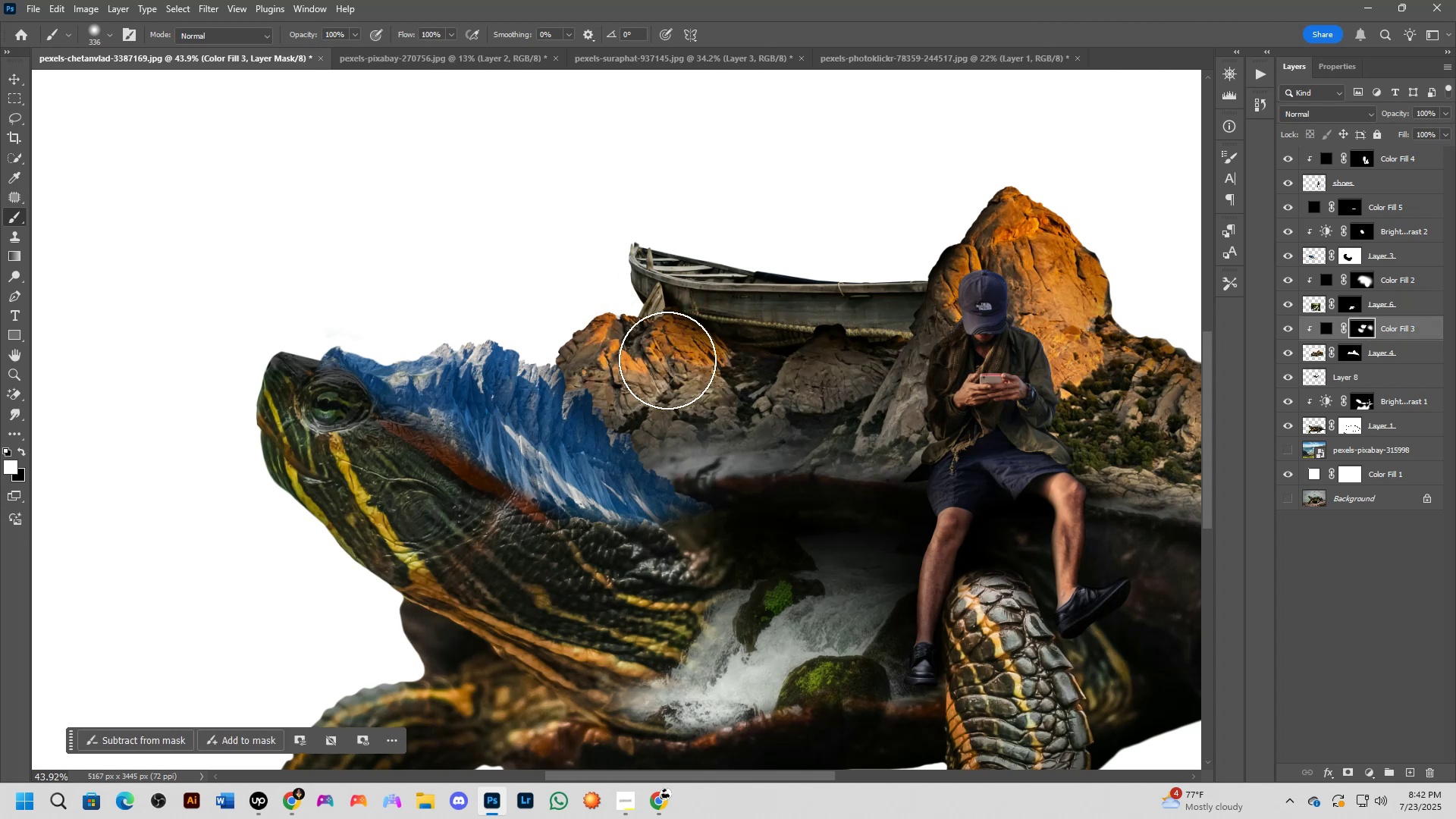 
left_click_drag(start_coordinate=[667, 360], to_coordinate=[693, 372])
 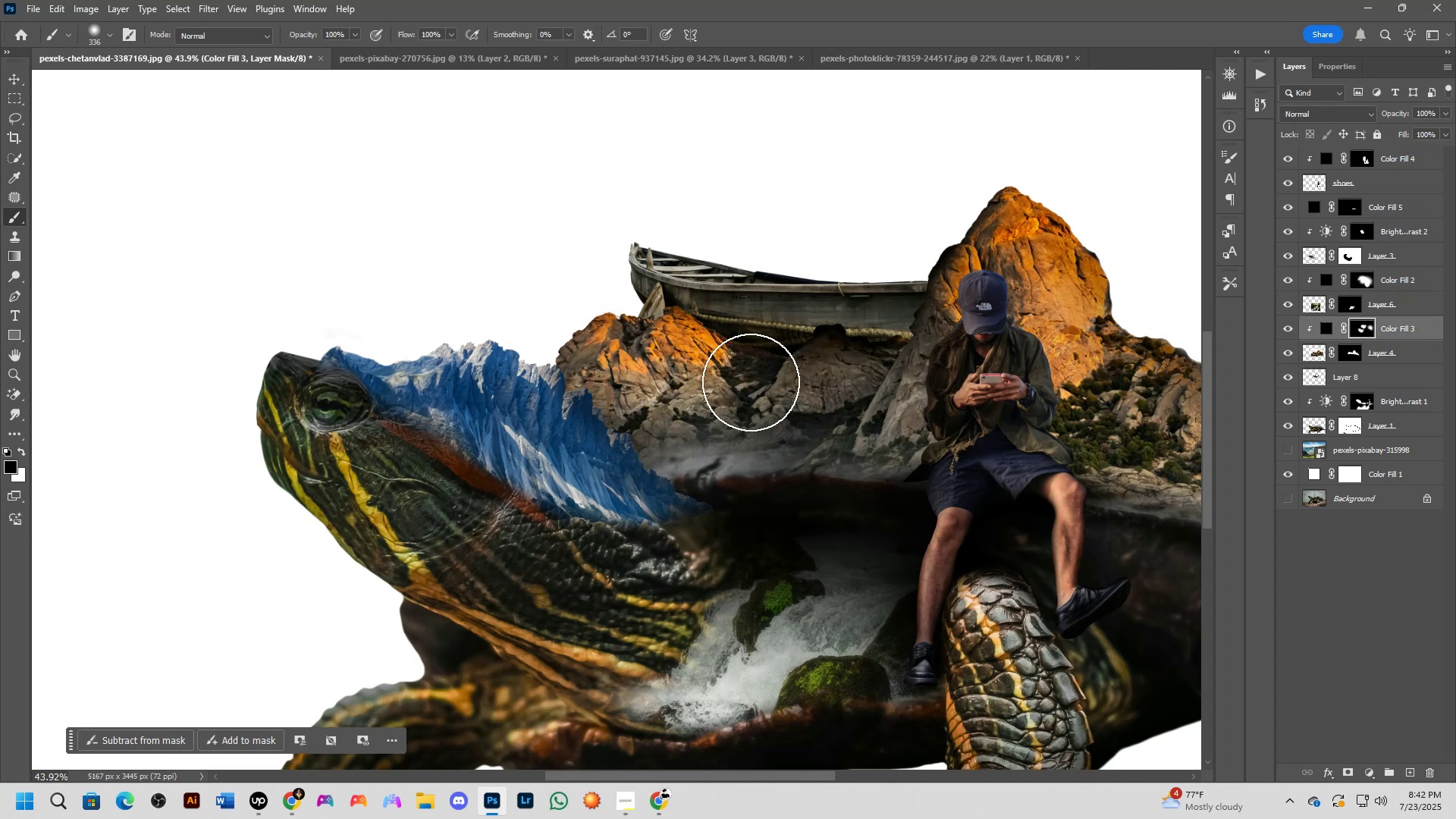 
left_click([768, 382])
 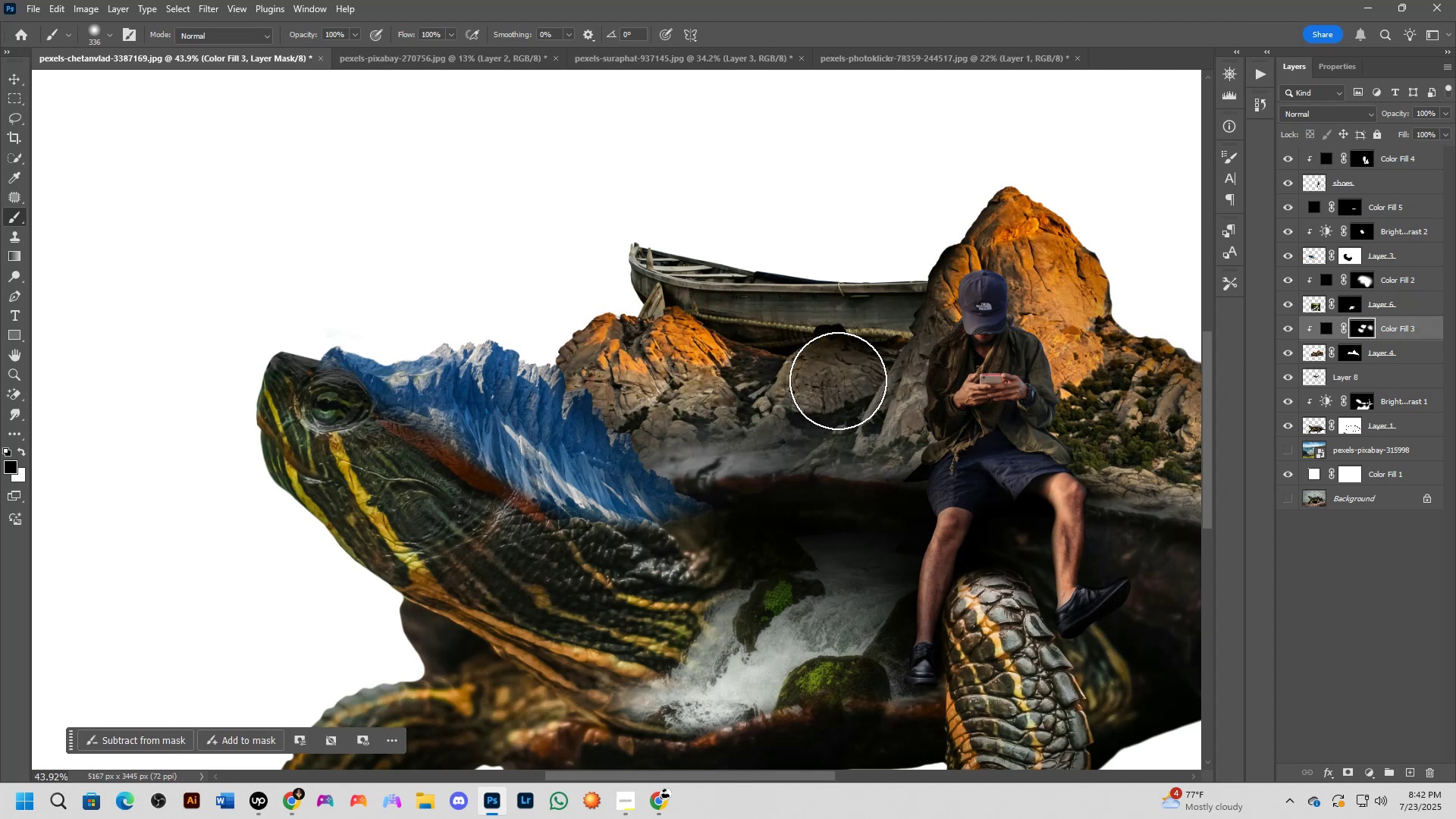 
left_click([839, 384])
 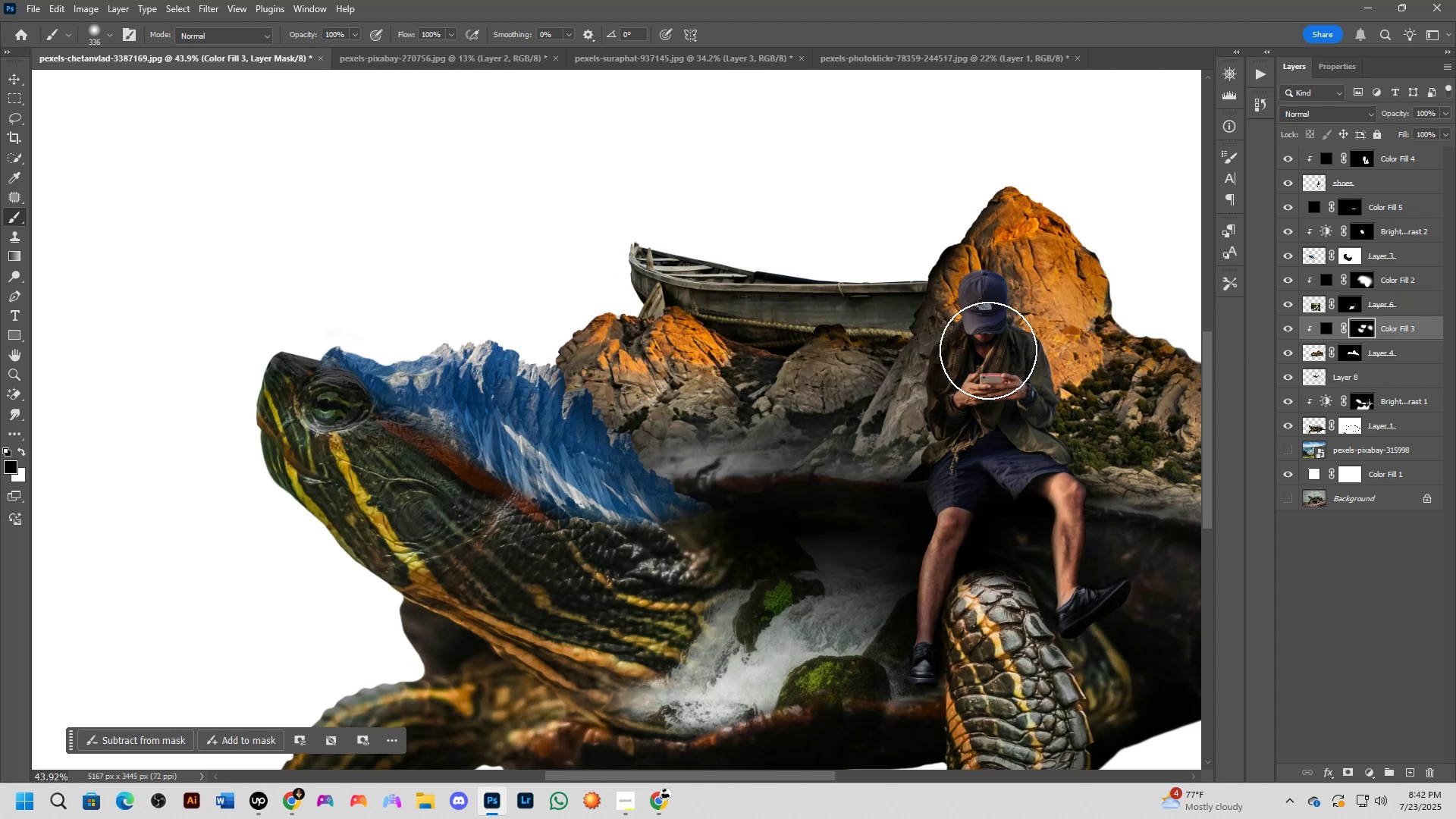 
scroll: coordinate [1098, 278], scroll_direction: down, amount: 6.0
 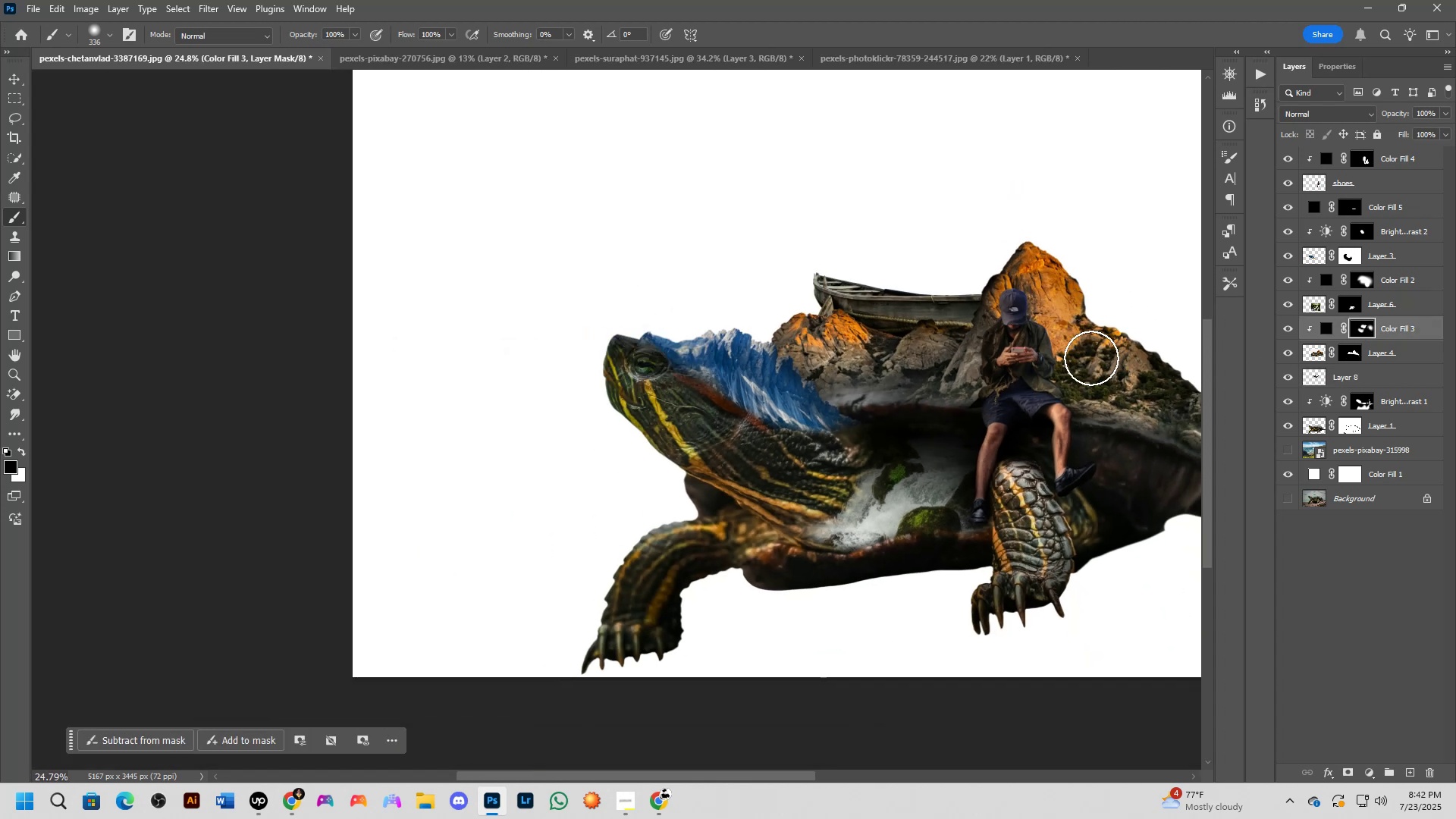 
hold_key(key=Space, duration=0.43)
 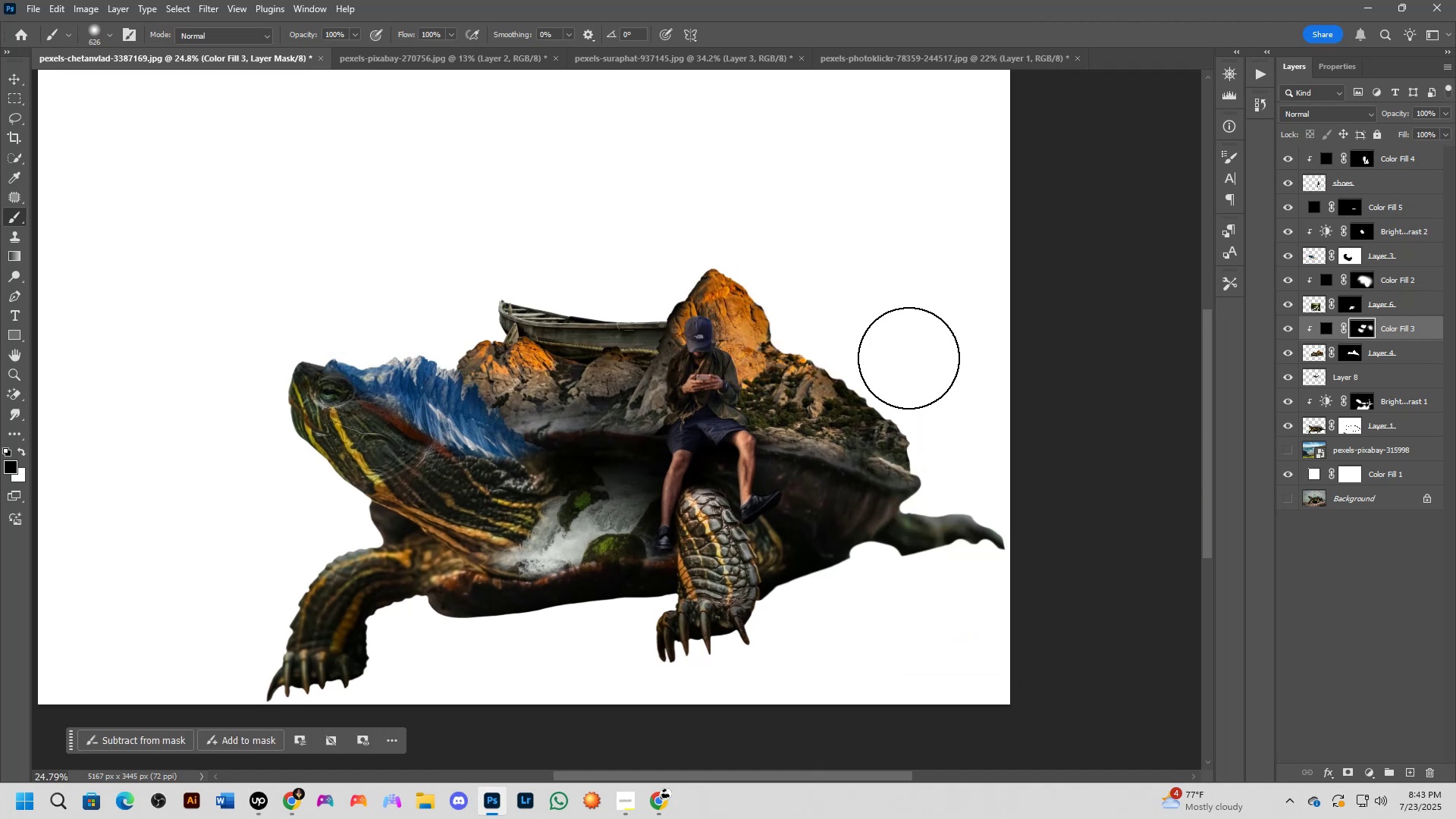 
left_click_drag(start_coordinate=[1082, 361], to_coordinate=[767, 388])
 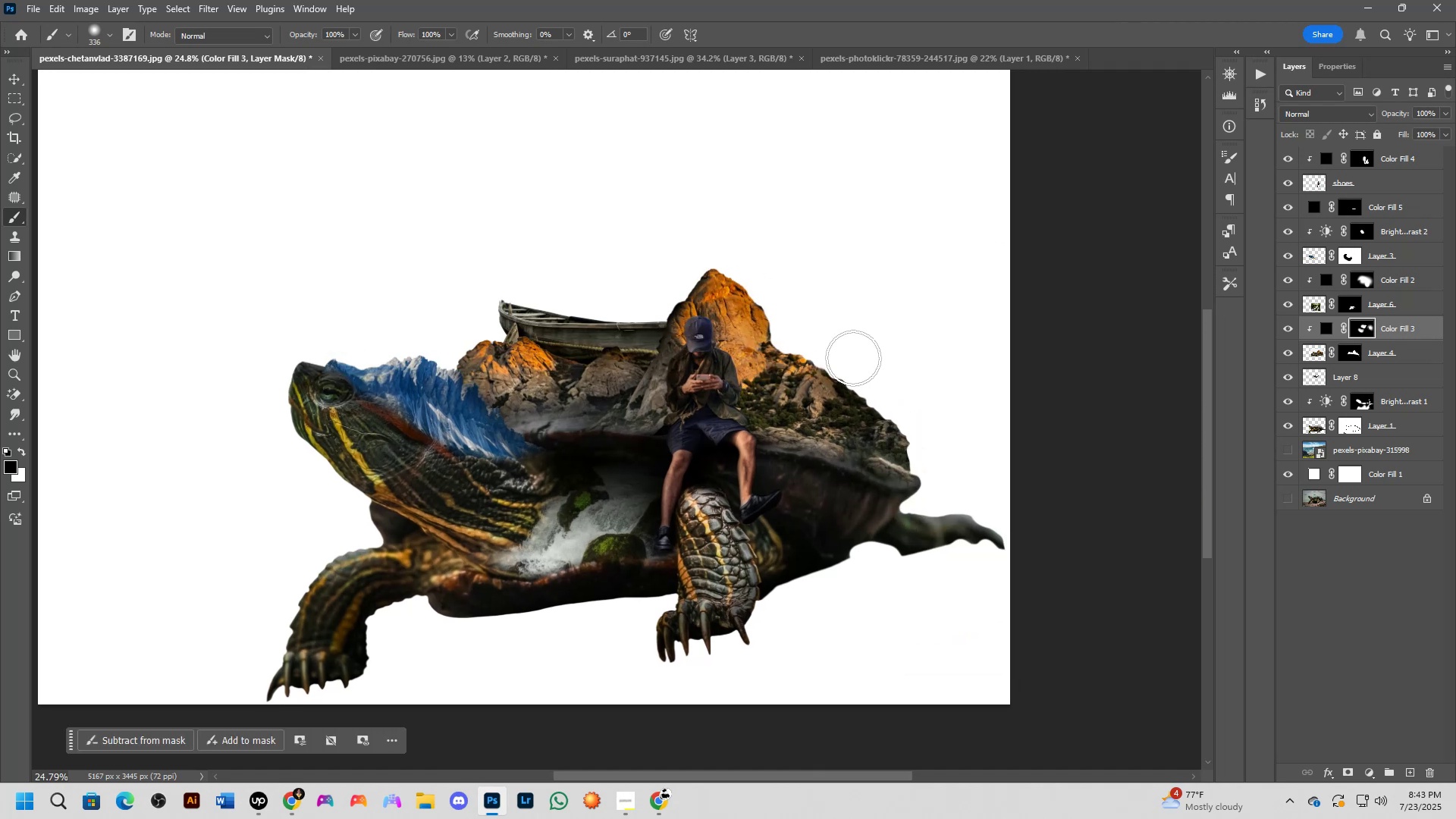 
key(Alt+AltLeft)
 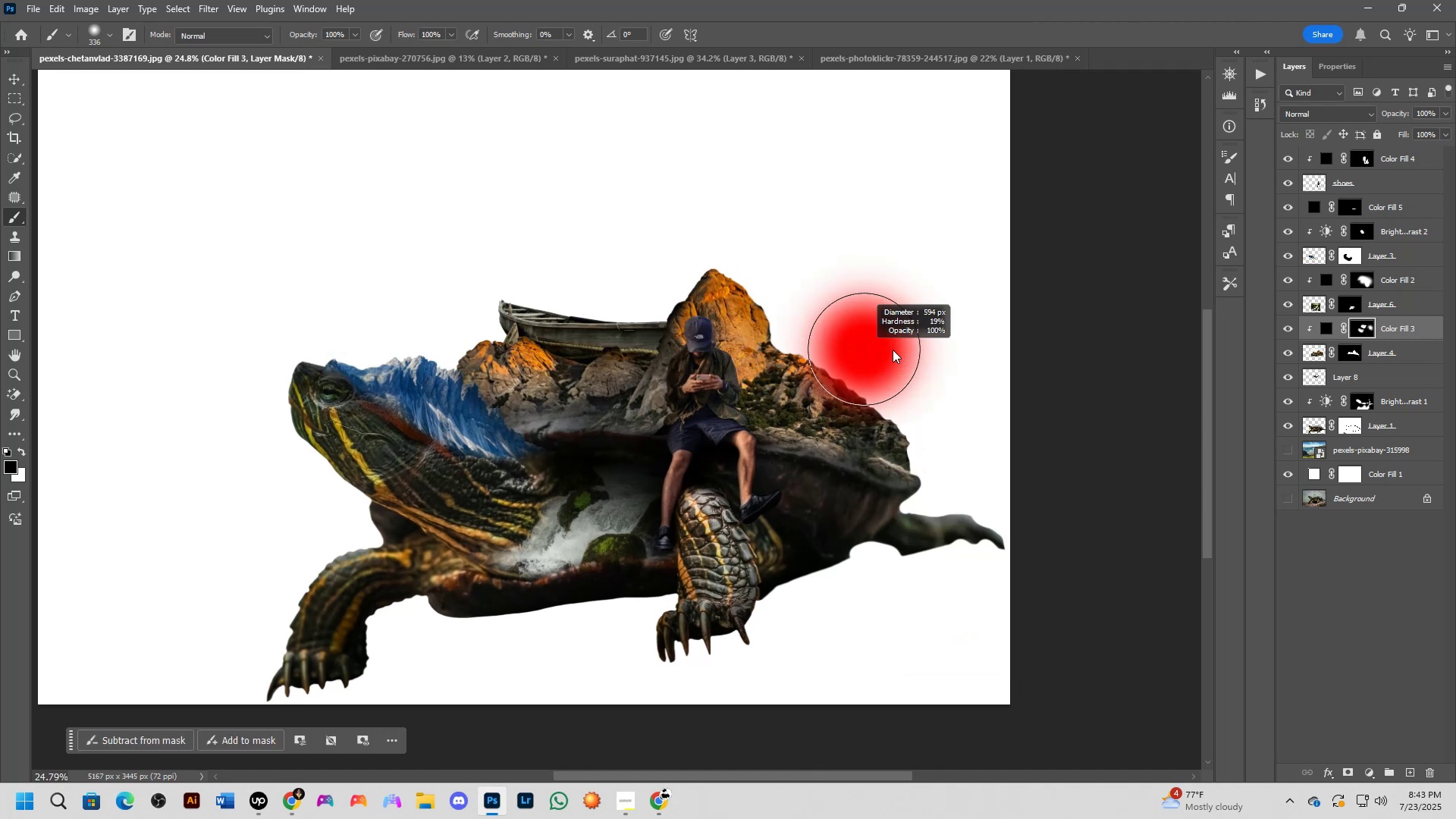 
left_click_drag(start_coordinate=[904, 353], to_coordinate=[858, 318])
 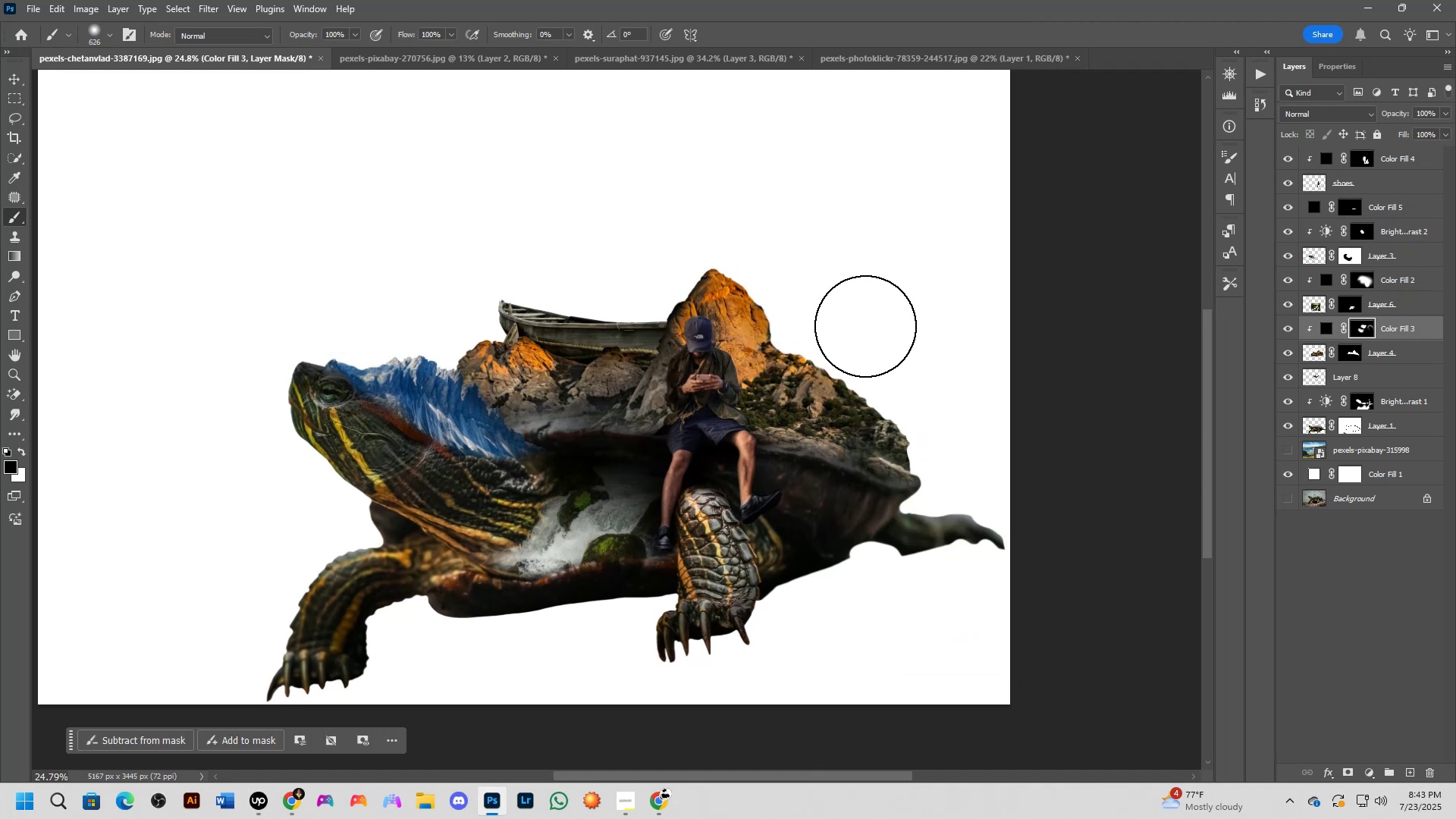 
hold_key(key=Space, duration=0.83)
 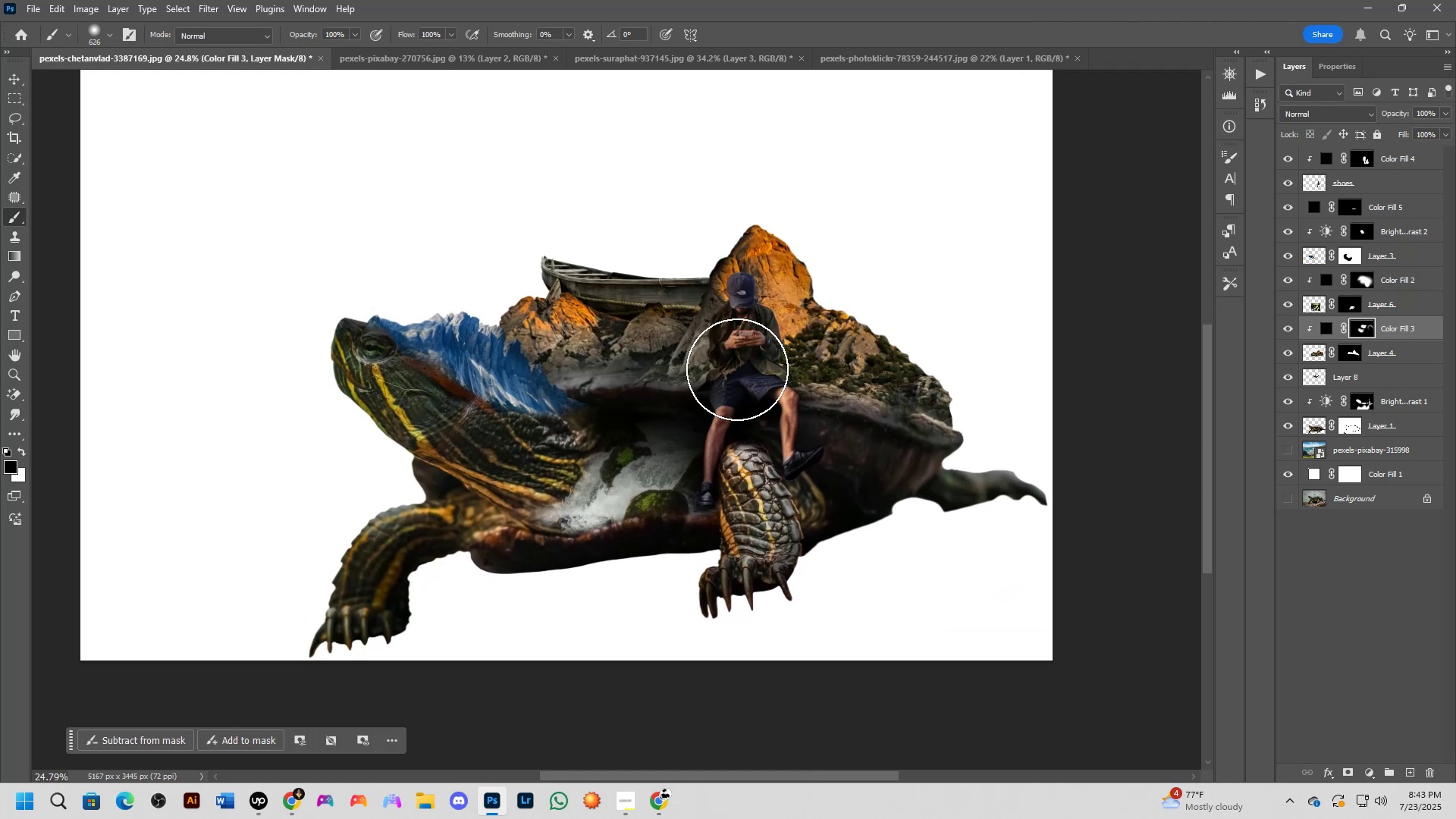 
left_click_drag(start_coordinate=[855, 328], to_coordinate=[898, 284])
 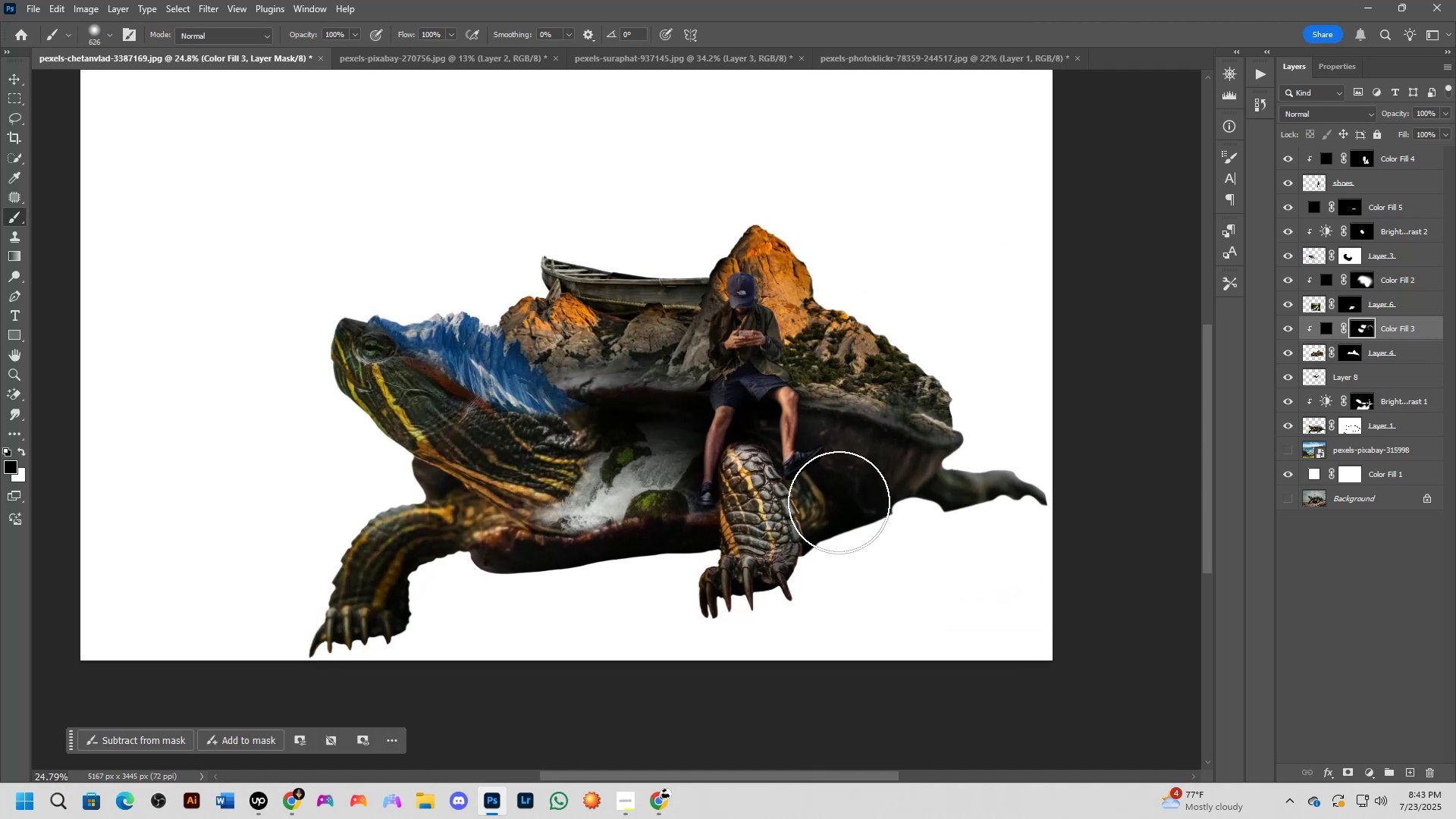 
hold_key(key=Space, duration=0.9)
 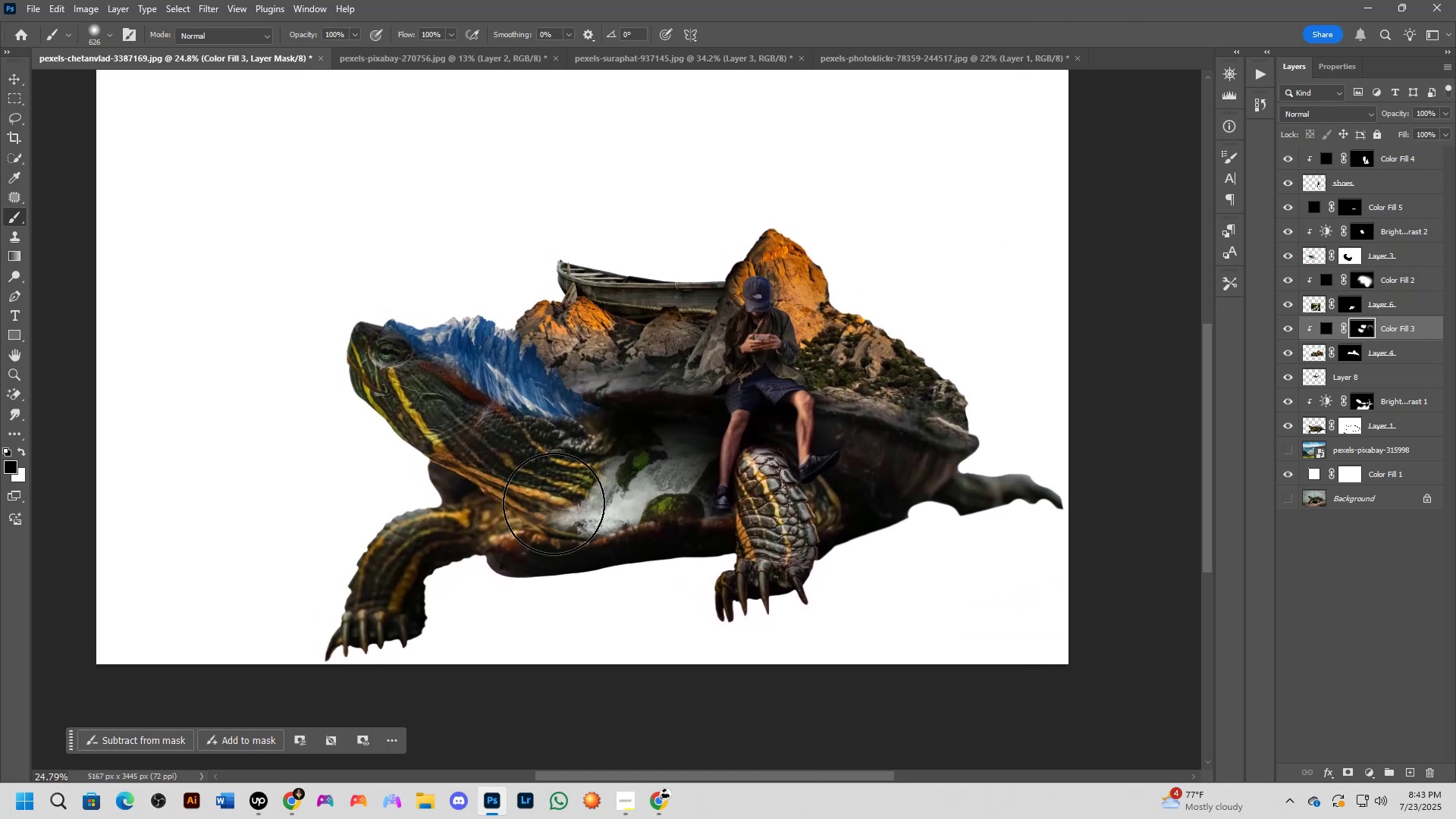 
left_click_drag(start_coordinate=[576, 480], to_coordinate=[592, 484])
 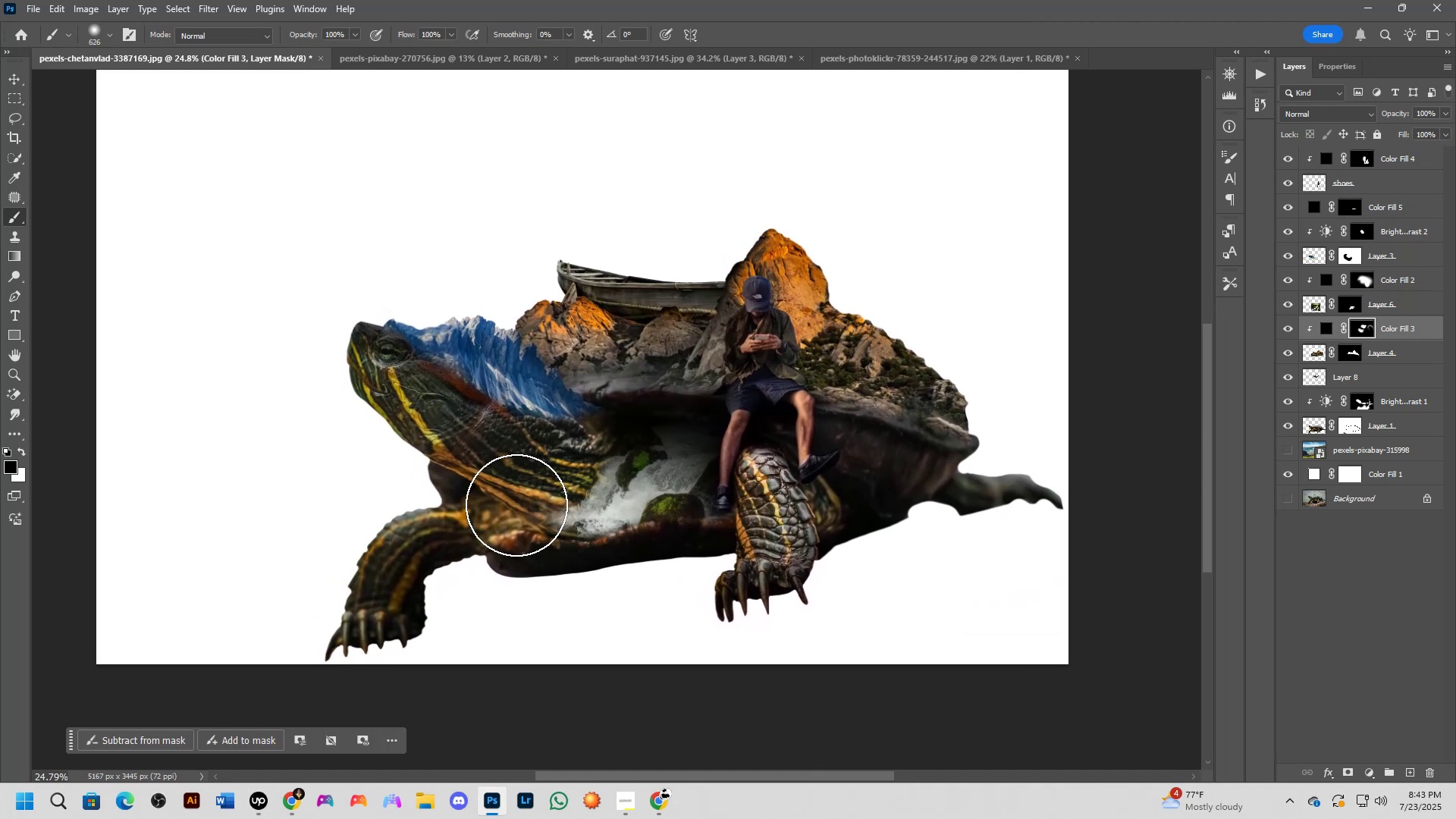 
scroll: coordinate [558, 334], scroll_direction: down, amount: 5.0
 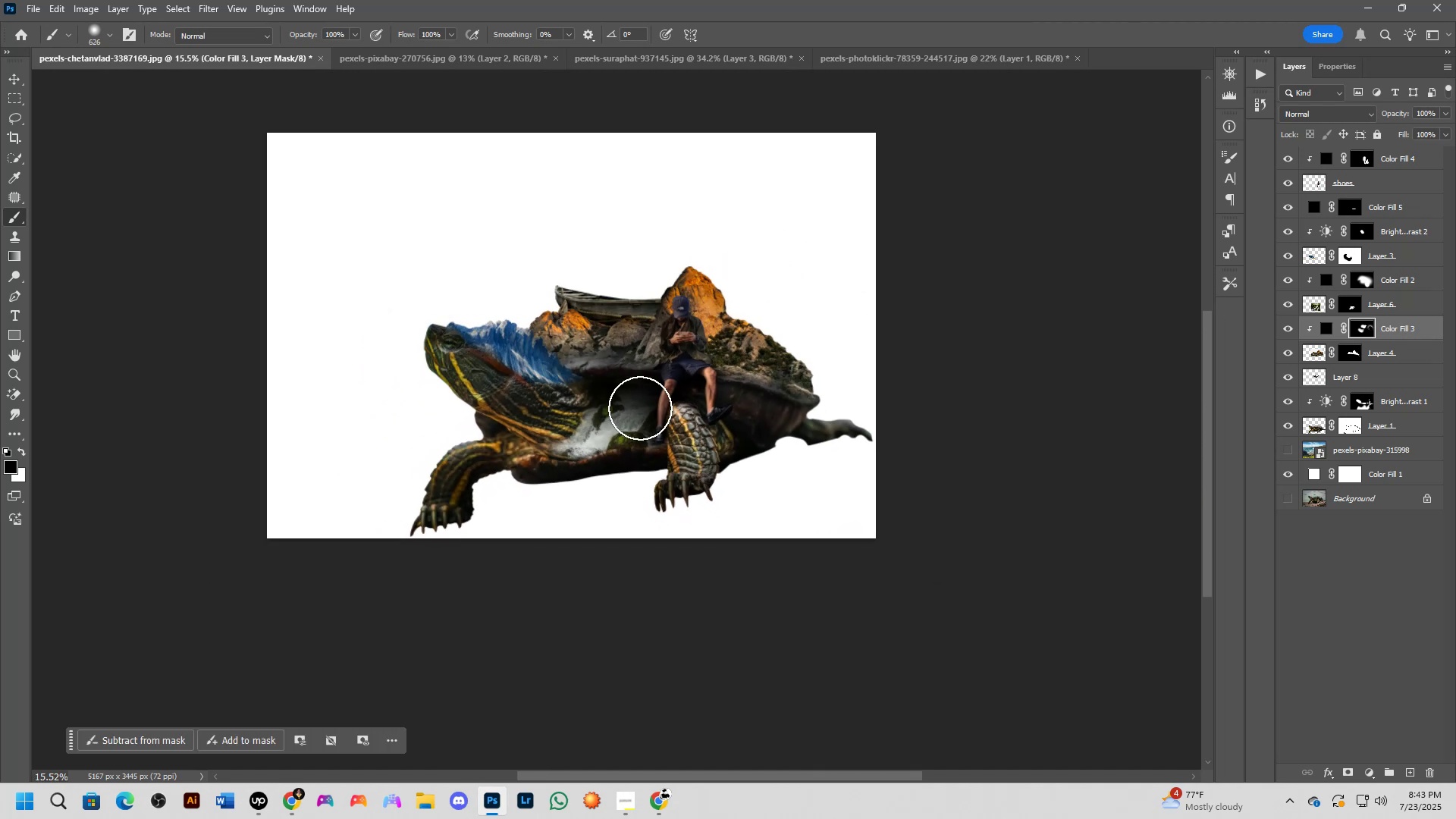 
hold_key(key=Space, duration=1.24)
 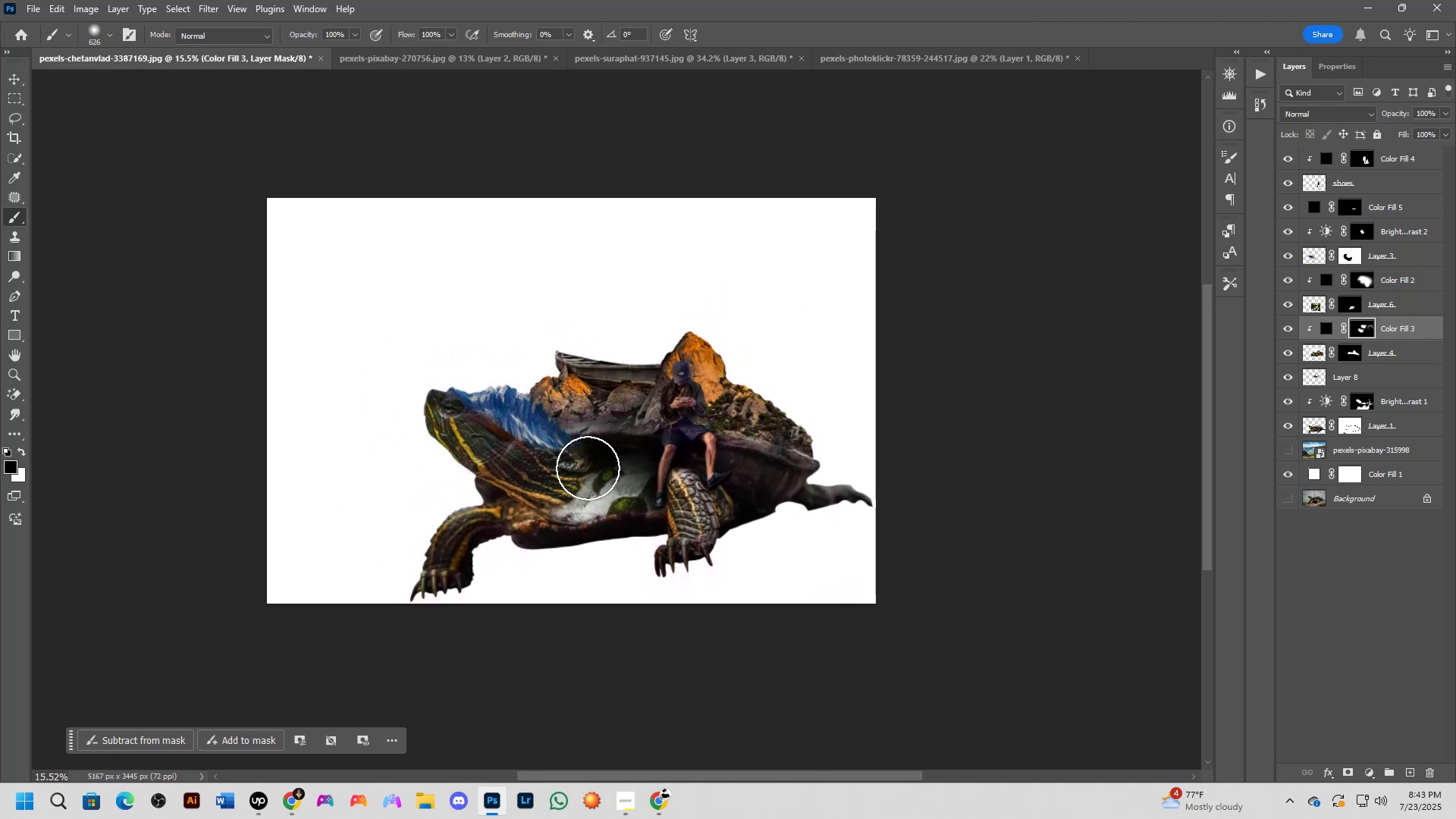 
left_click_drag(start_coordinate=[639, 406], to_coordinate=[639, 472])
 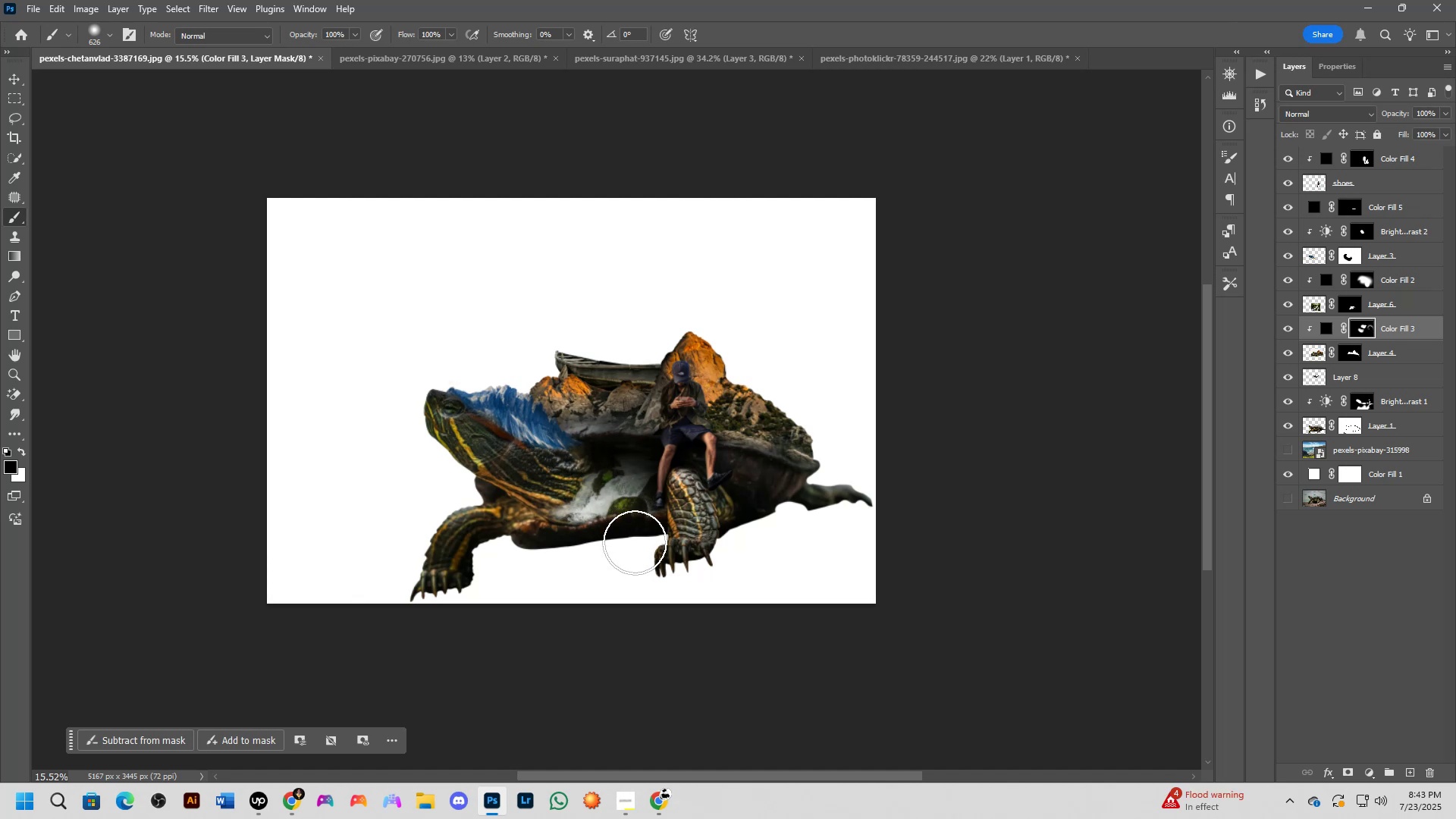 
key(Shift+ShiftLeft)
 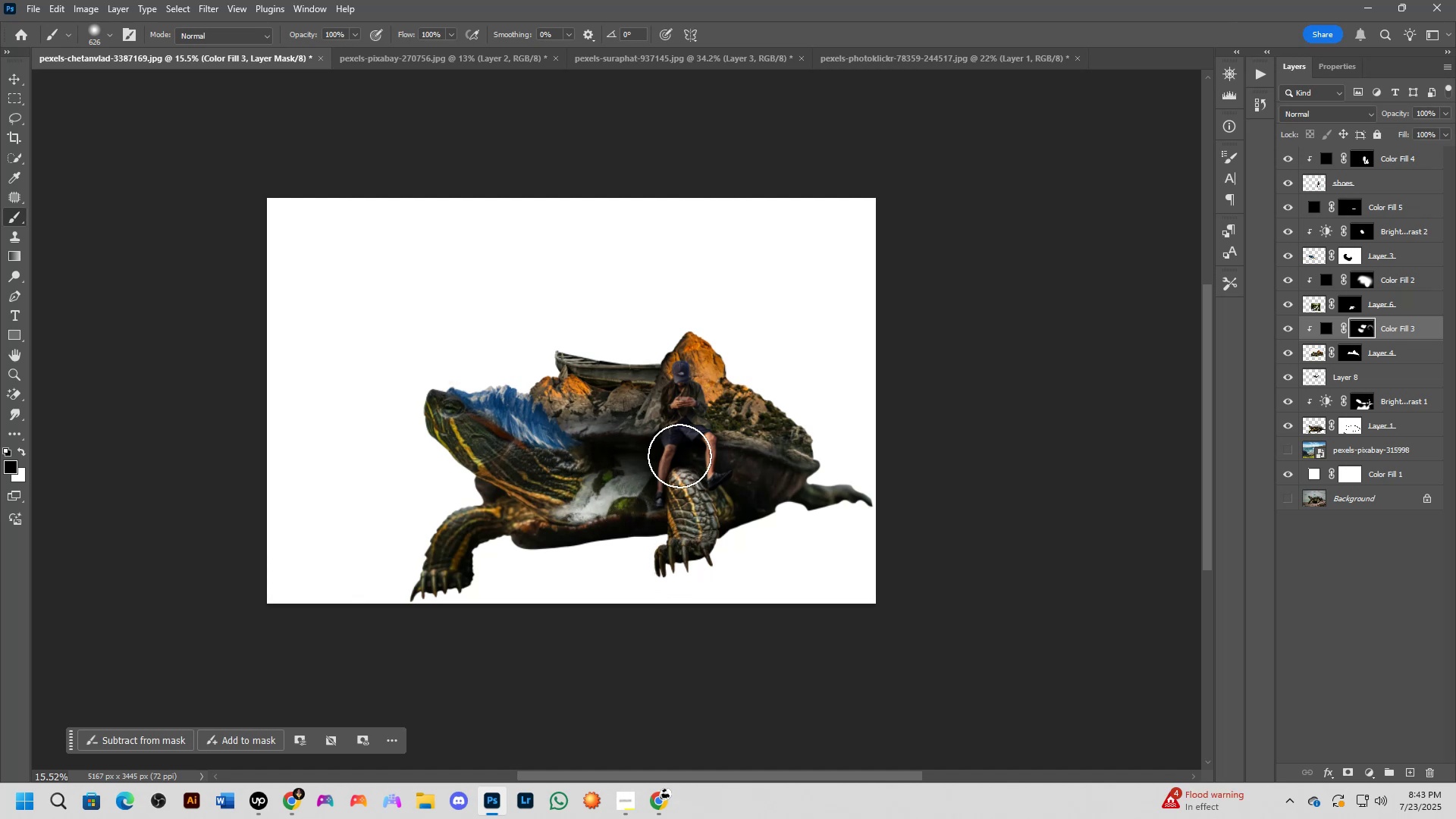 
scroll: coordinate [679, 427], scroll_direction: up, amount: 4.0
 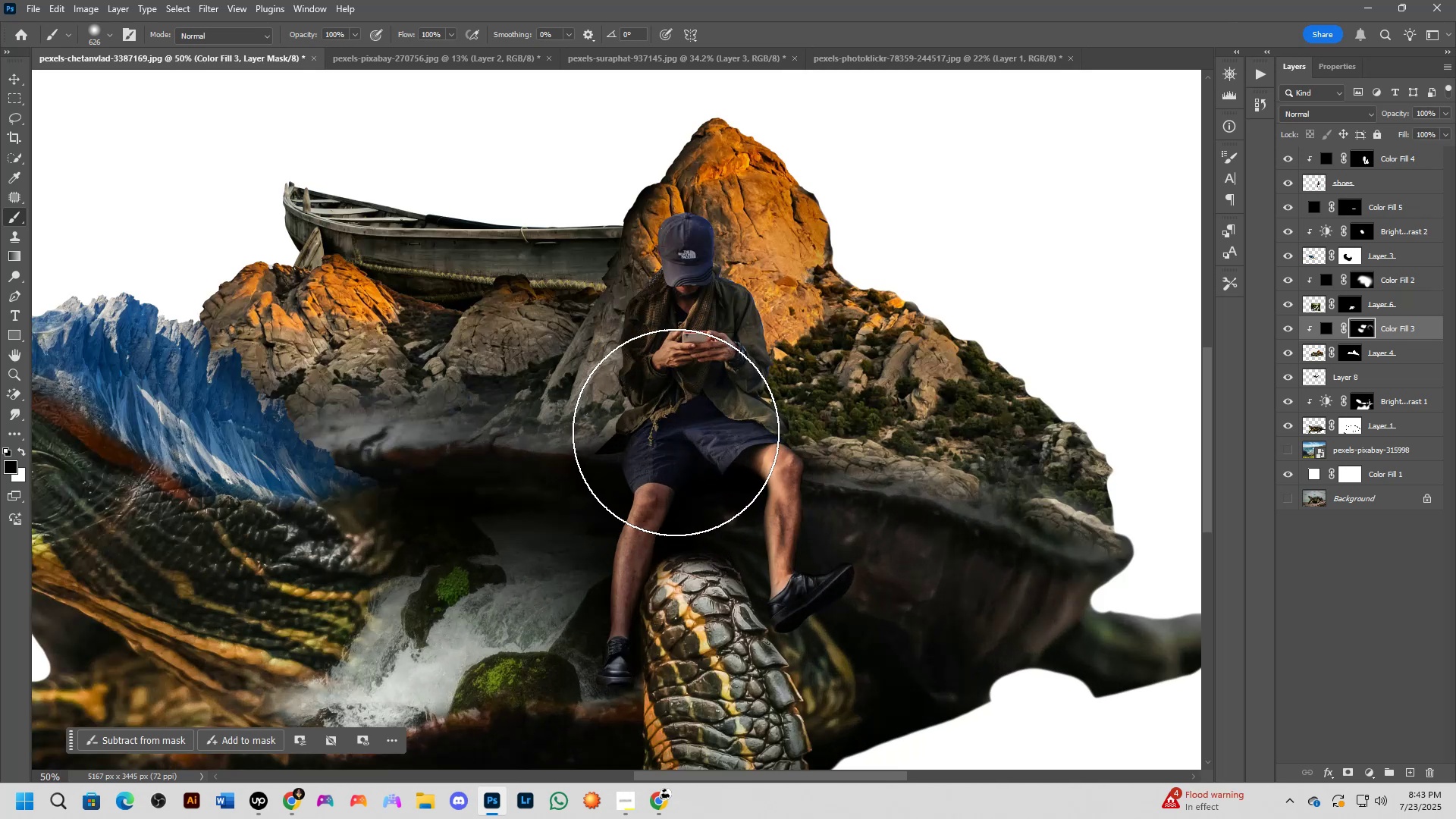 
key(Shift+ShiftLeft)
 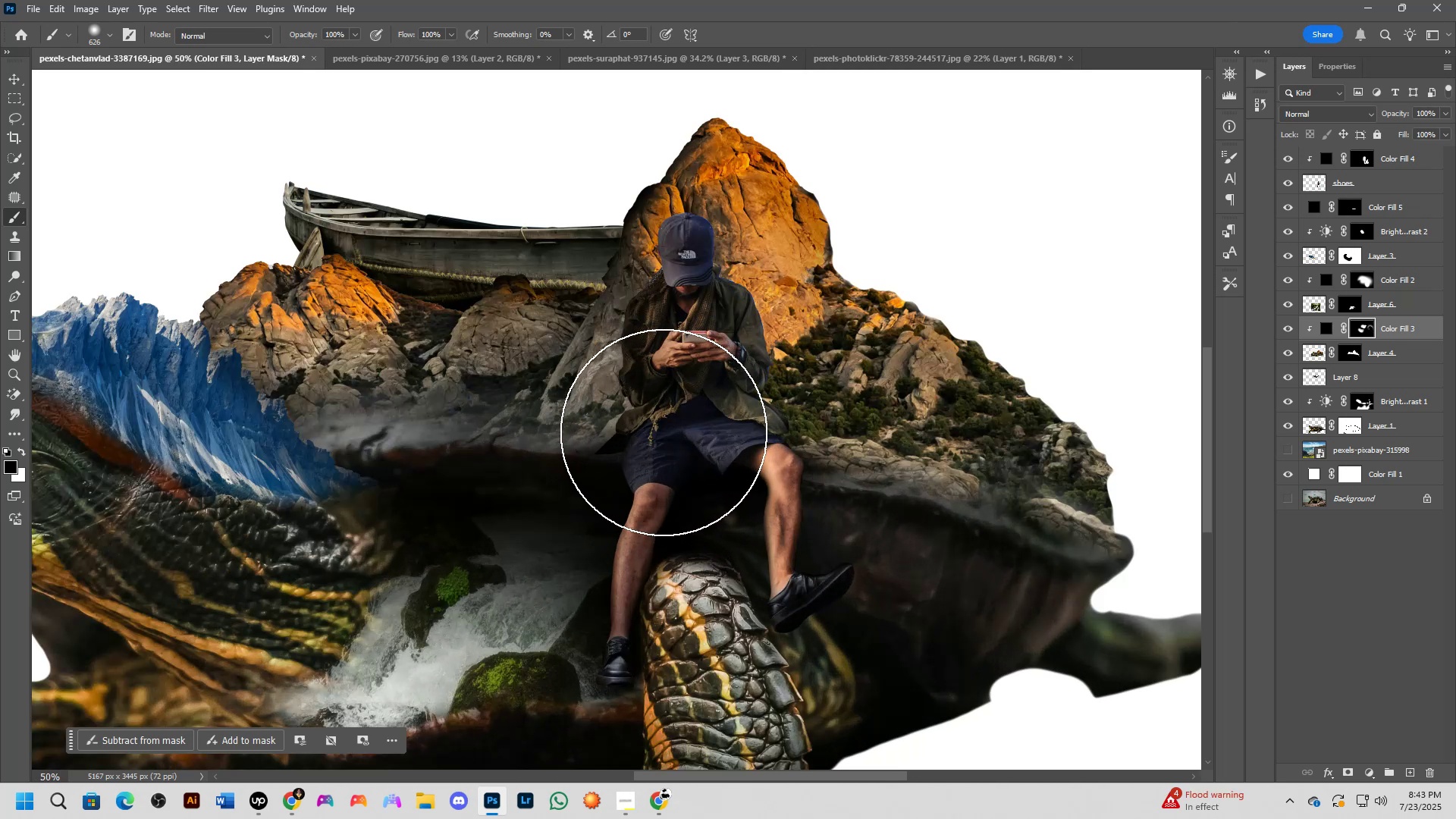 
scroll: coordinate [706, 410], scroll_direction: down, amount: 5.0
 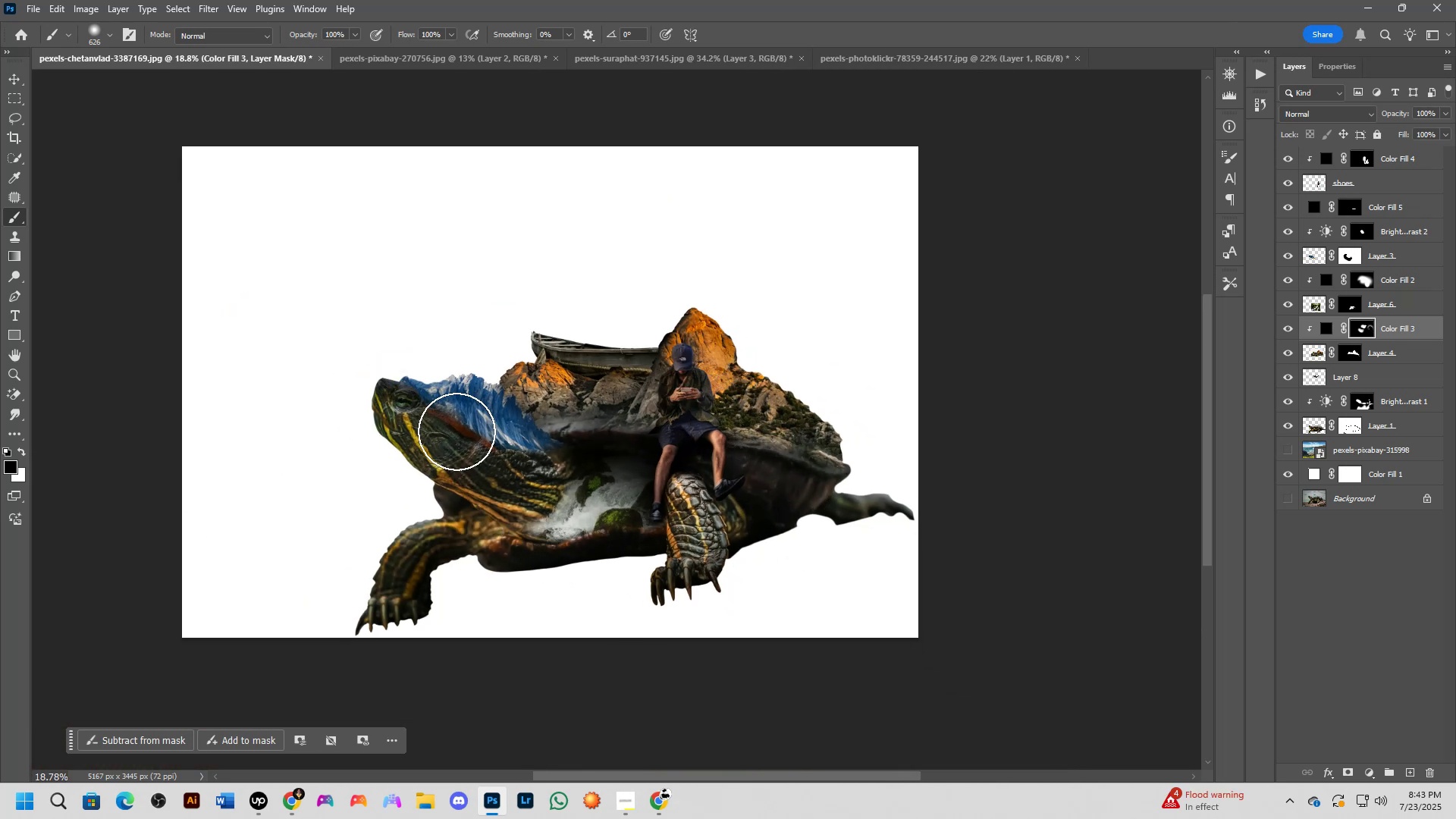 
key(Alt+AltLeft)
 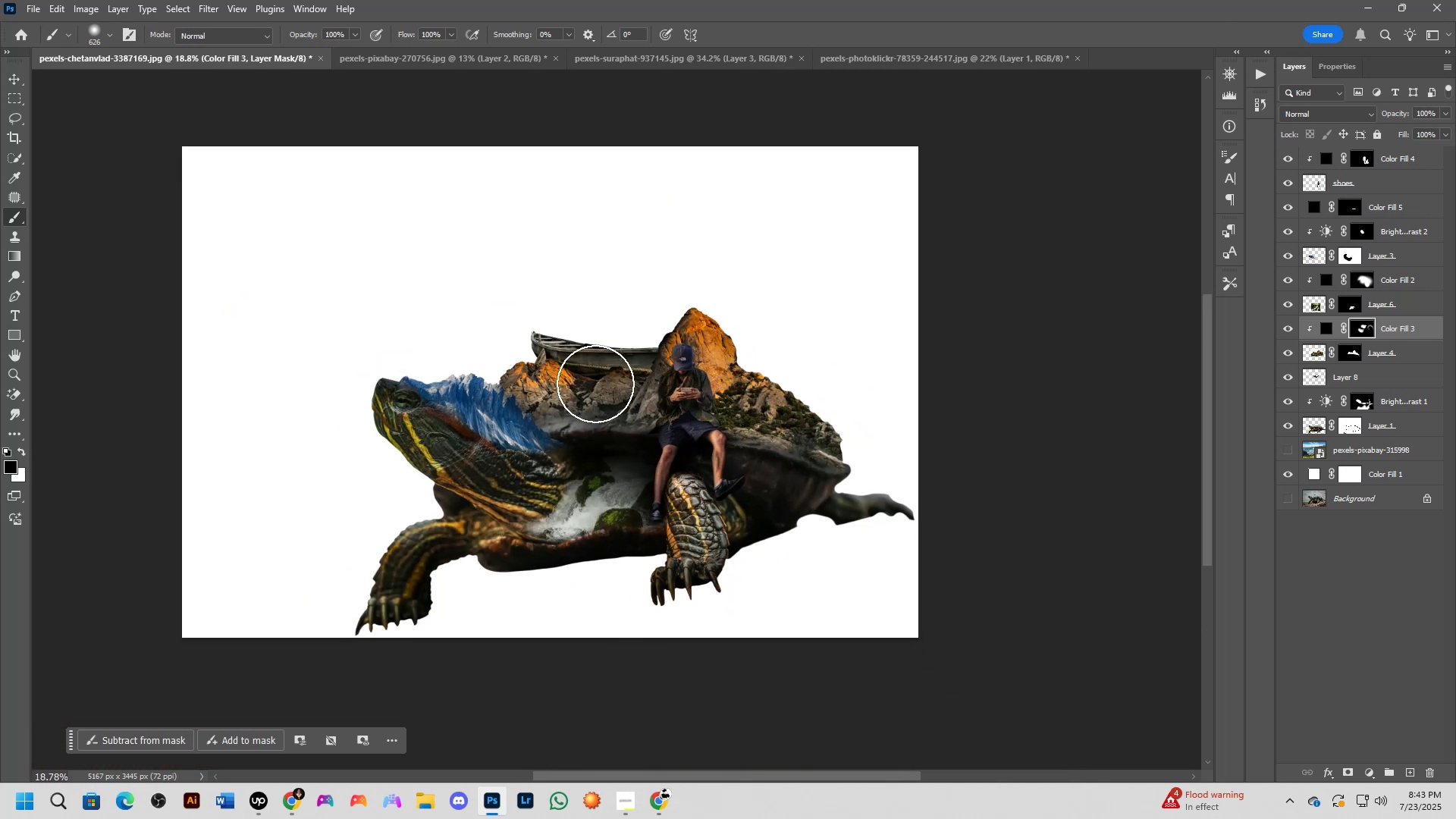 
key(Alt+Tab)
 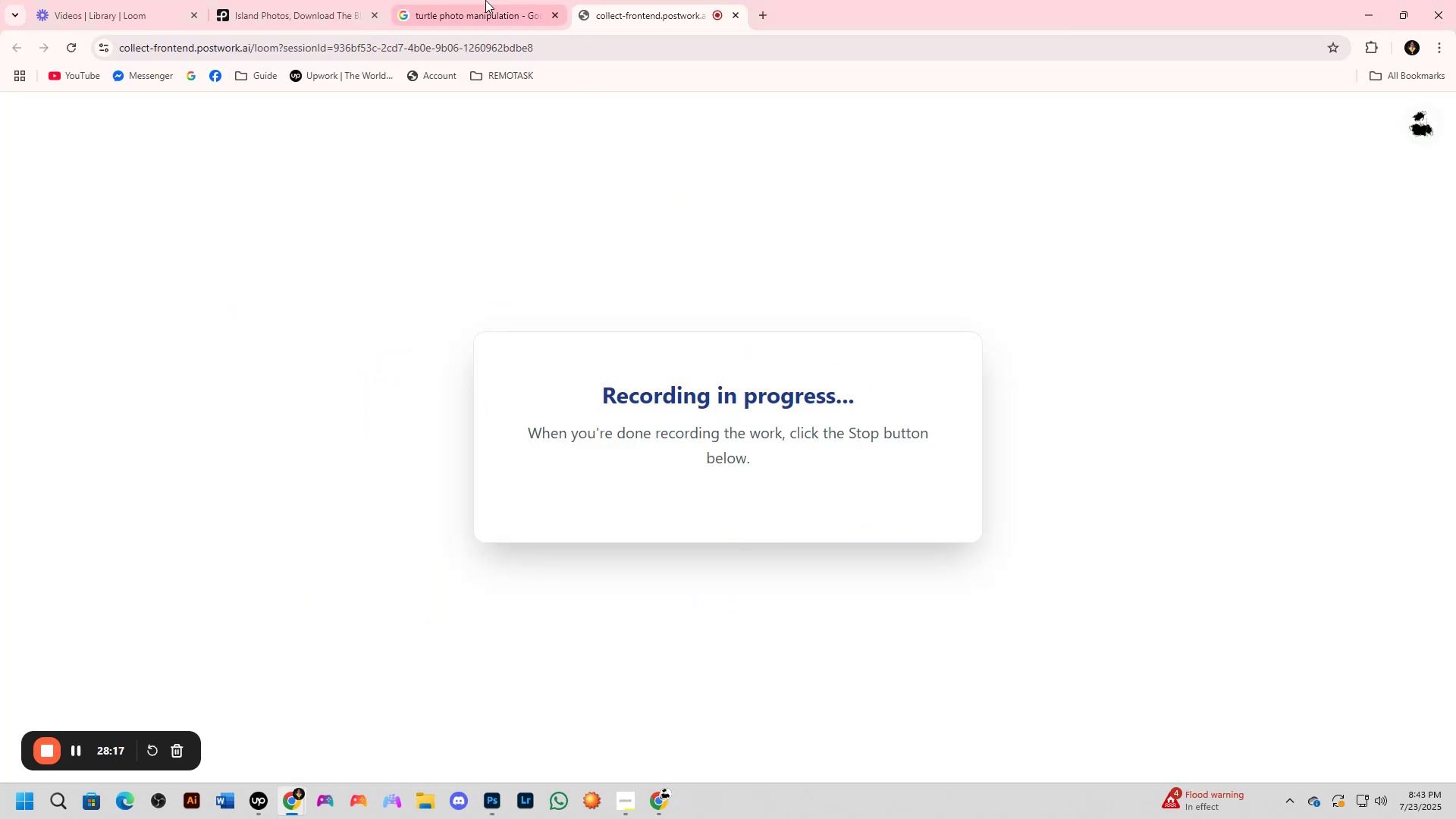 
left_click([481, 0])
 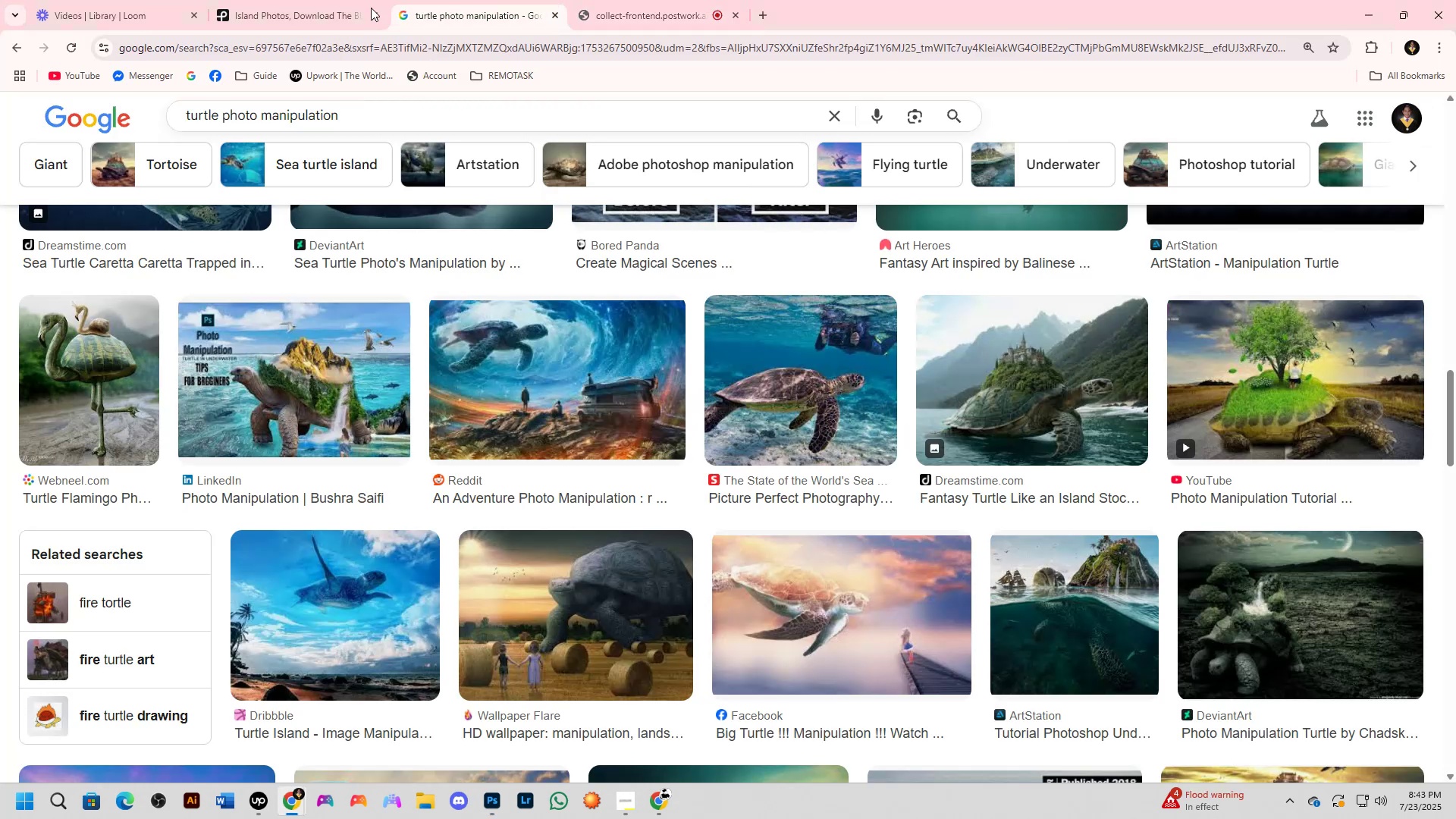 
left_click([344, 0])
 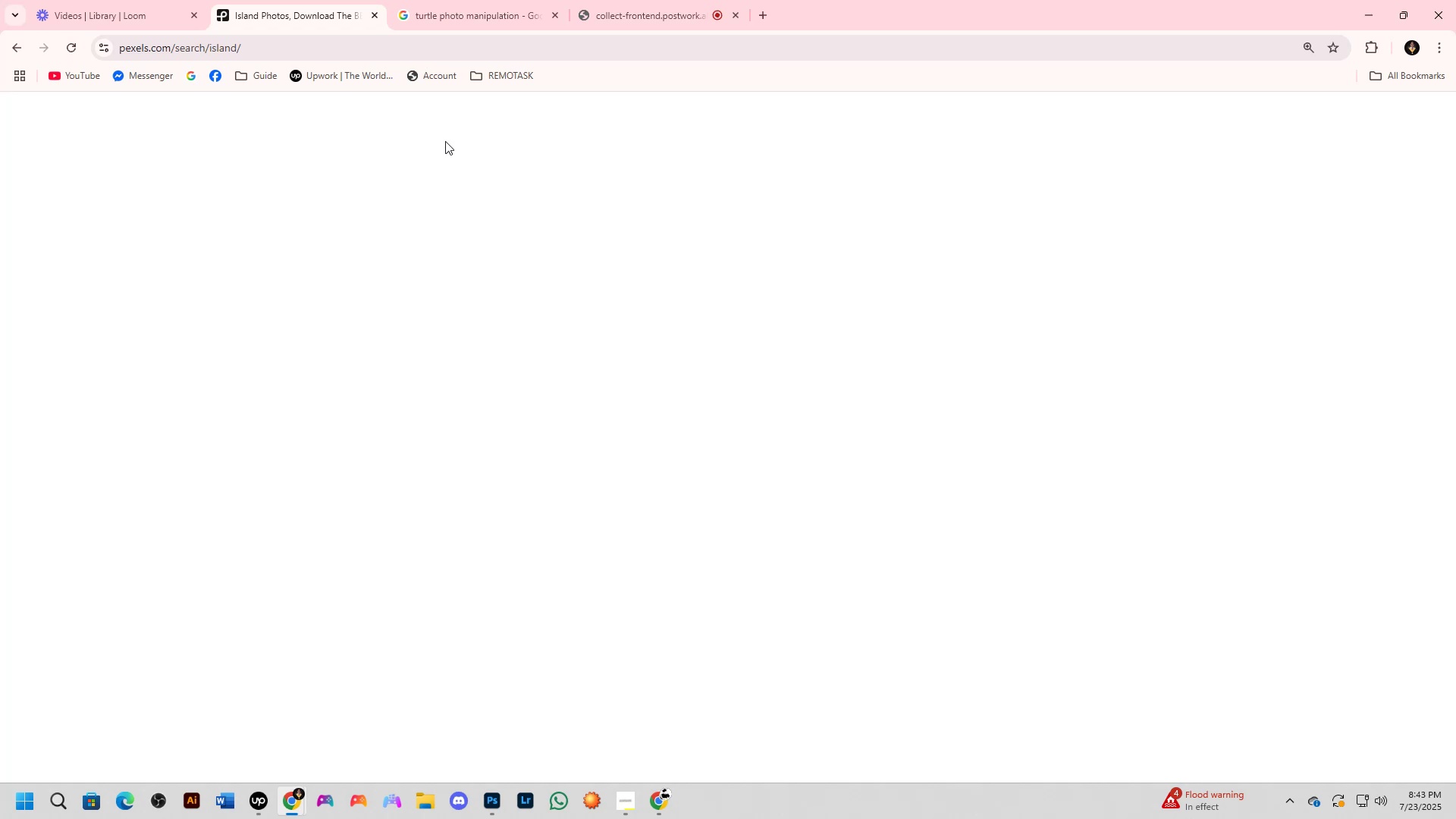 
scroll: coordinate [567, 249], scroll_direction: up, amount: 8.0
 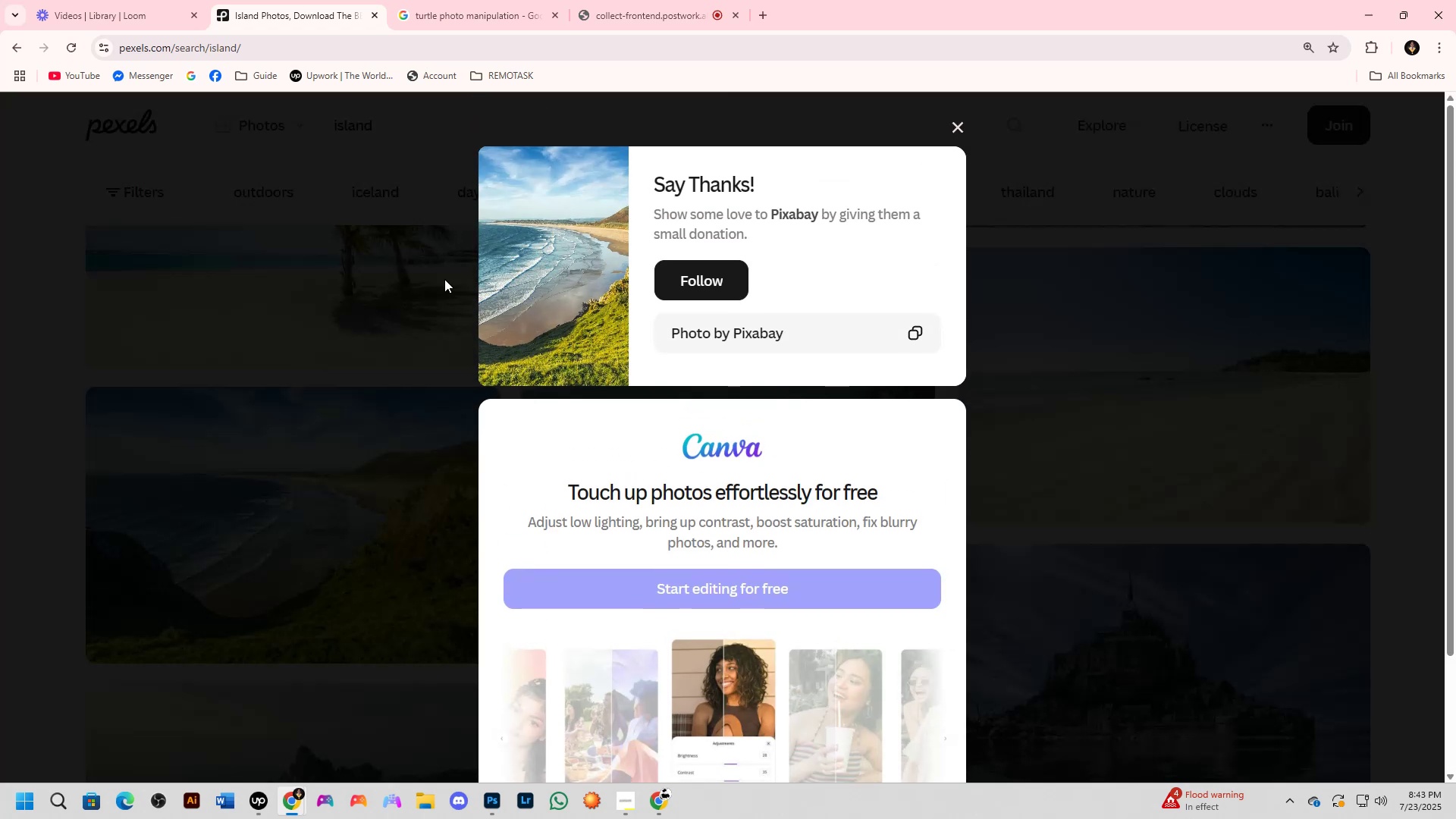 
left_click_drag(start_coordinate=[0, 503], to_coordinate=[2, 499])
 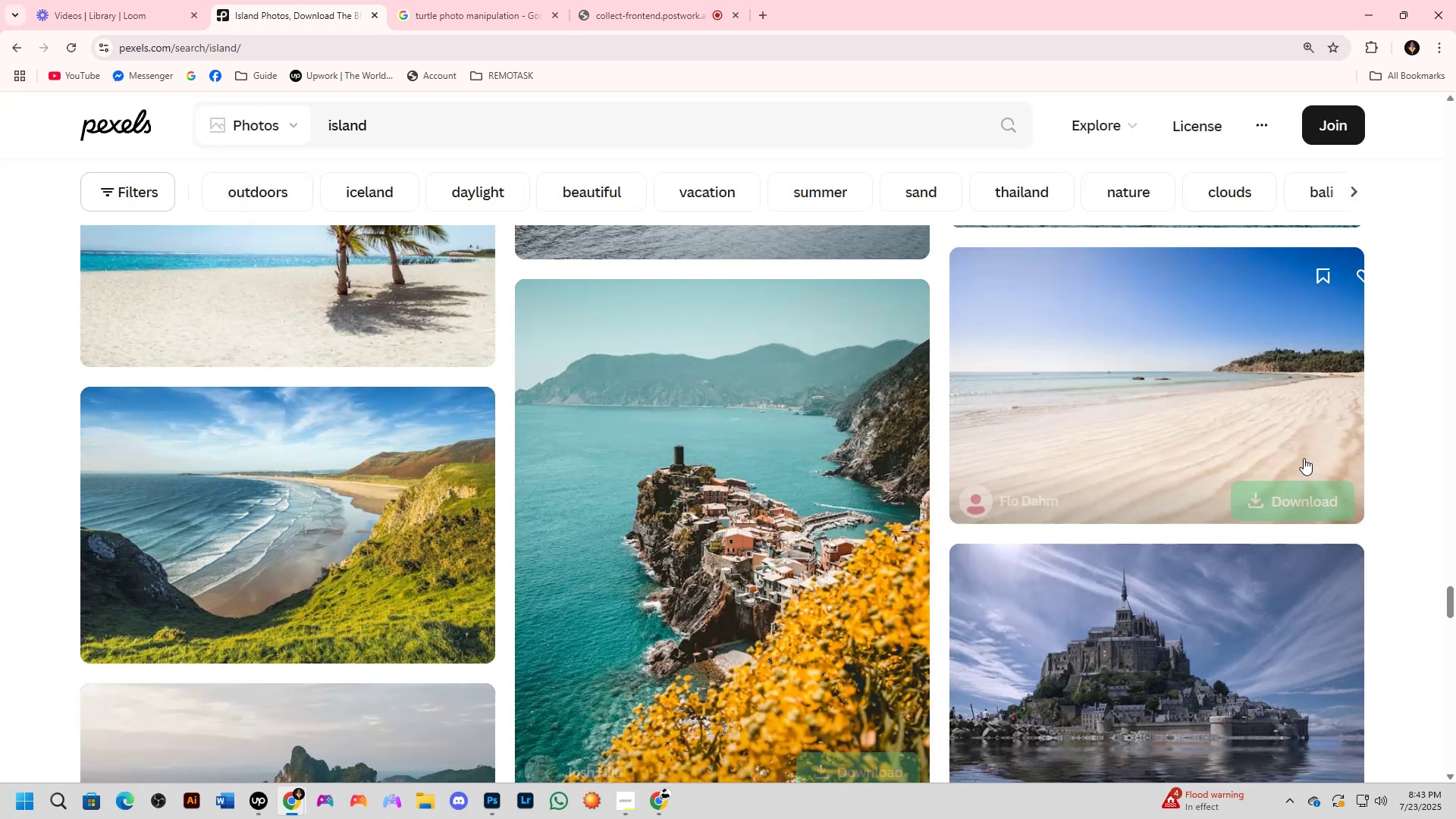 
scroll: coordinate [964, 545], scroll_direction: up, amount: 21.0
 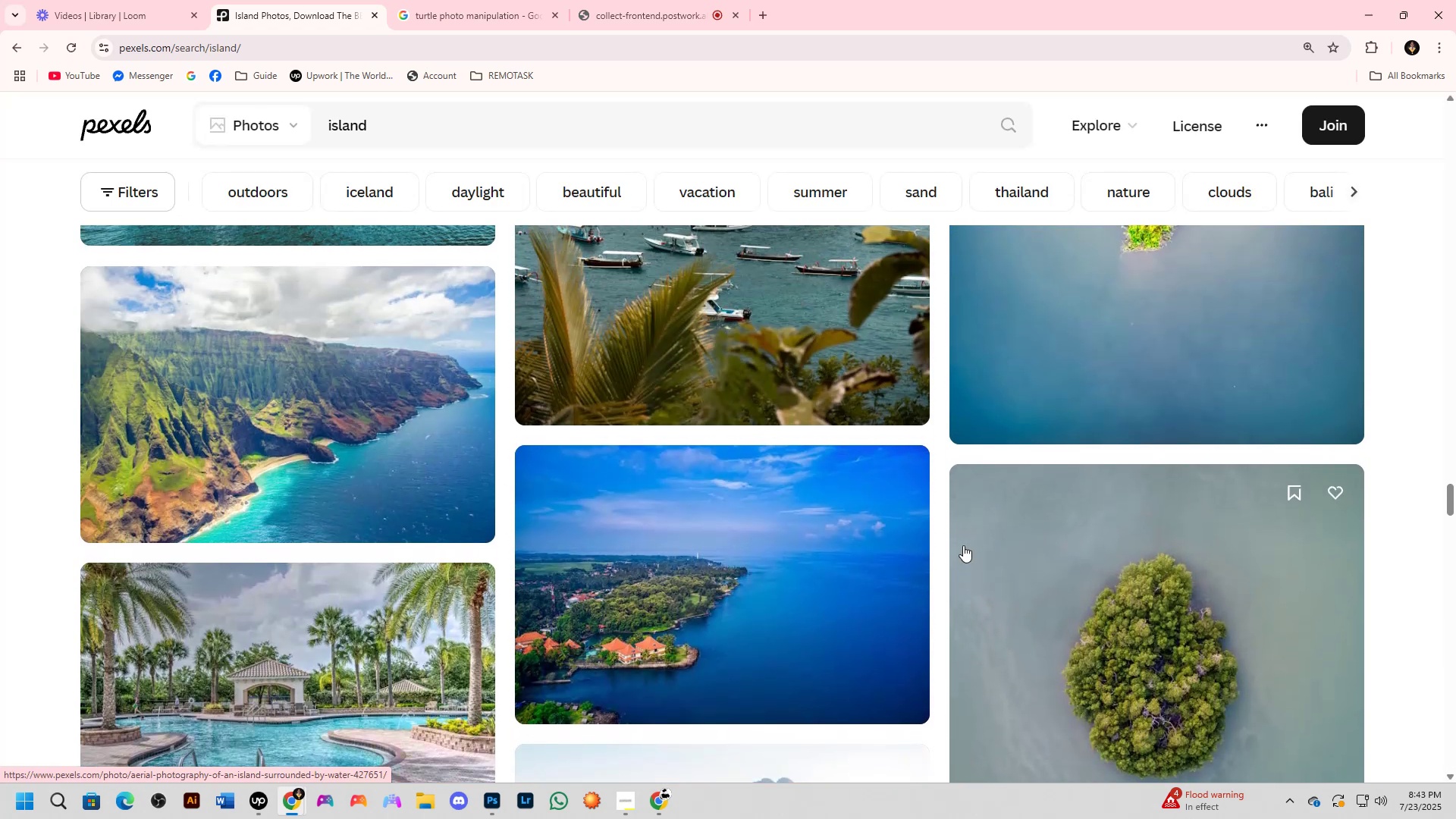 
key(Alt+AltLeft)
 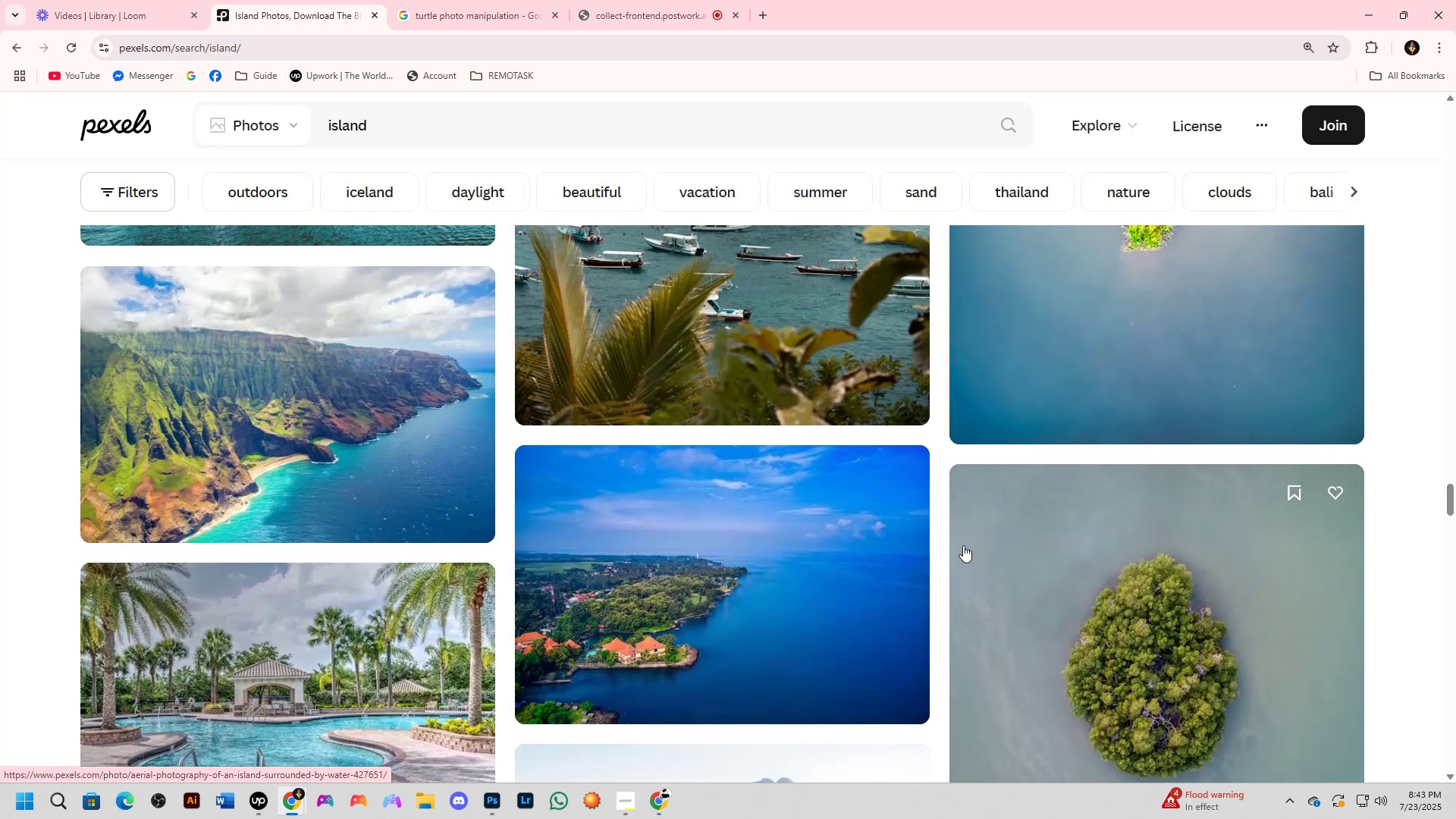 
key(Alt+Tab)
 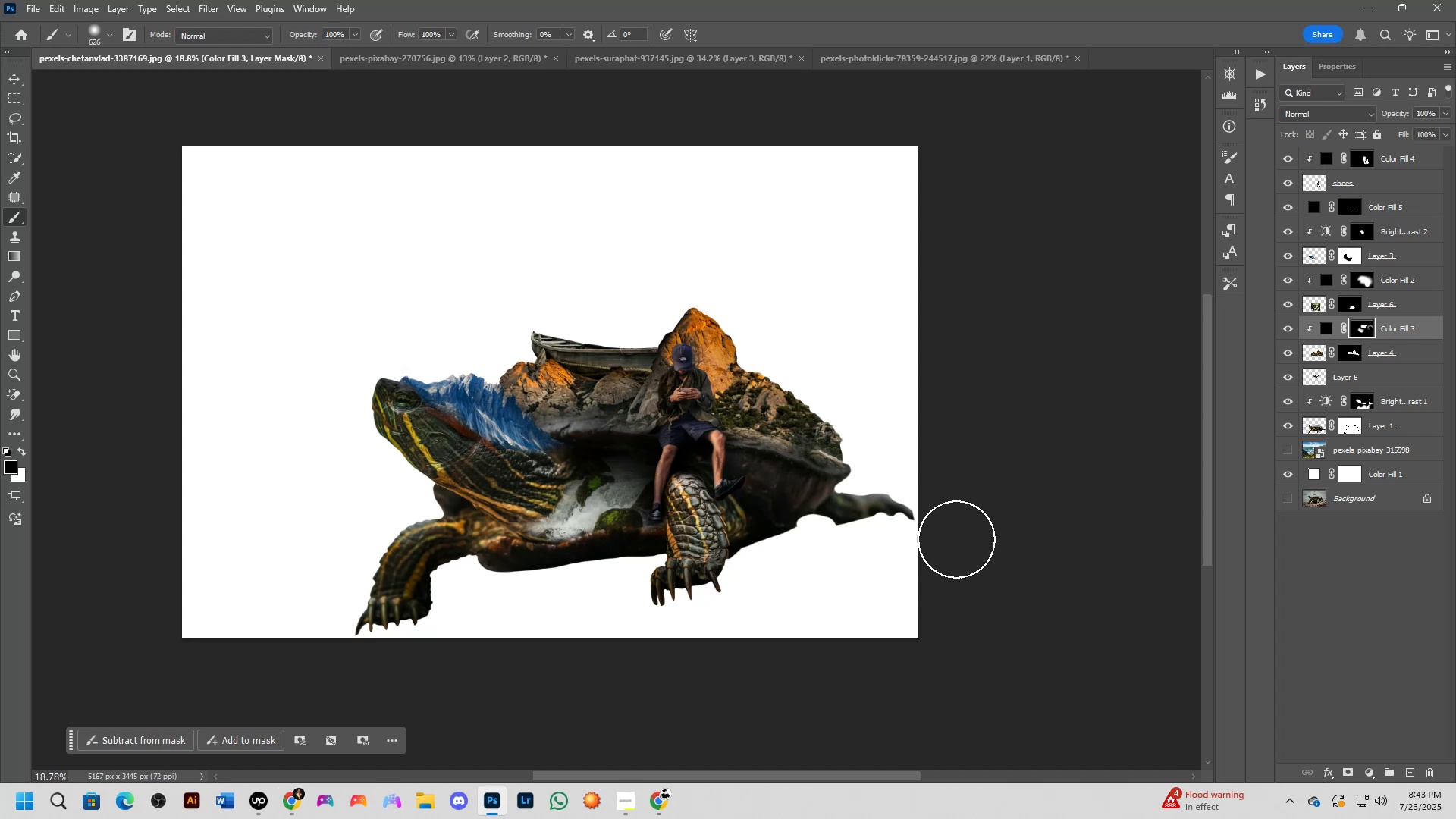 
key(Alt+AltLeft)
 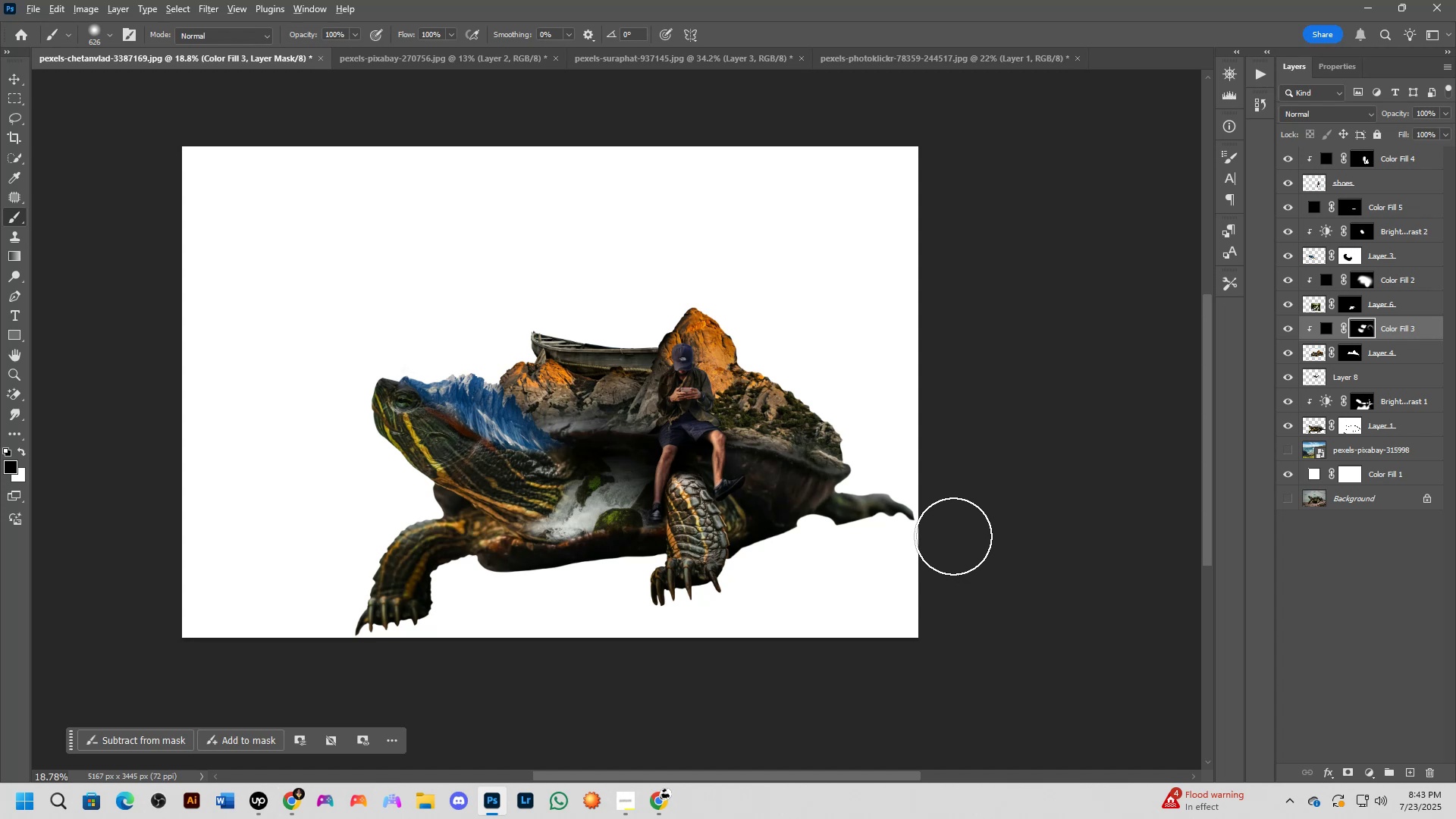 
key(Alt+Tab)
 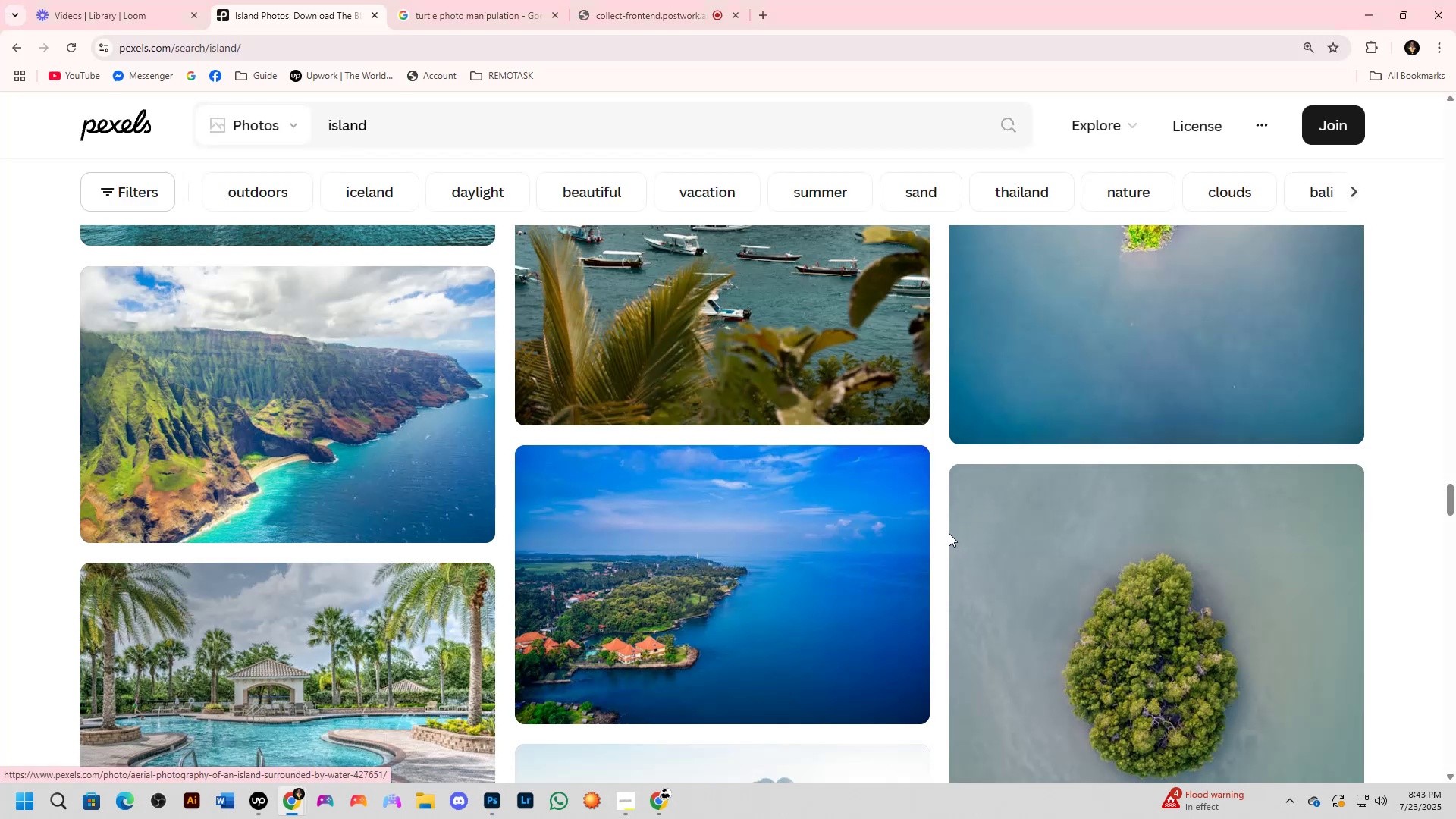 
scroll: coordinate [730, 560], scroll_direction: up, amount: 13.0
 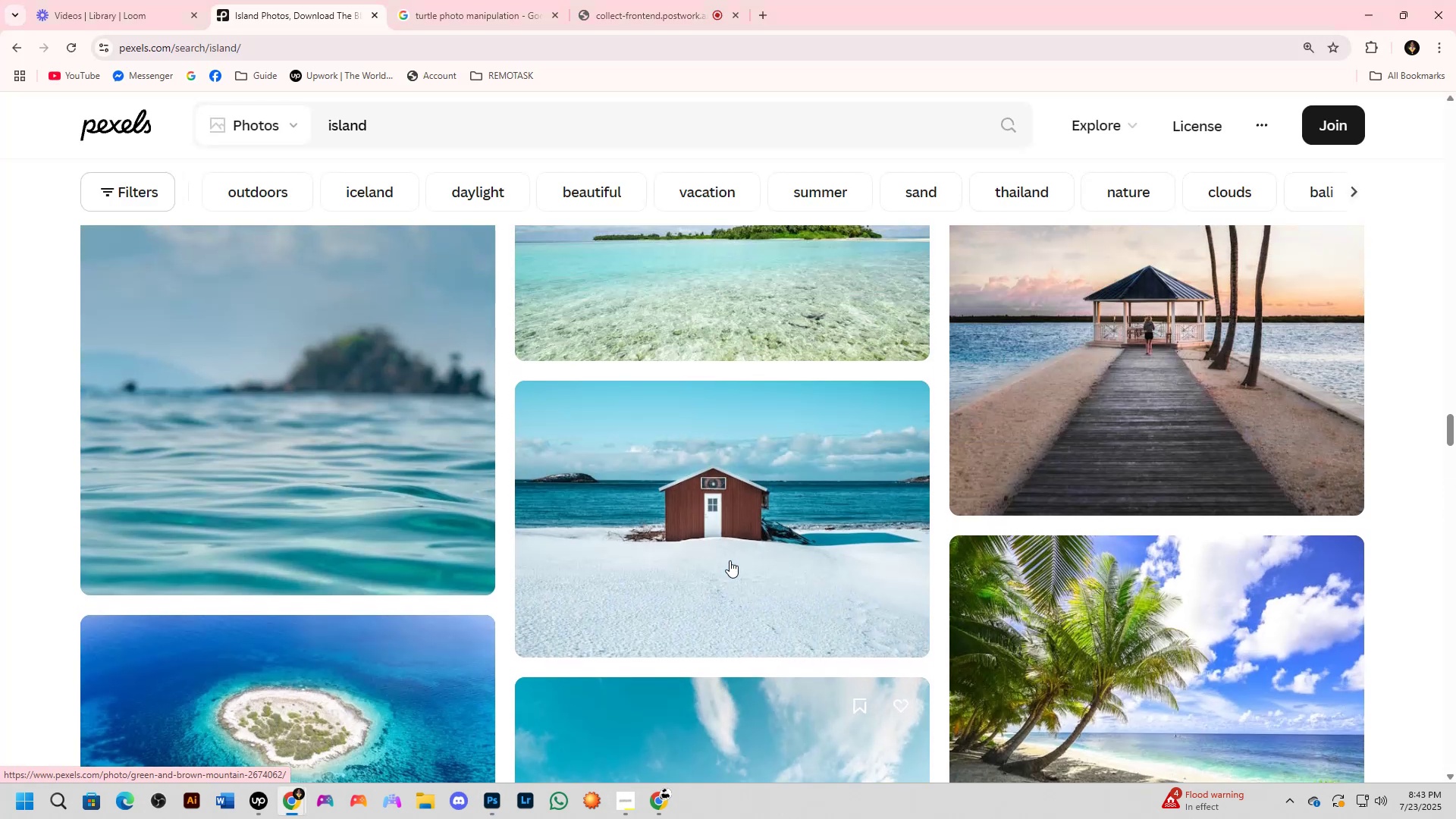 
key(Alt+AltLeft)
 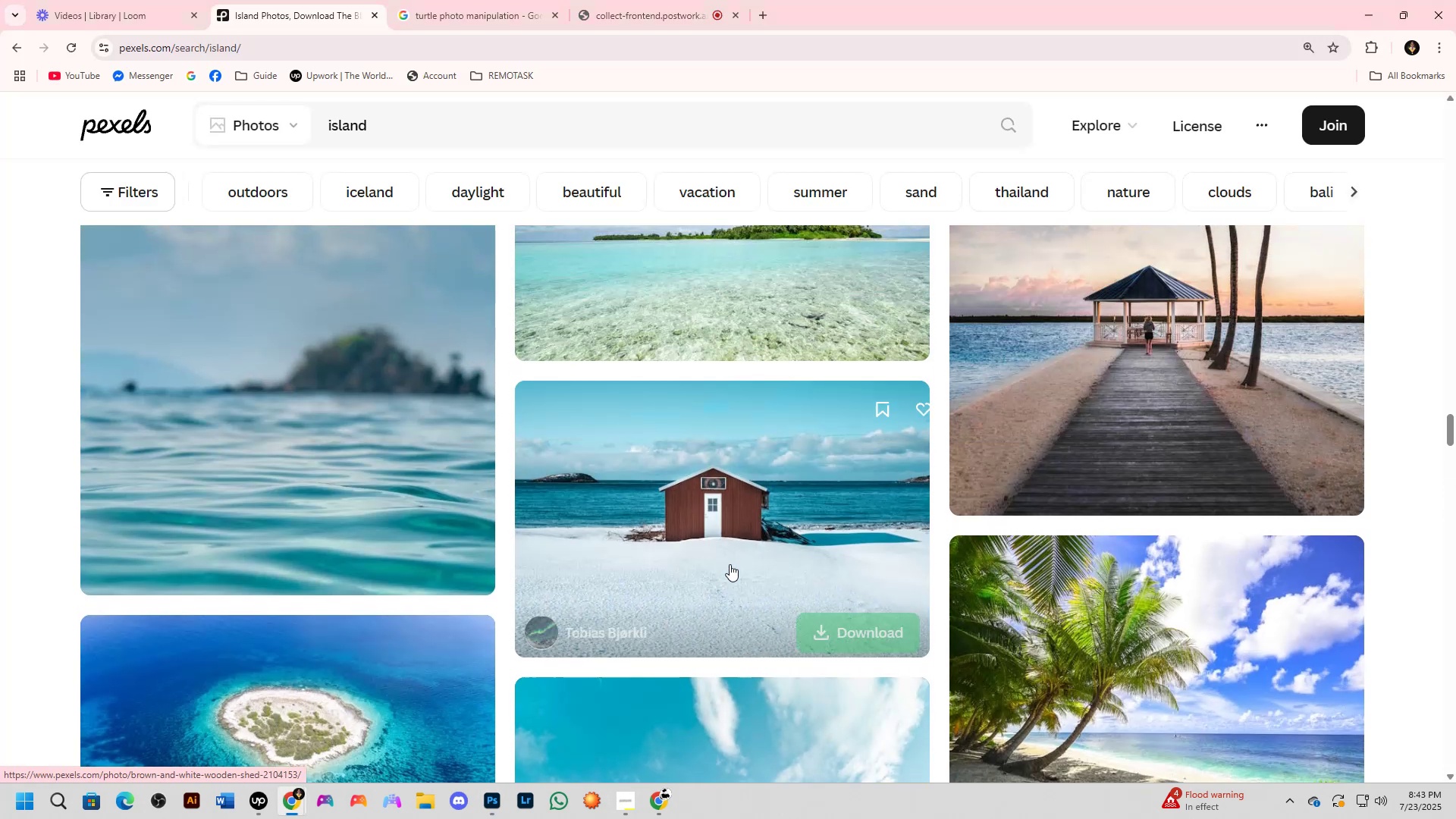 
key(Alt+Tab)
 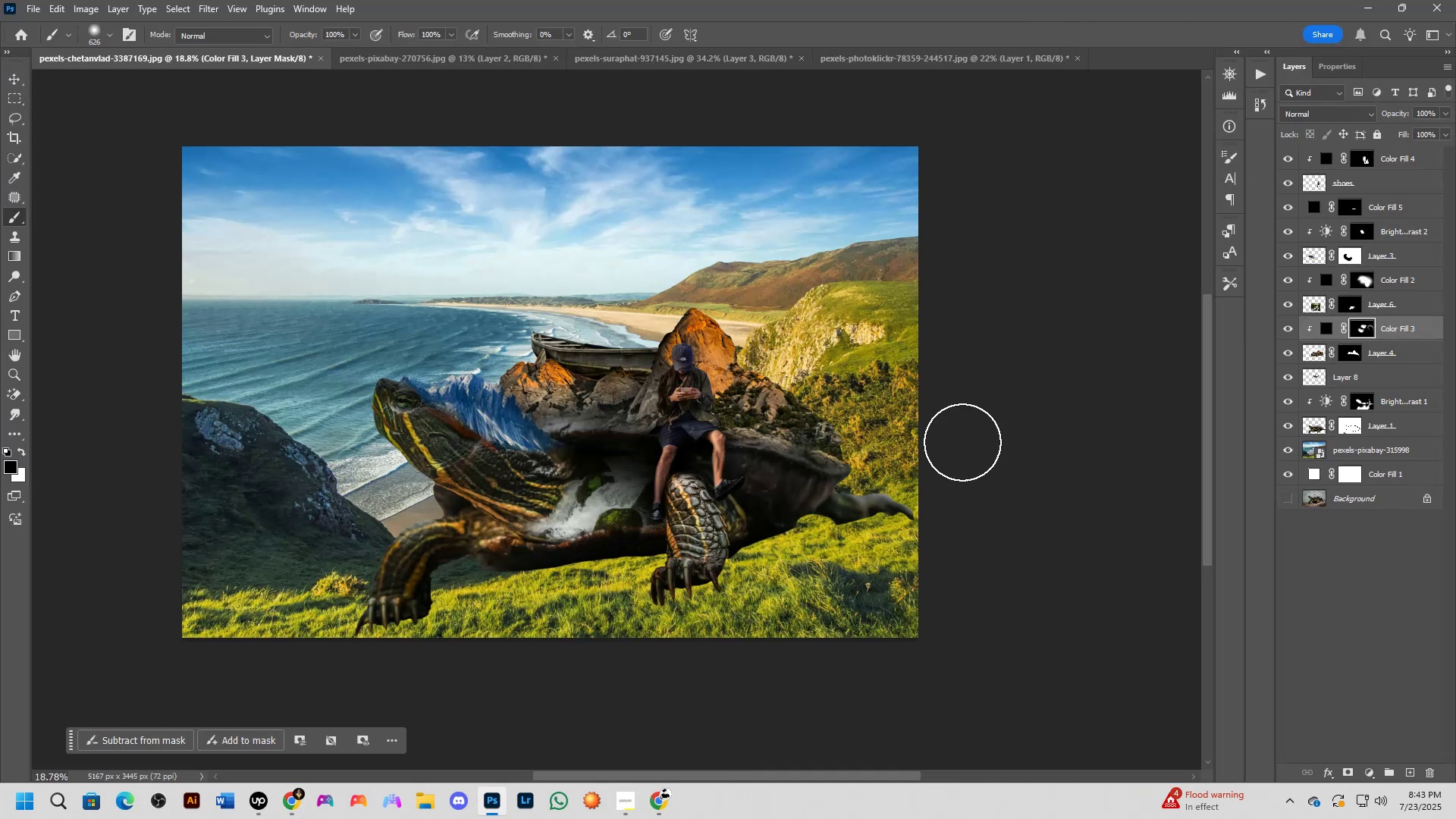 
key(L)
 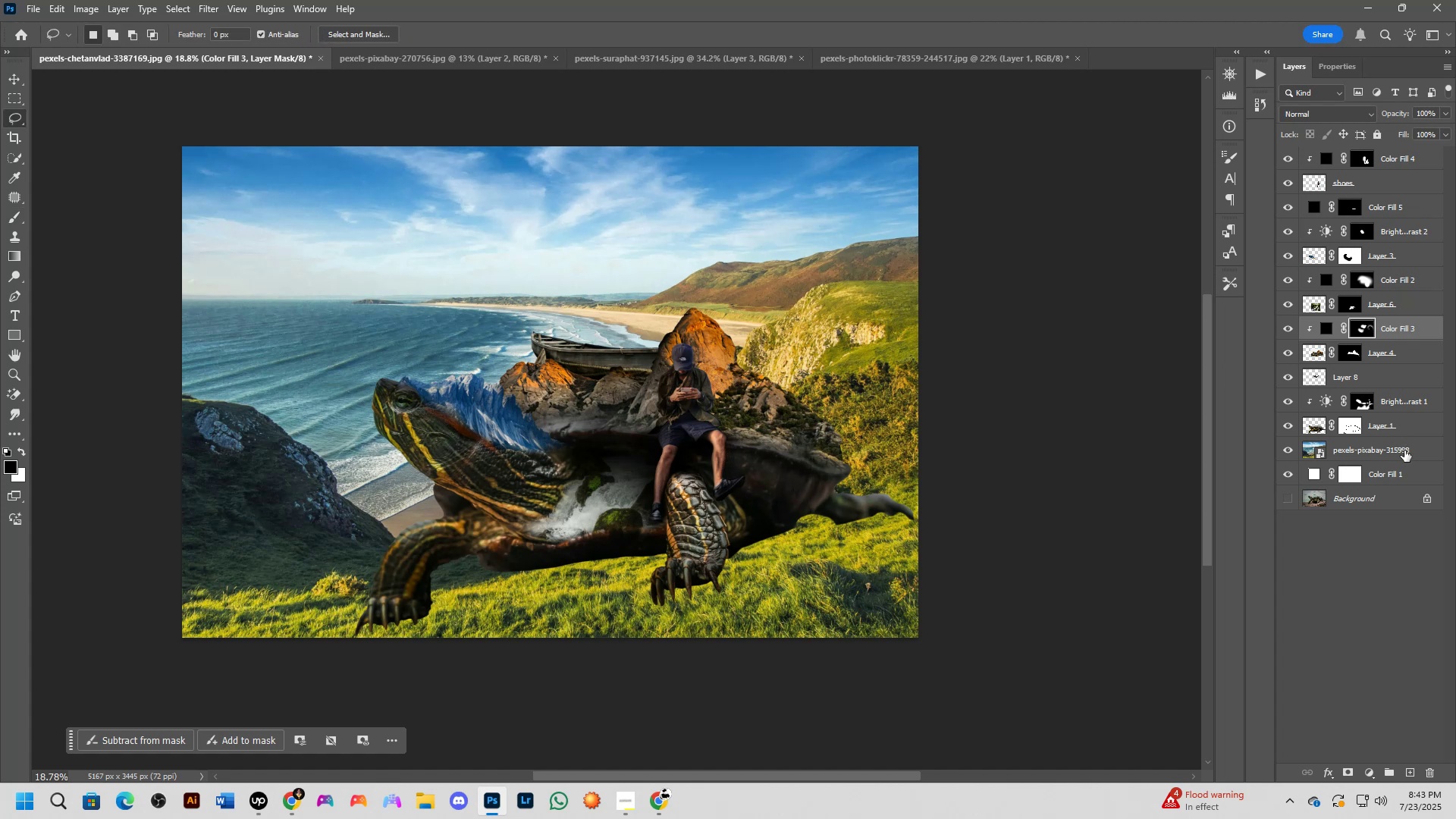 
left_click([1404, 451])
 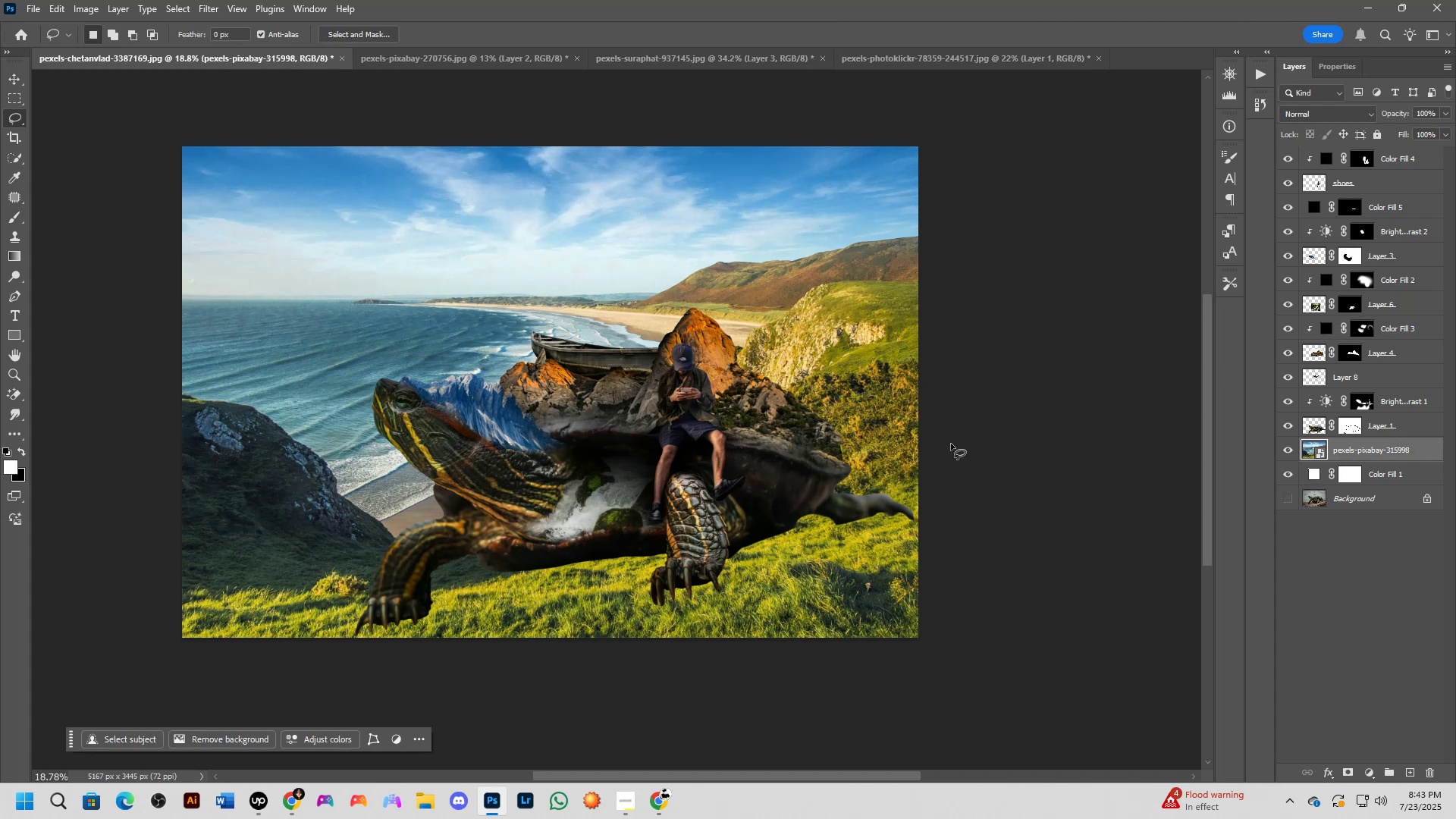 
left_click_drag(start_coordinate=[937, 440], to_coordinate=[1158, 342])
 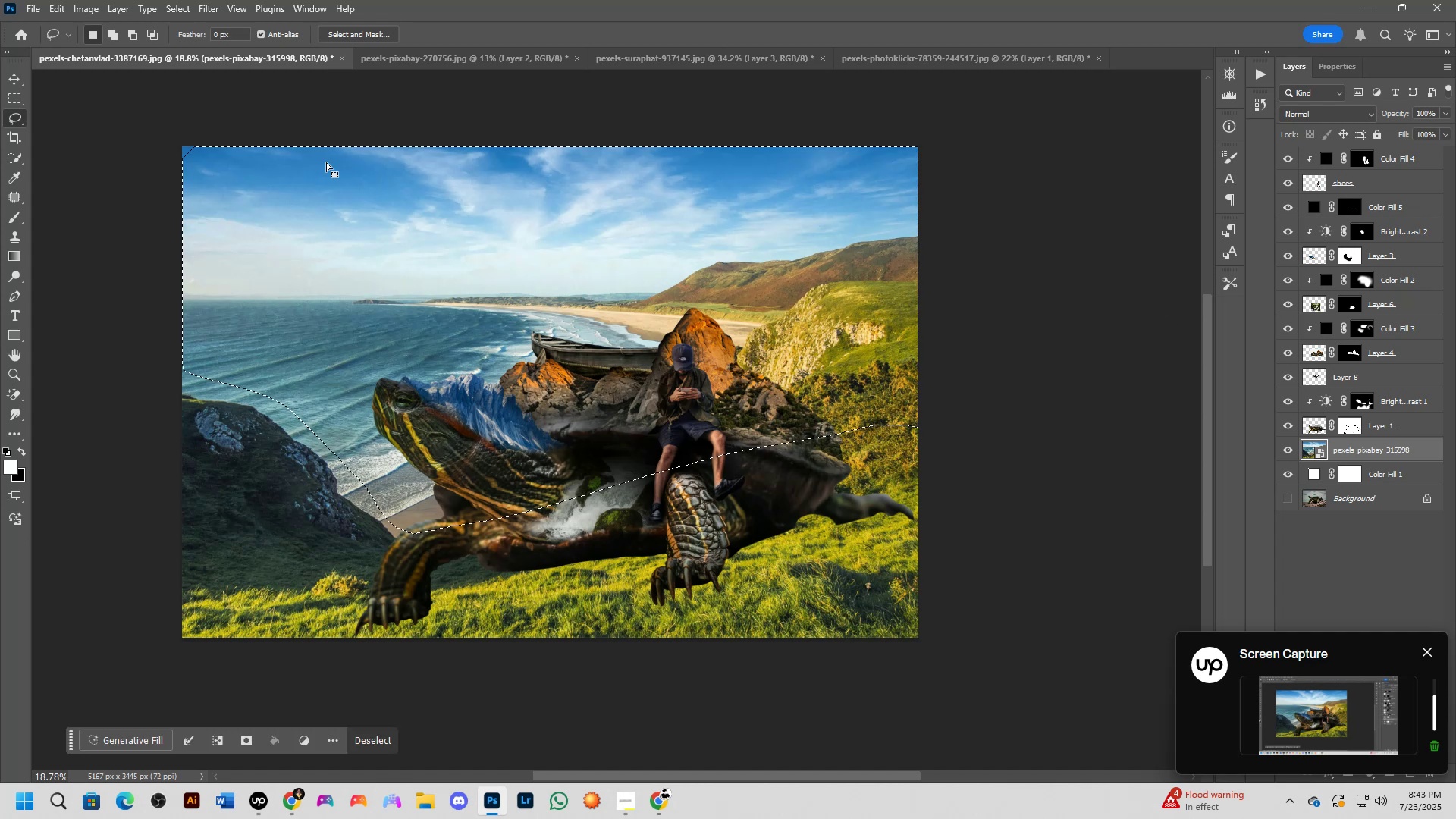 
hold_key(key=ShiftLeft, duration=0.61)
left_click_drag(start_coordinate=[300, 111], to_coordinate=[191, 186])
 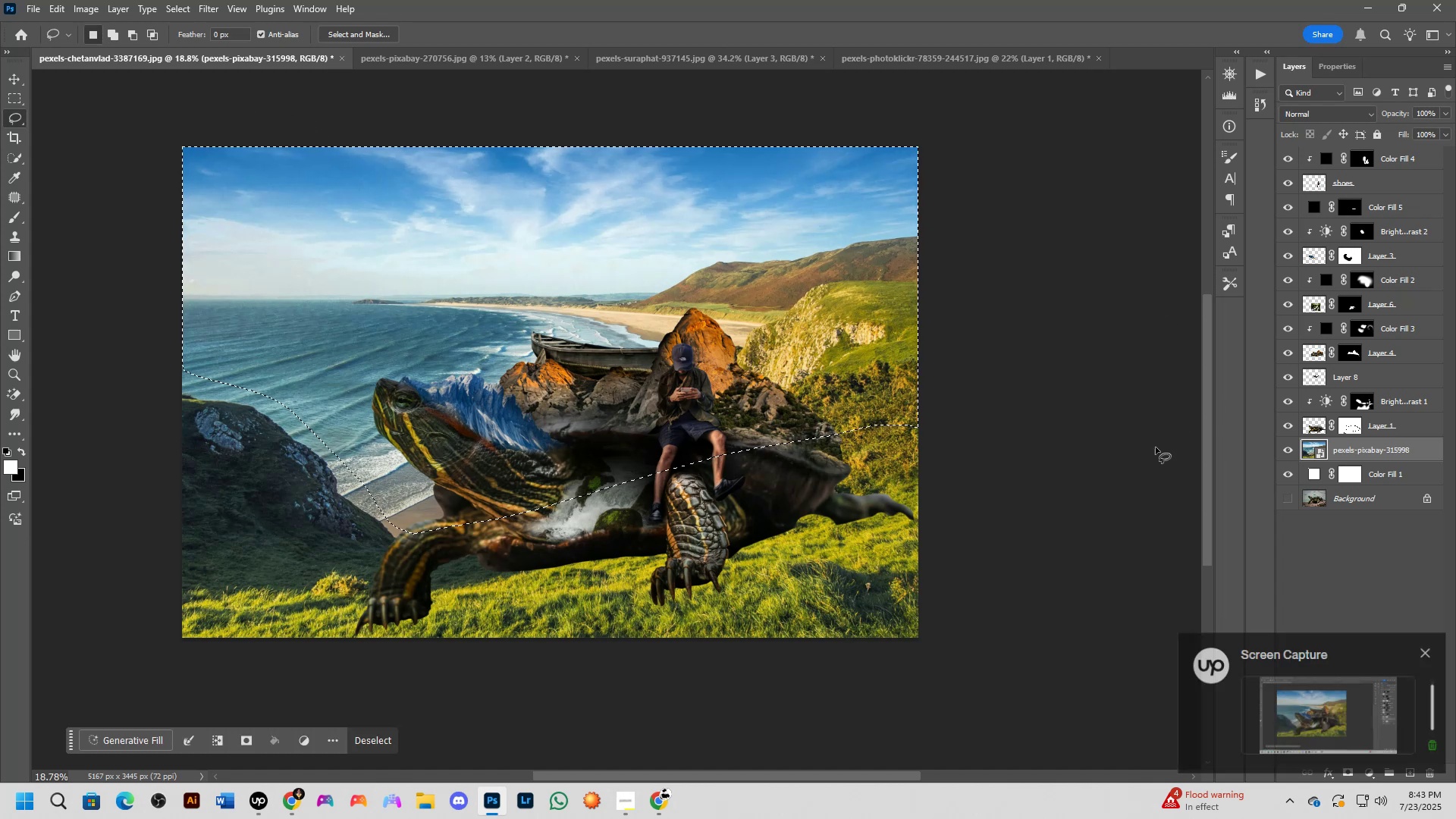 
key(B)
 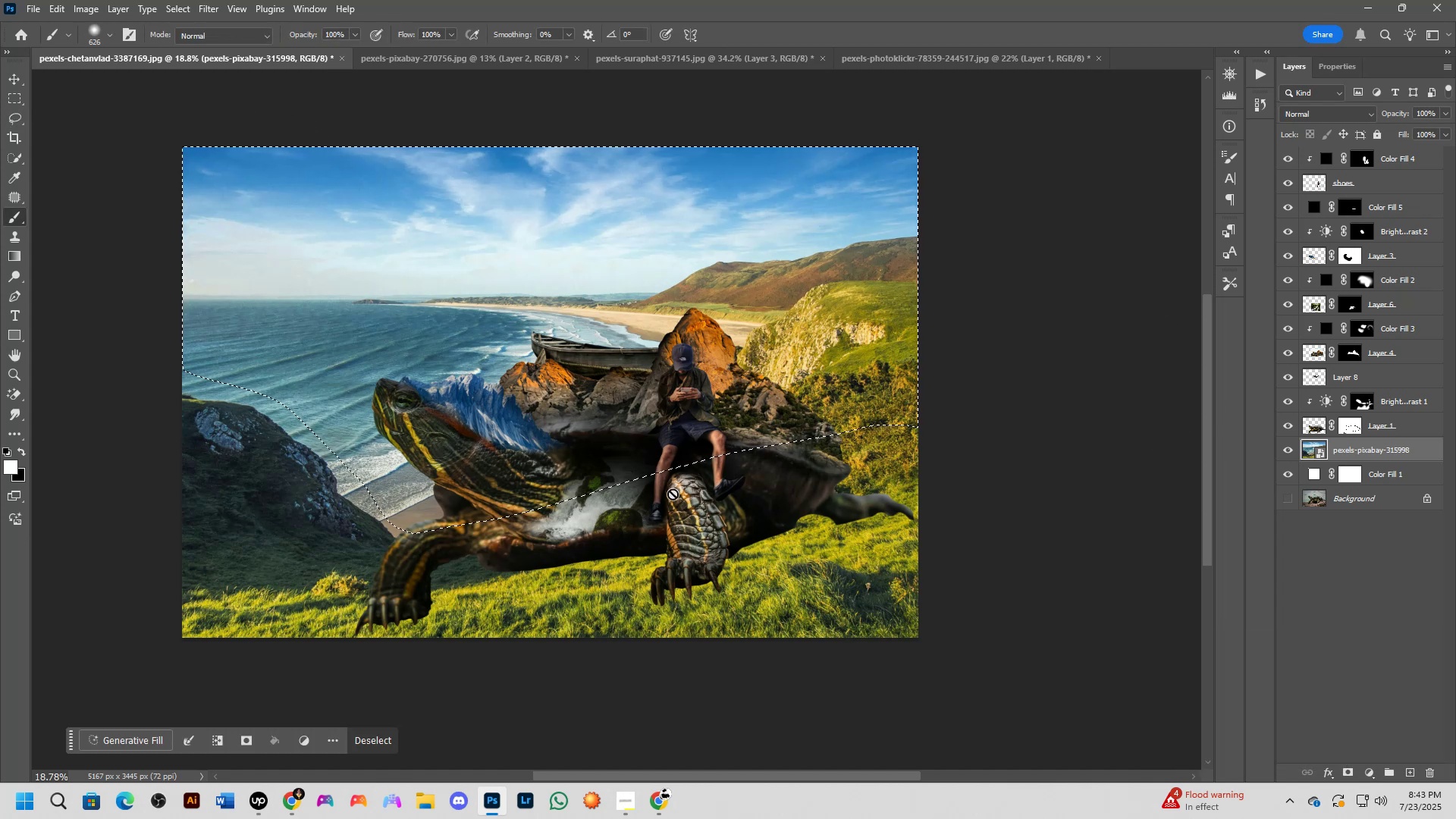 
left_click([673, 493])
 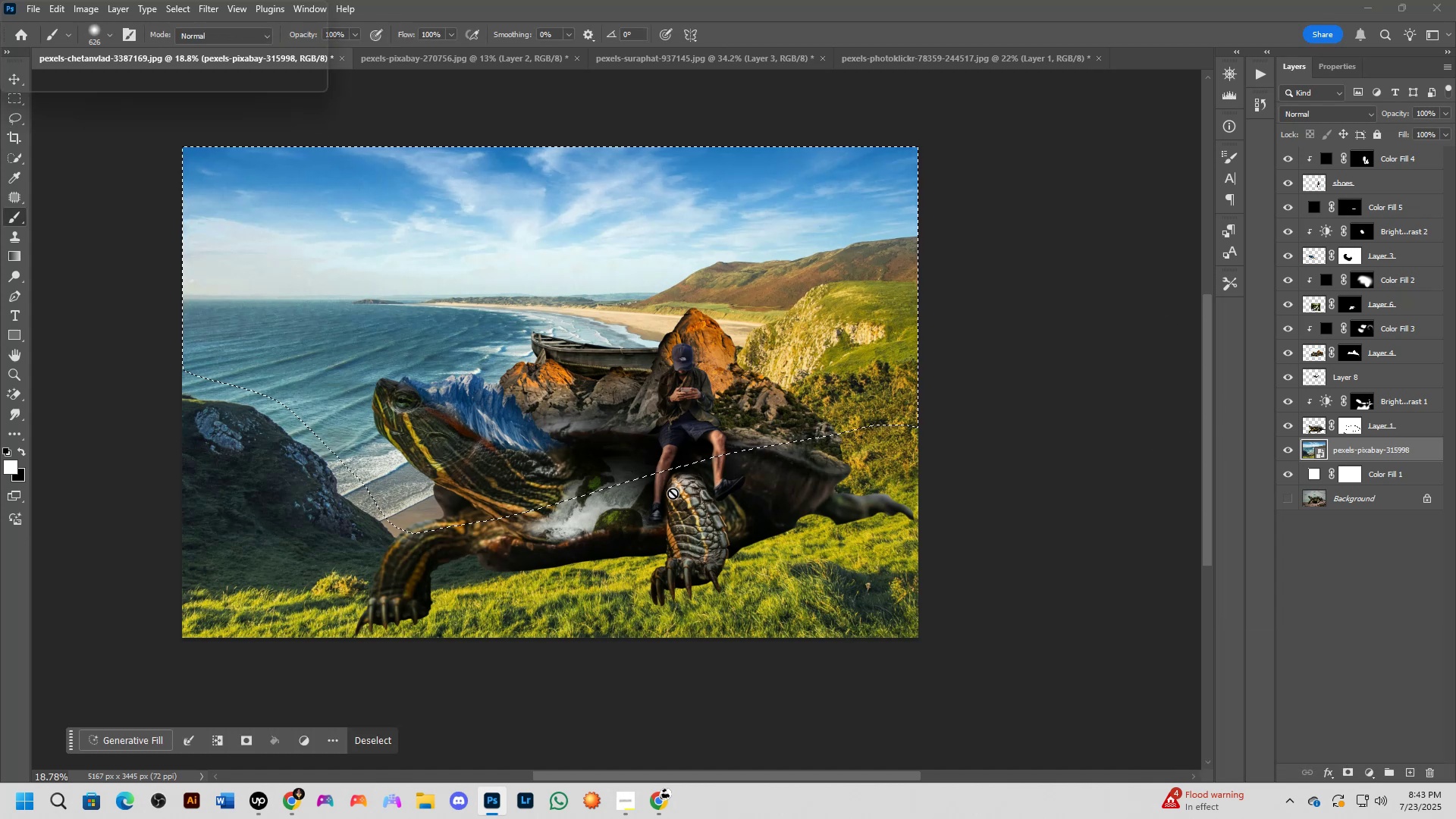 
key(Space)
 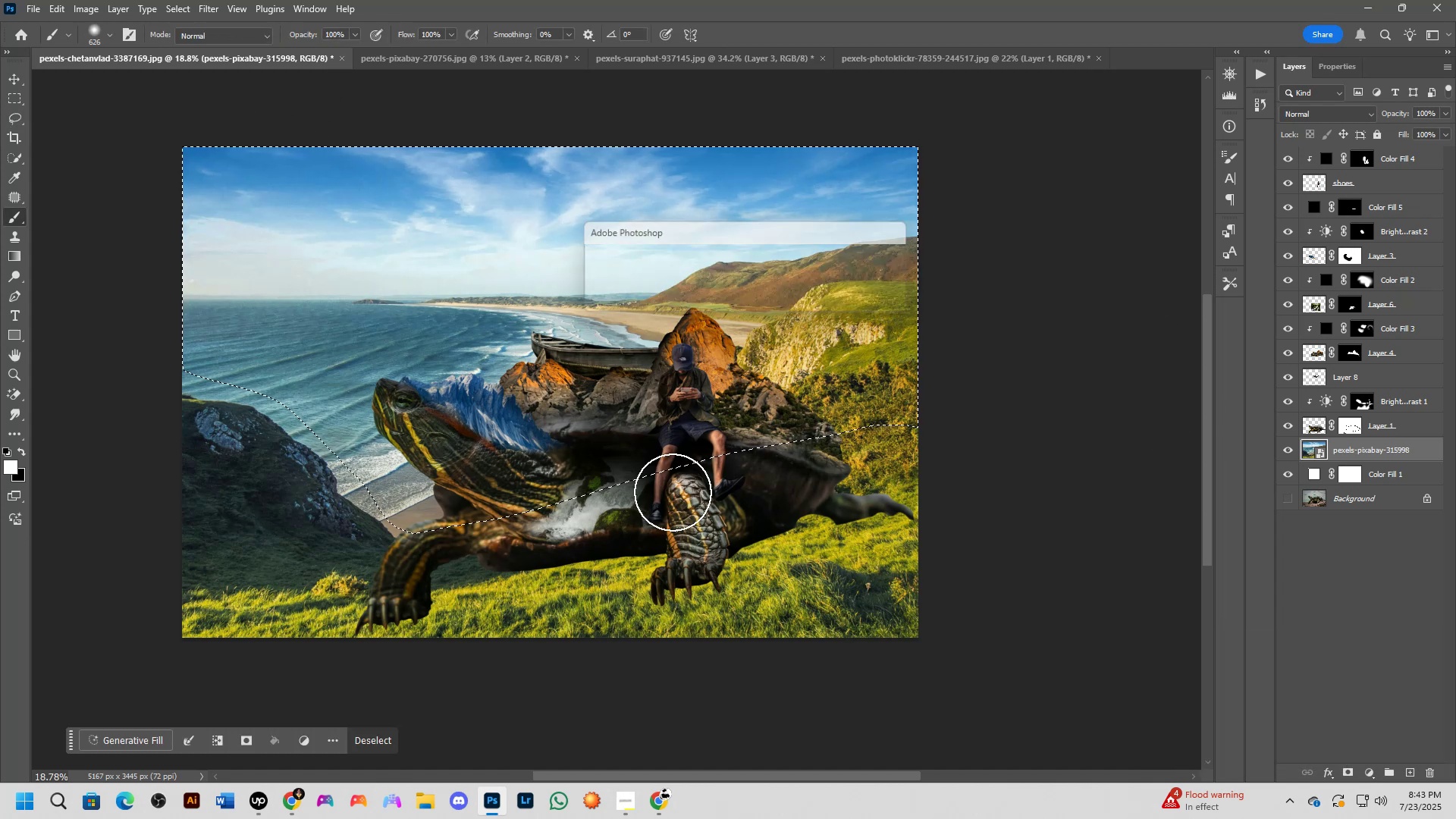 
key(Control+X)
 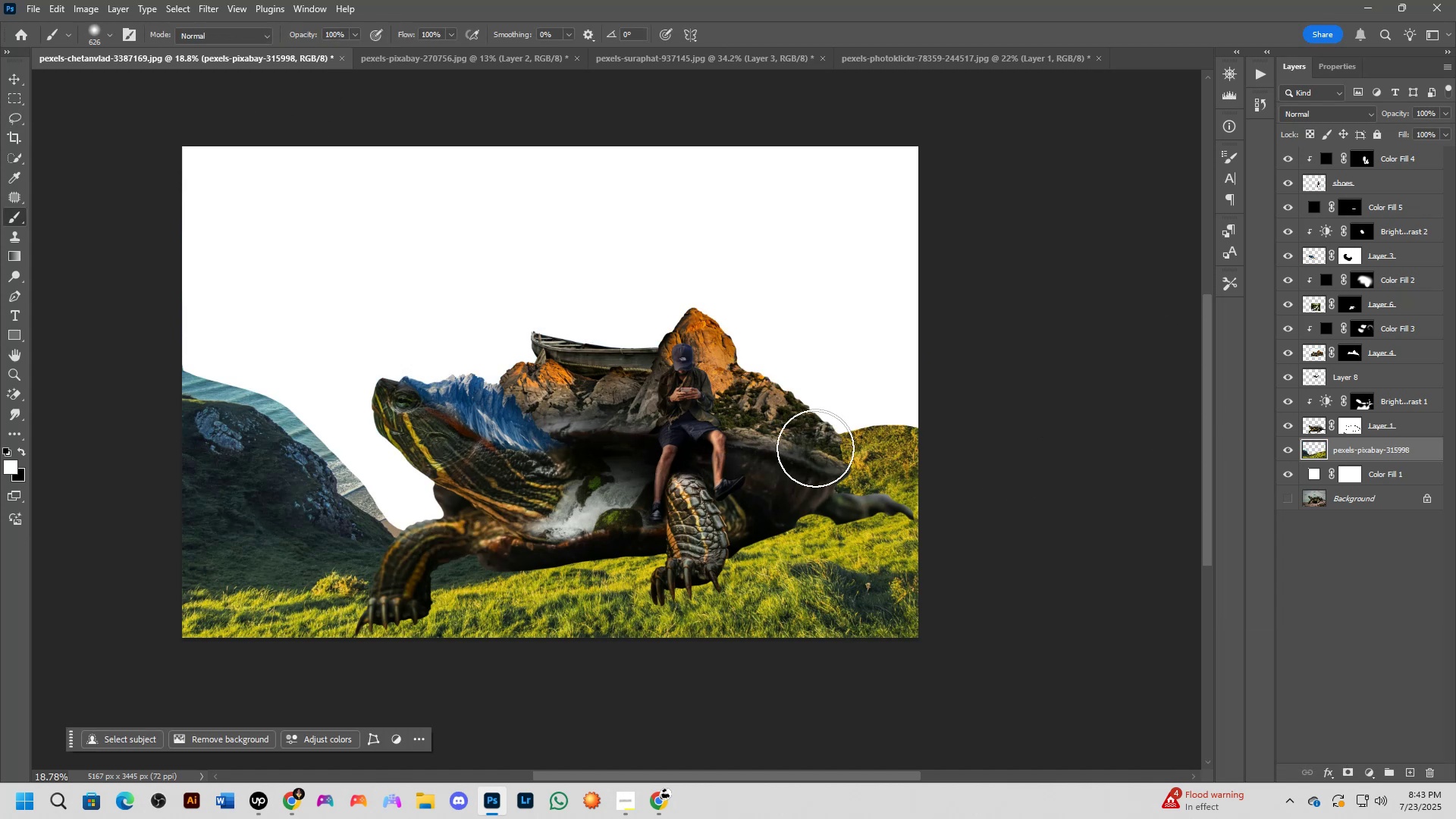 
hold_key(key=Space, duration=0.72)
 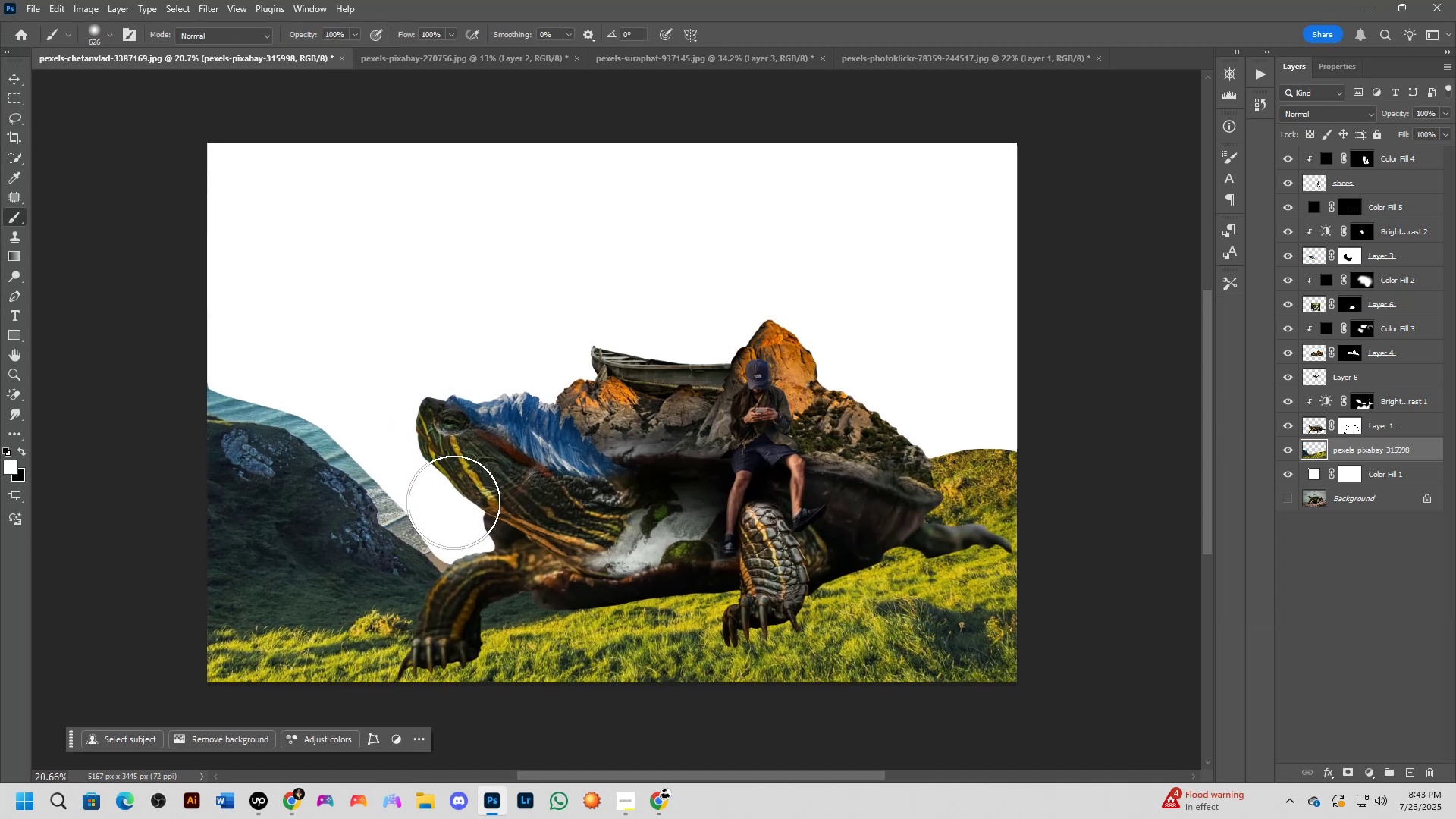 
left_click_drag(start_coordinate=[742, 475], to_coordinate=[789, 504])
 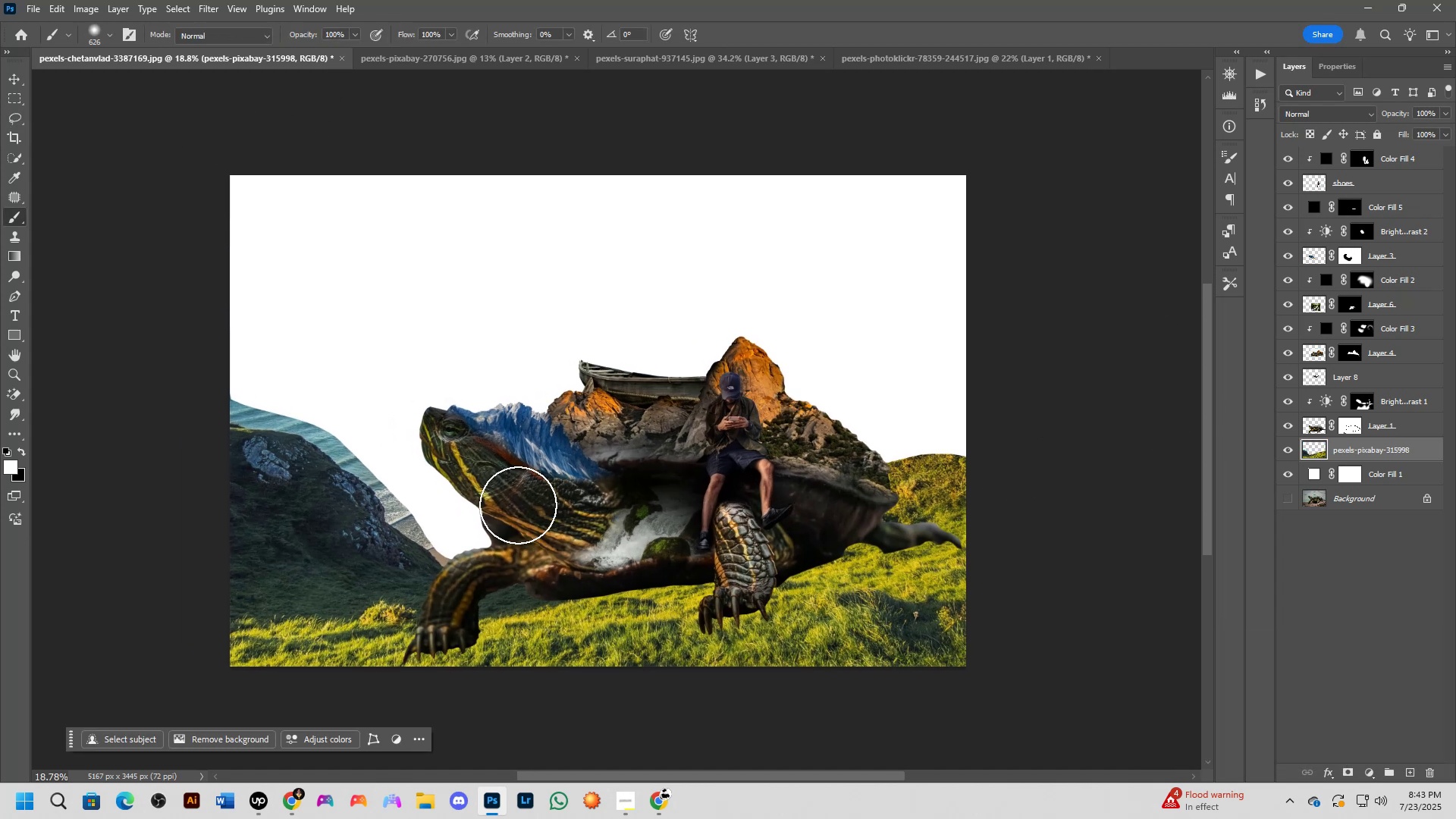 
scroll: coordinate [451, 501], scroll_direction: up, amount: 3.0
 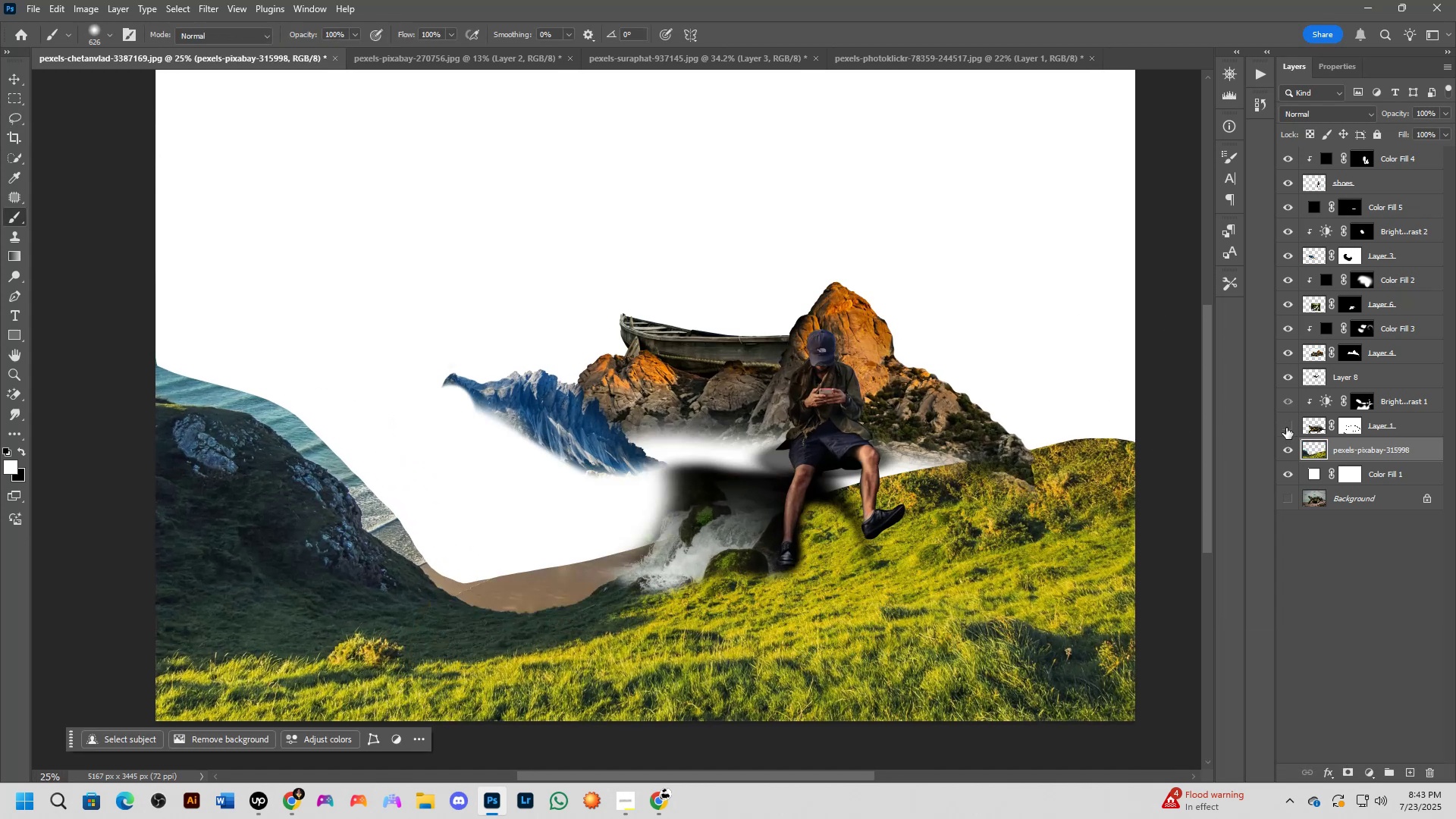 
left_click([1286, 428])
 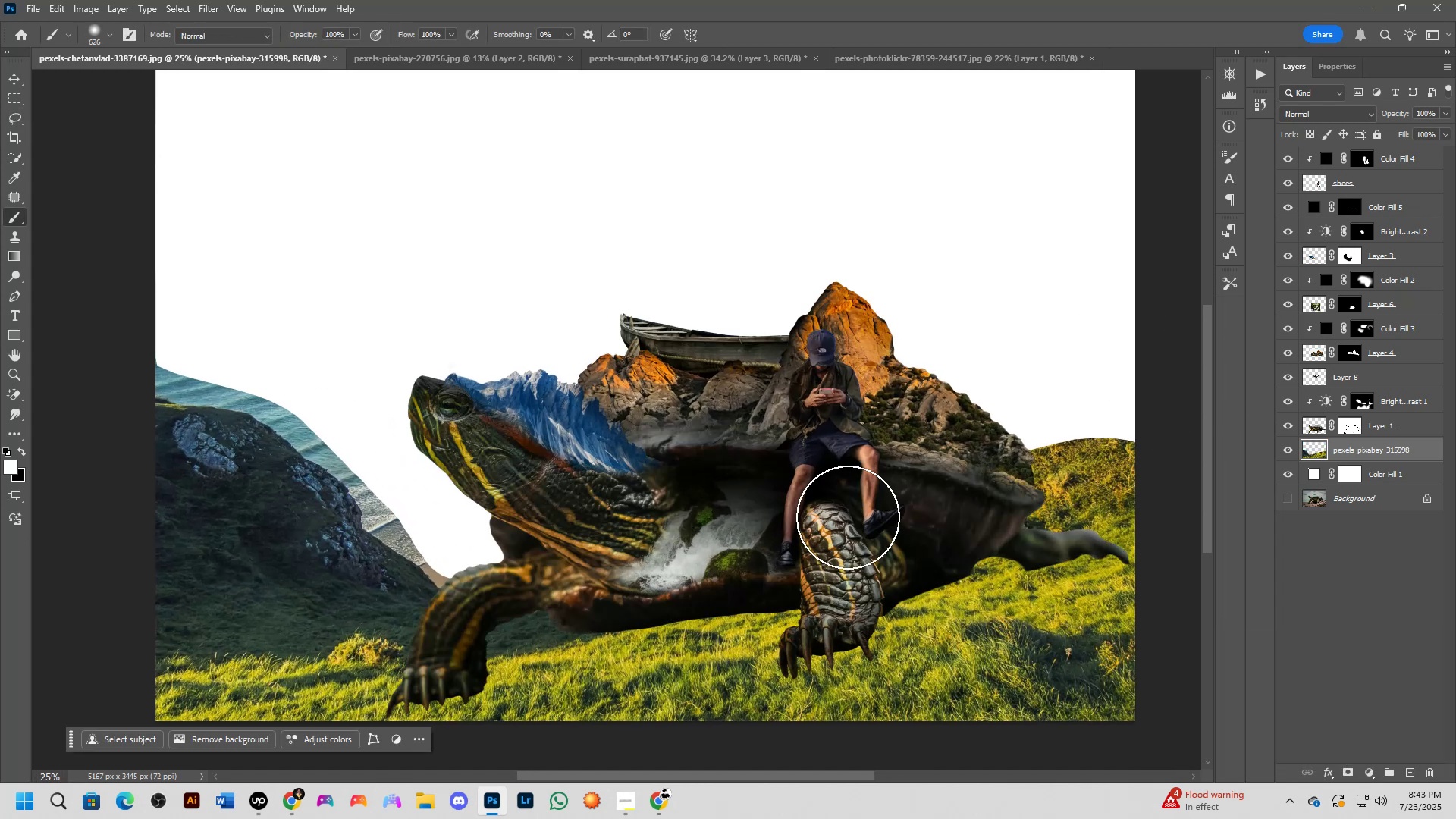 
scroll: coordinate [821, 522], scroll_direction: down, amount: 3.0
 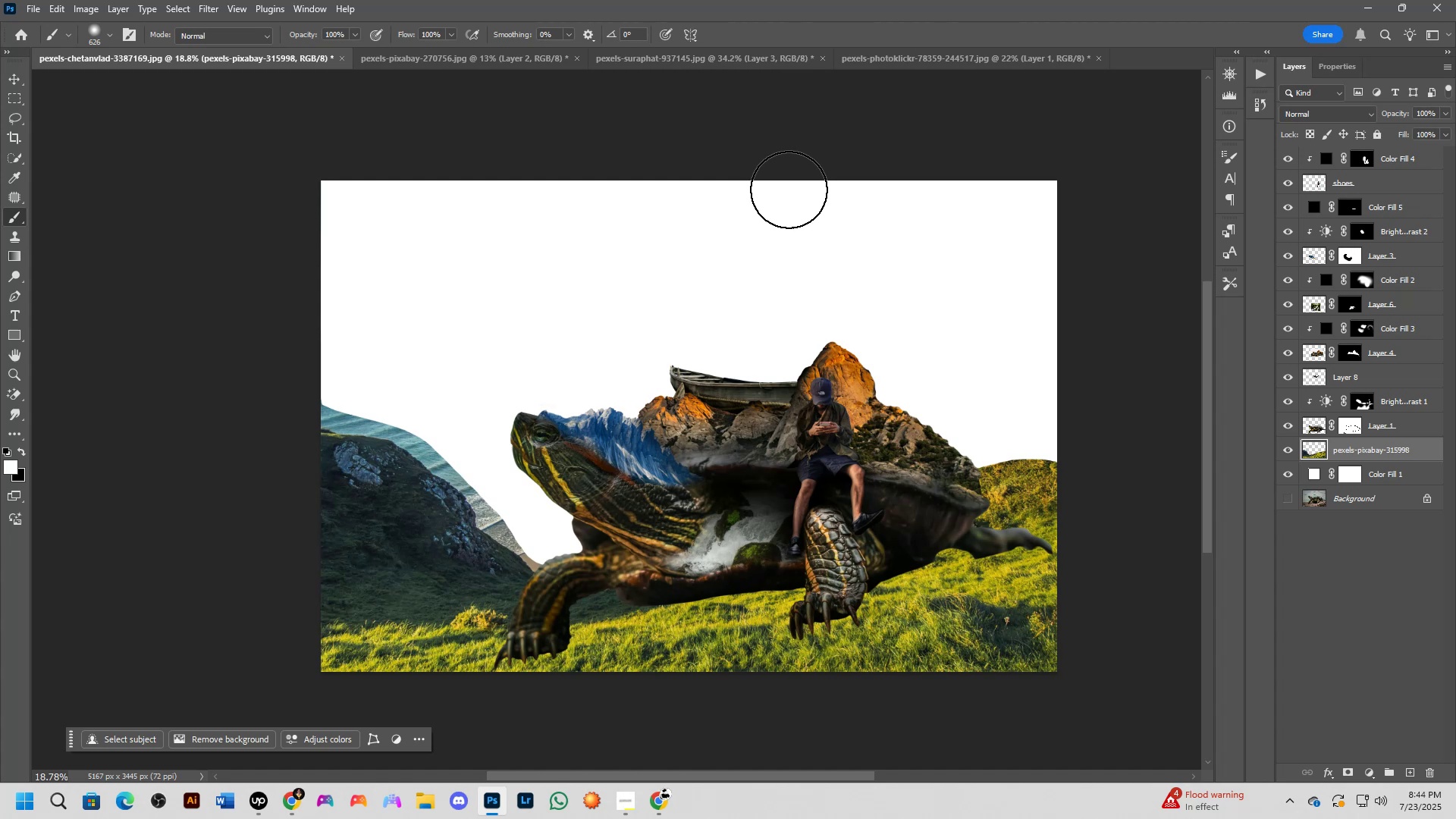 
wait(30.1)
 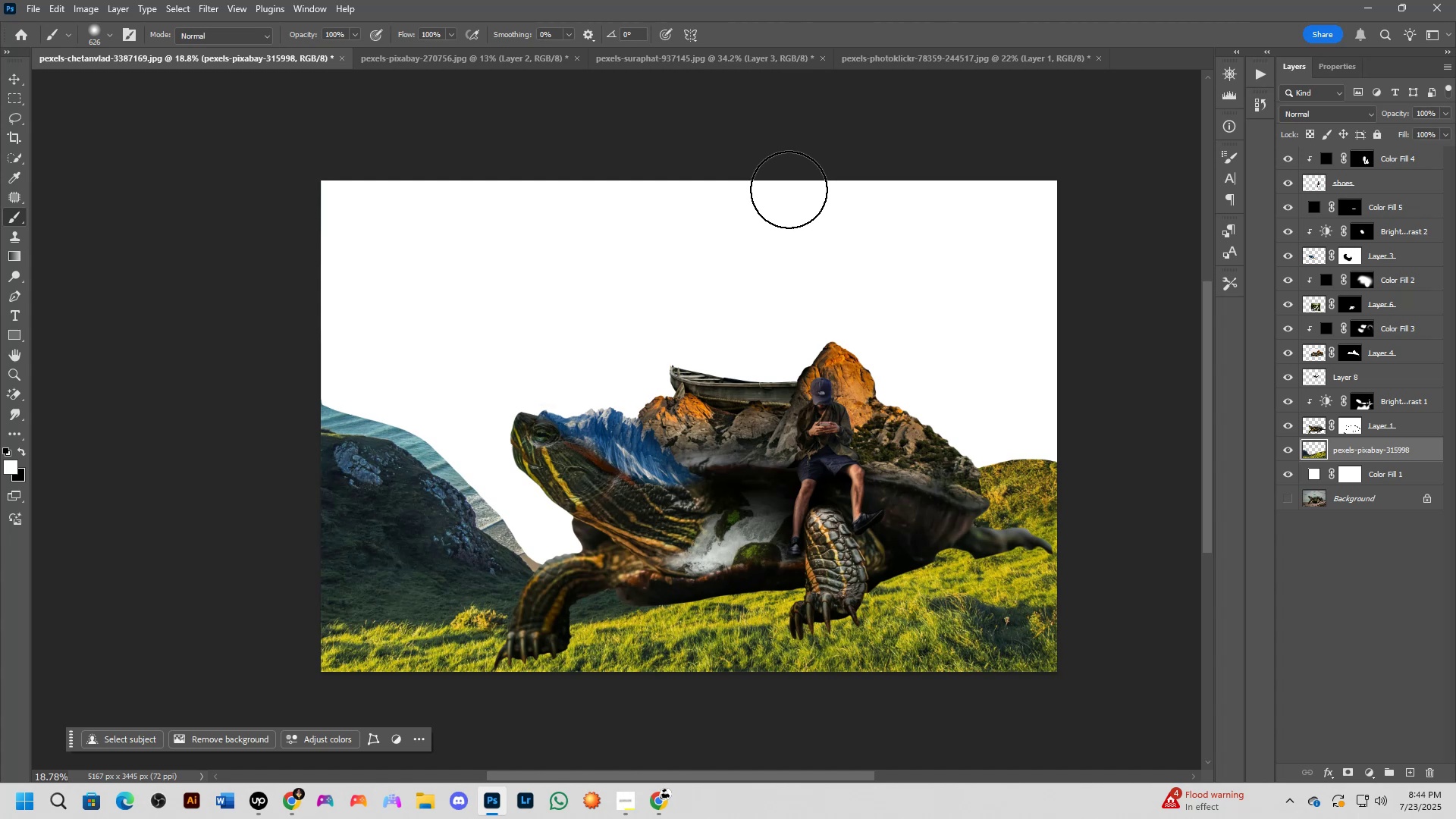 
key(Alt+Tab)
 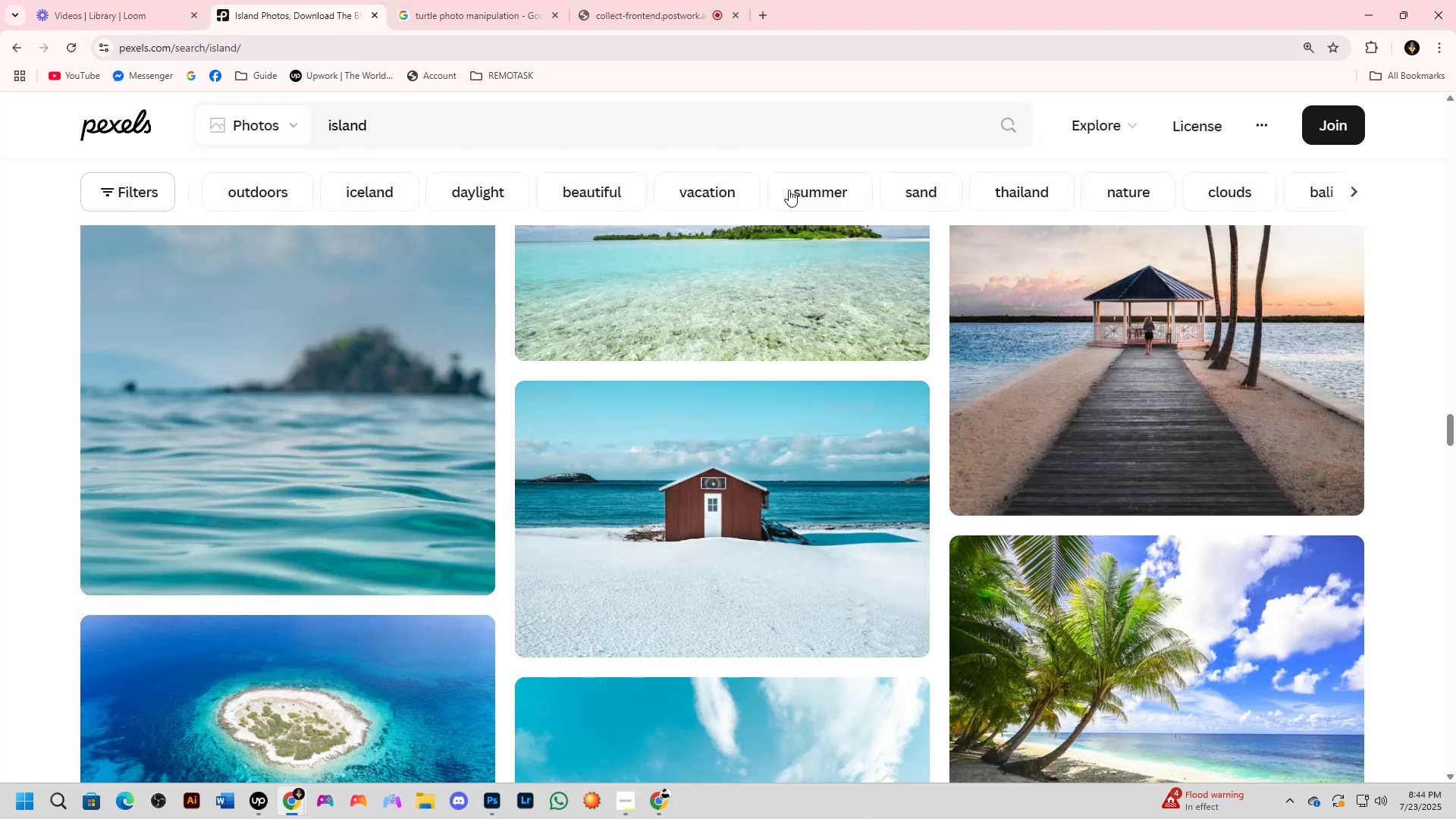 
key(Alt+Tab)
 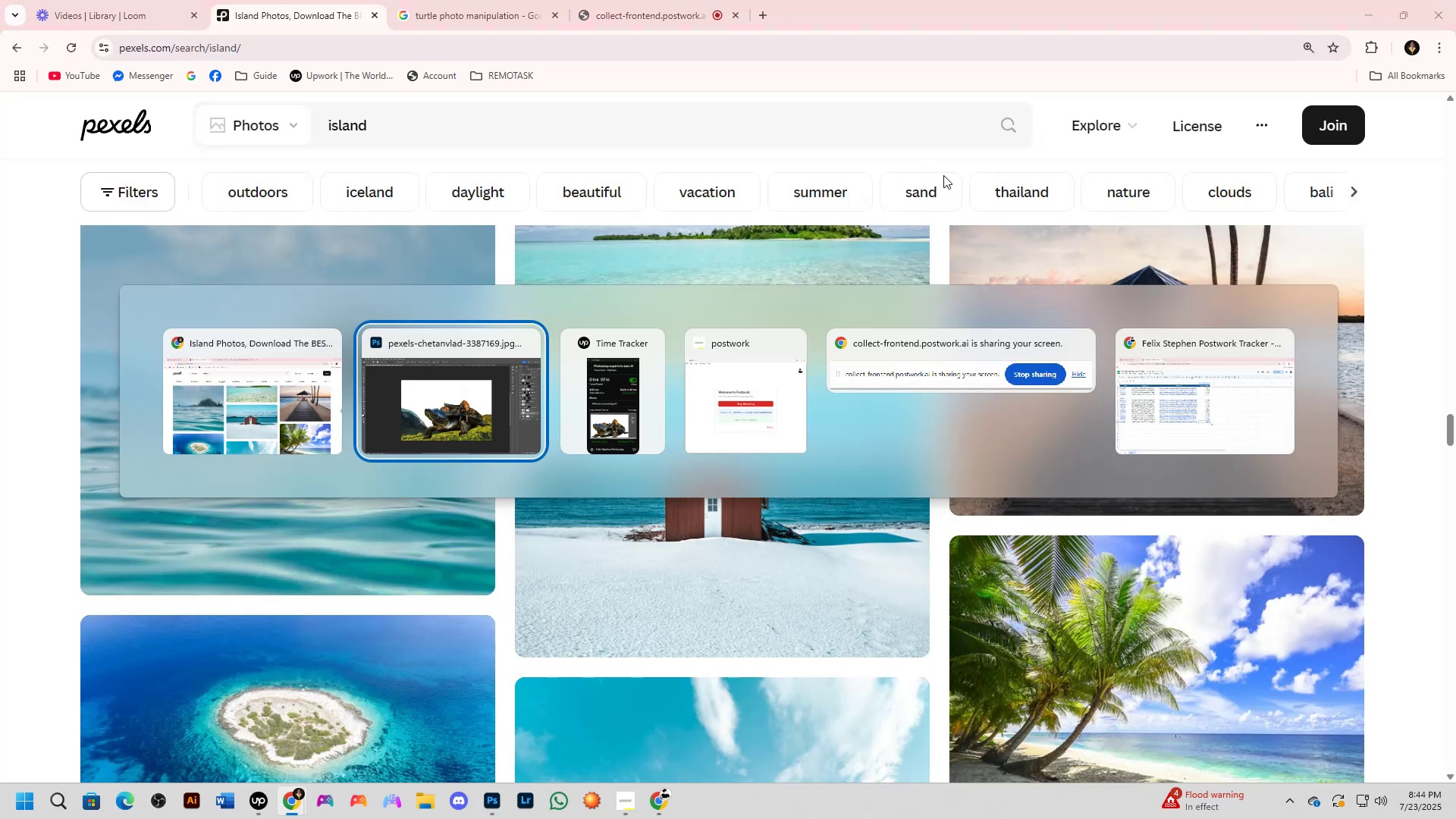 
key(Alt+Tab)
 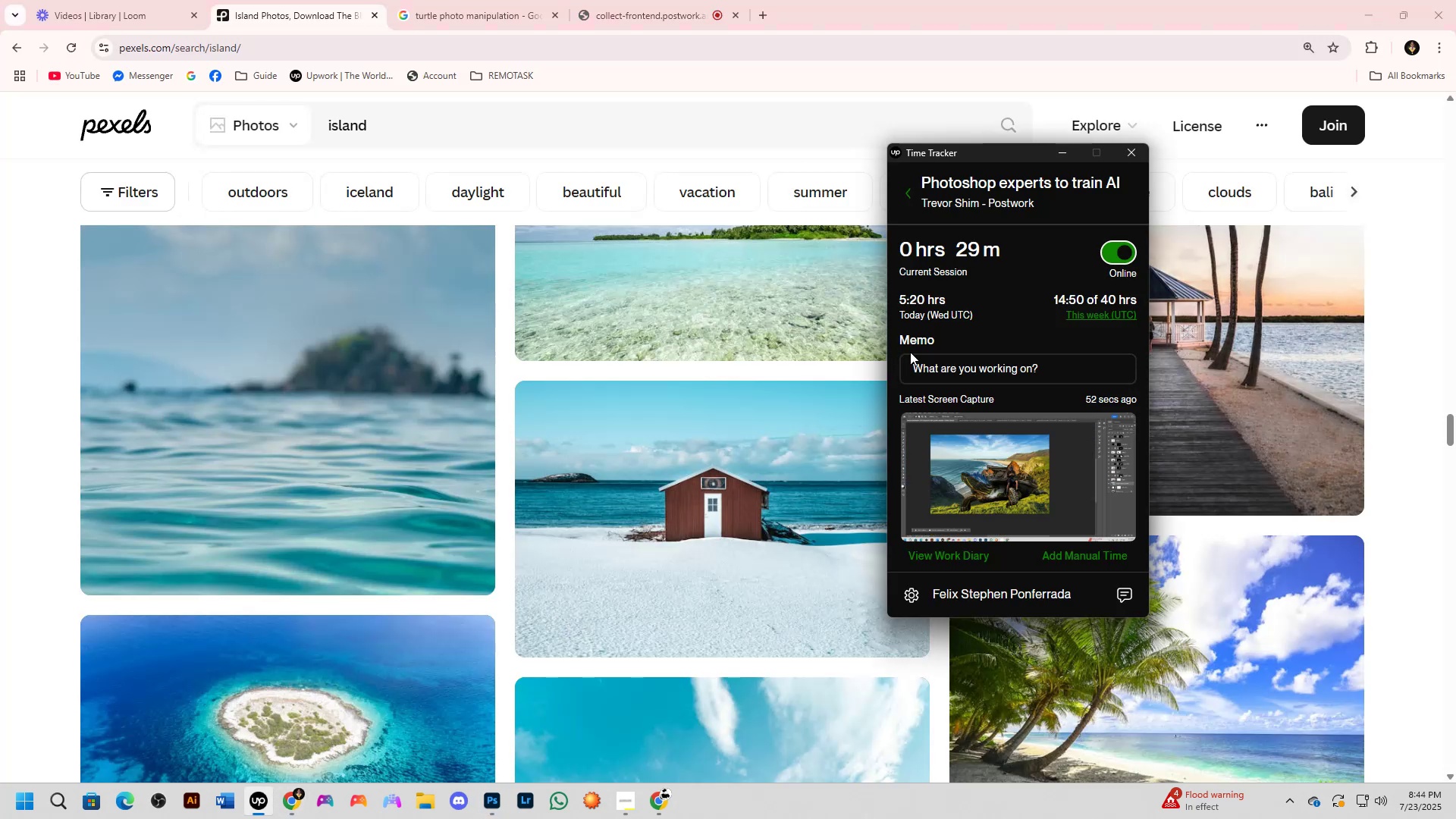 
key(Alt+Tab)
 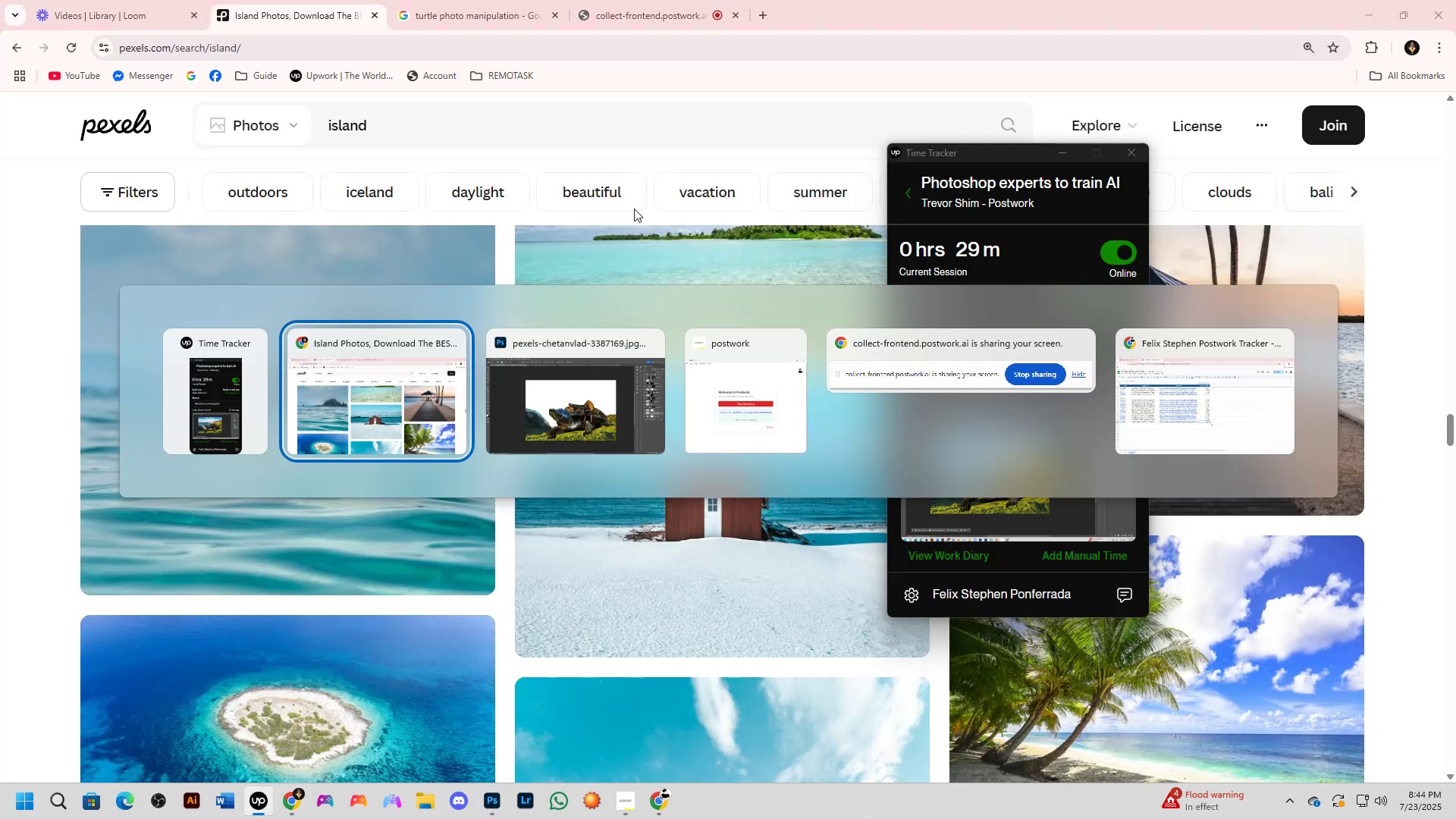 
left_click([511, 0])
 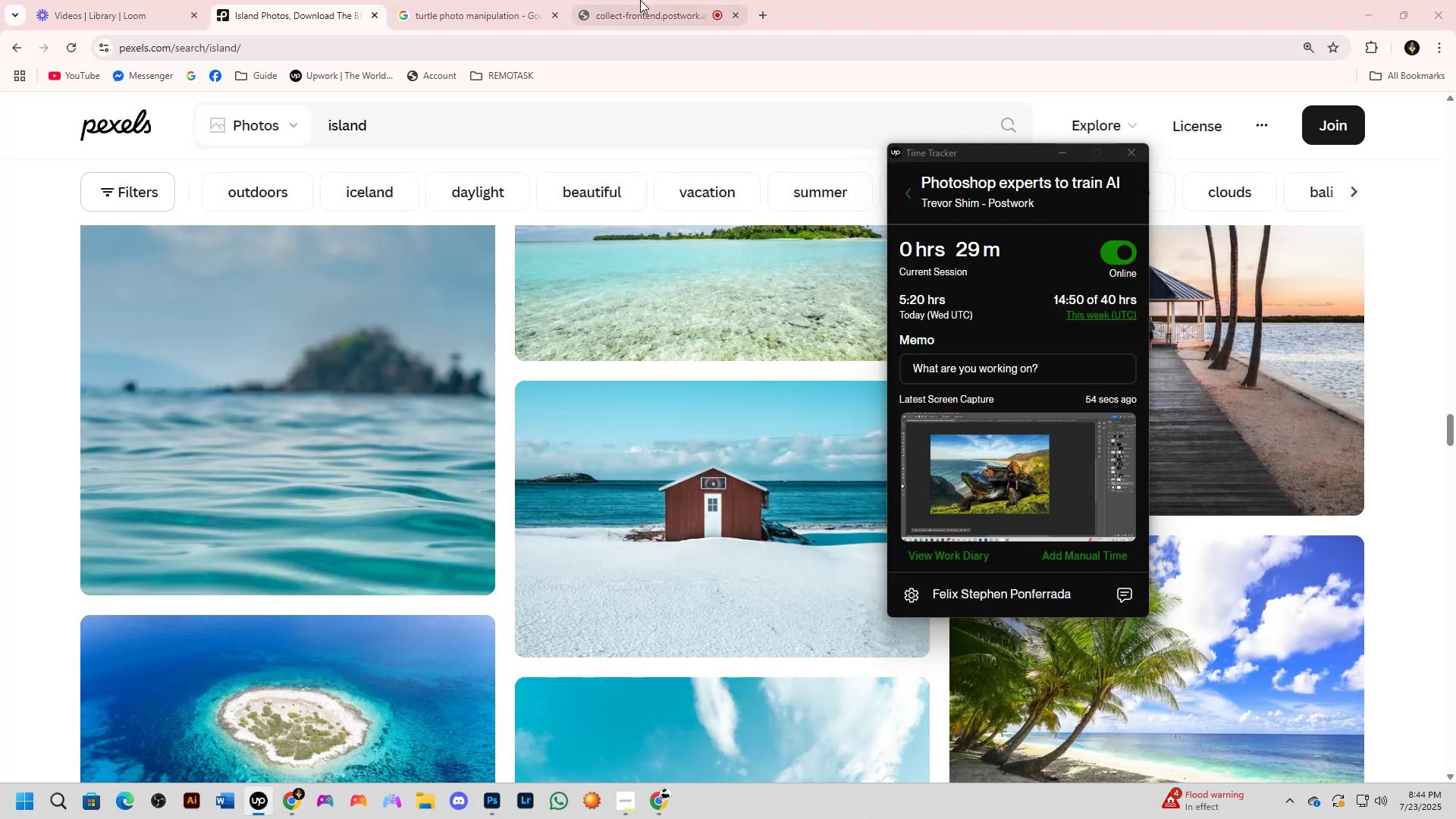 
double_click([641, 0])
 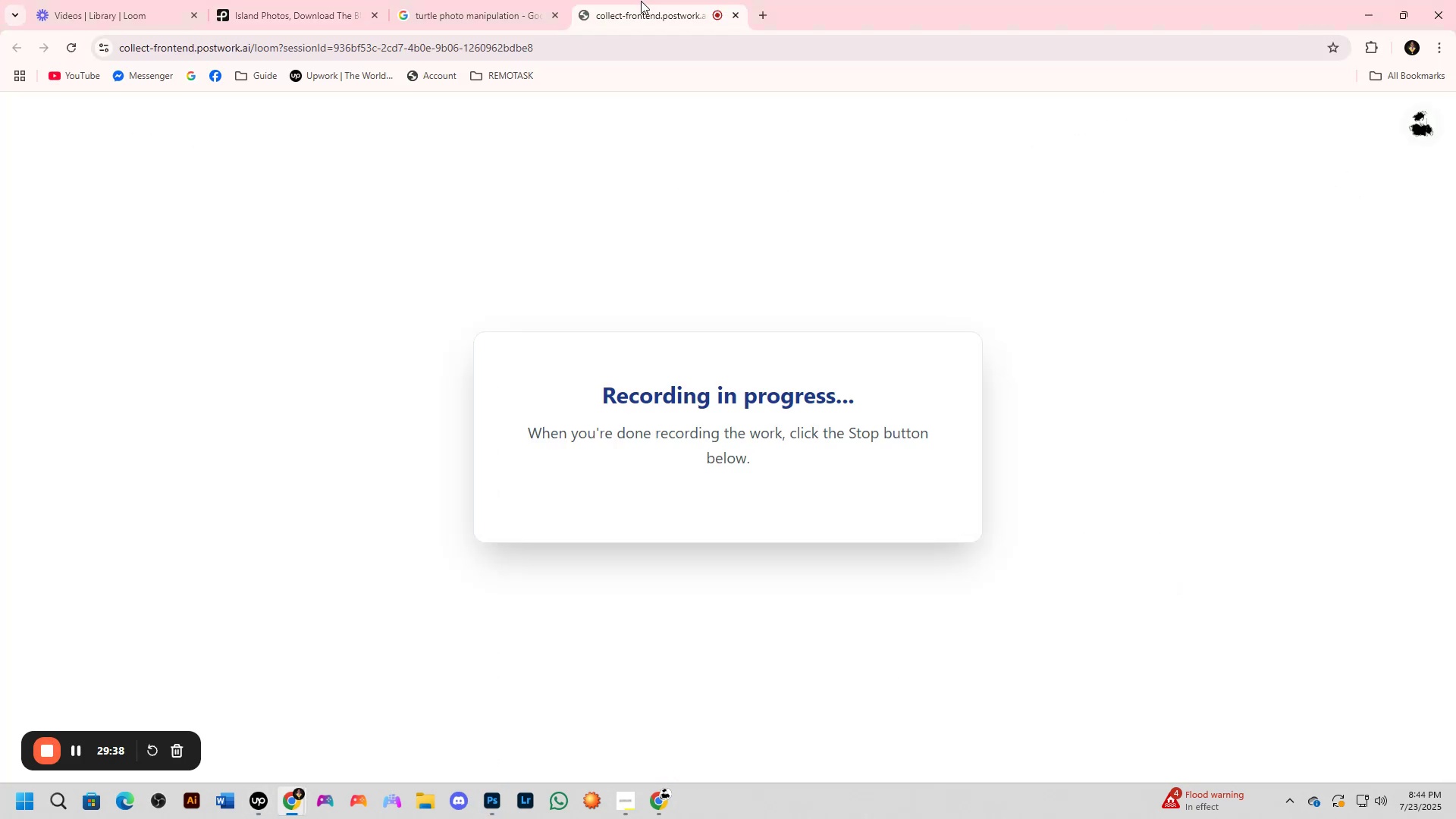 
key(Alt+AltLeft)
 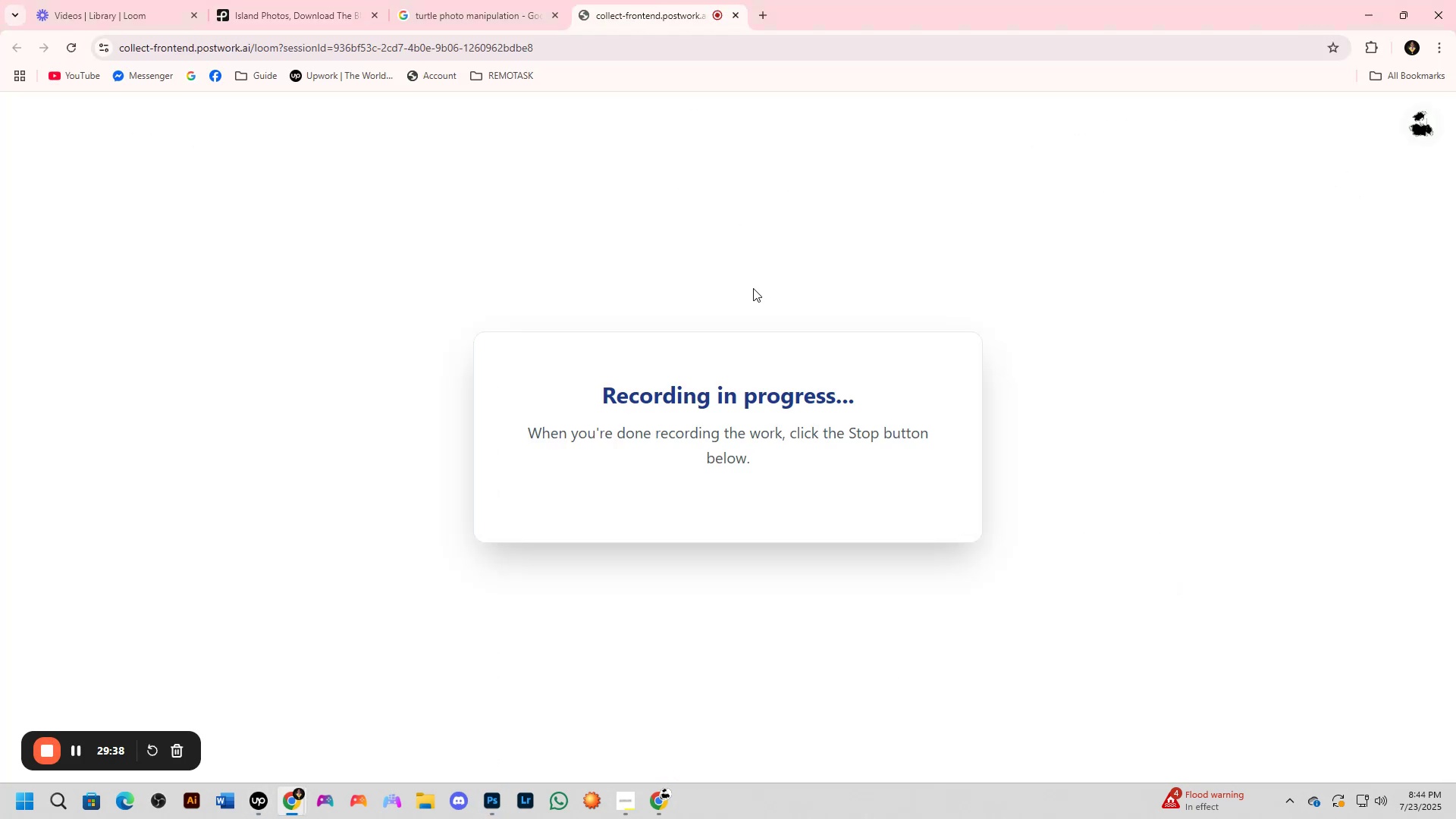 
key(Alt+Tab)
 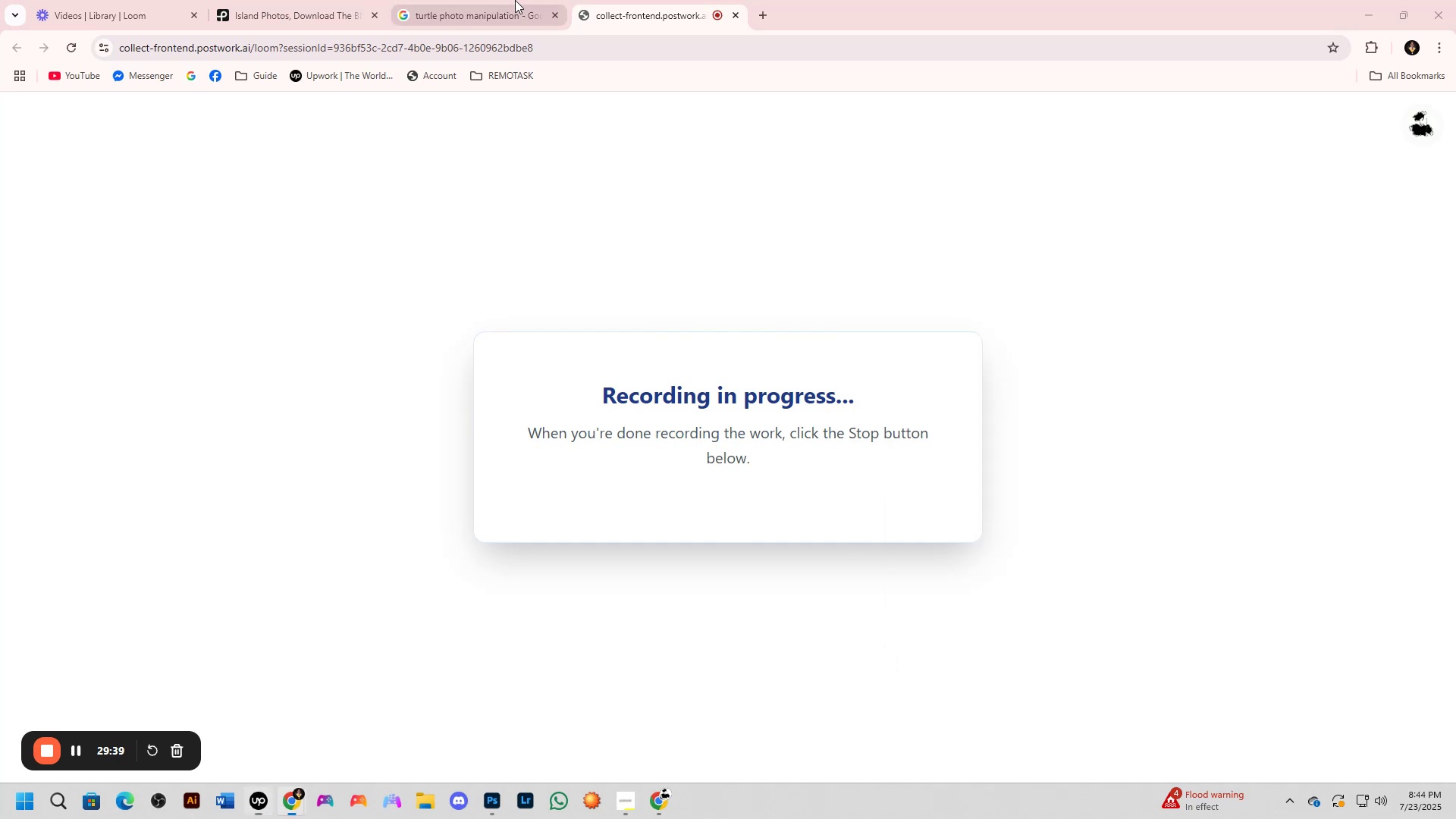 
double_click([613, 0])
 